 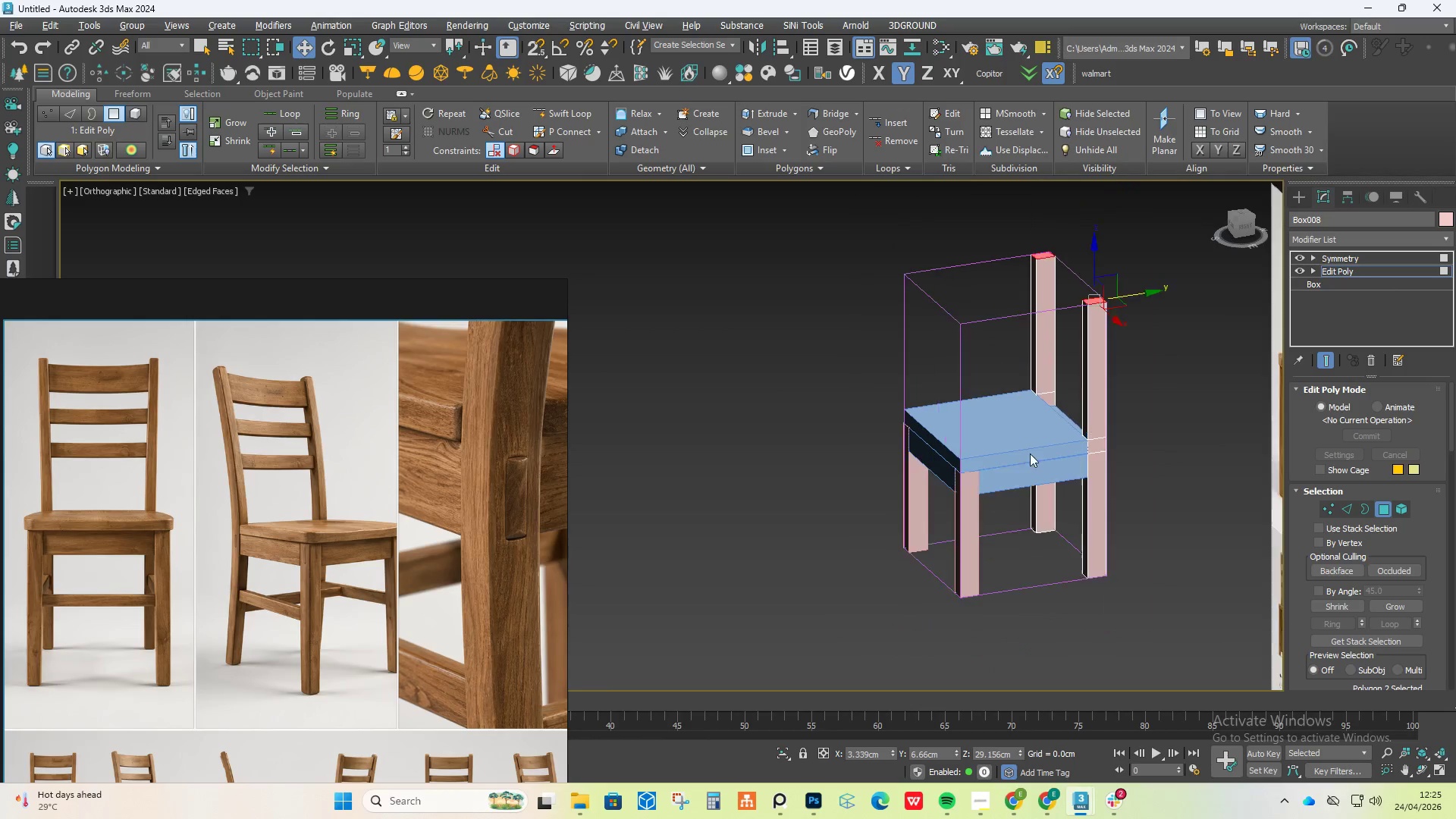 
scroll: coordinate [1018, 458], scroll_direction: down, amount: 1.0
 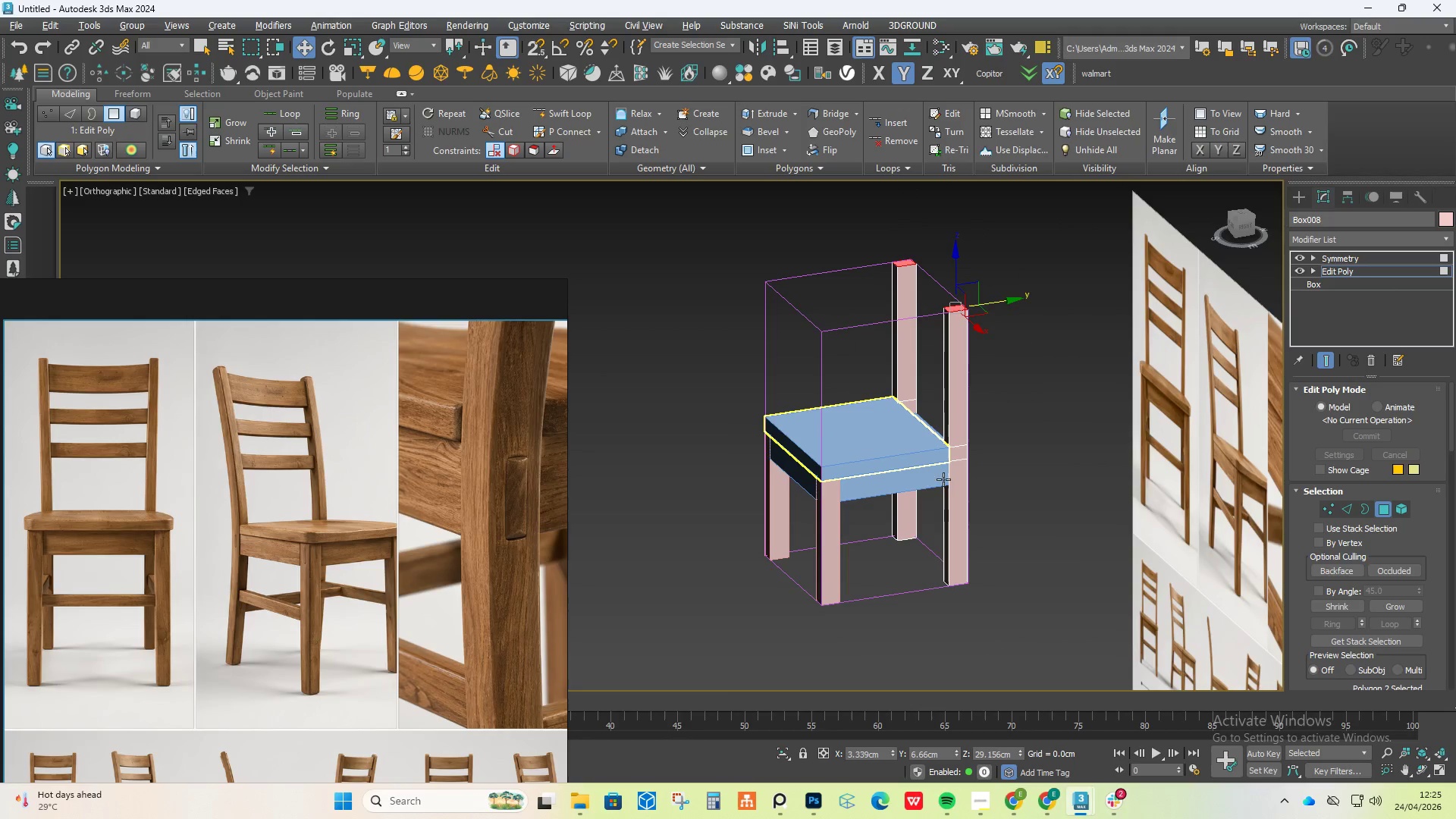 
hold_key(key=AltLeft, duration=2.08)
 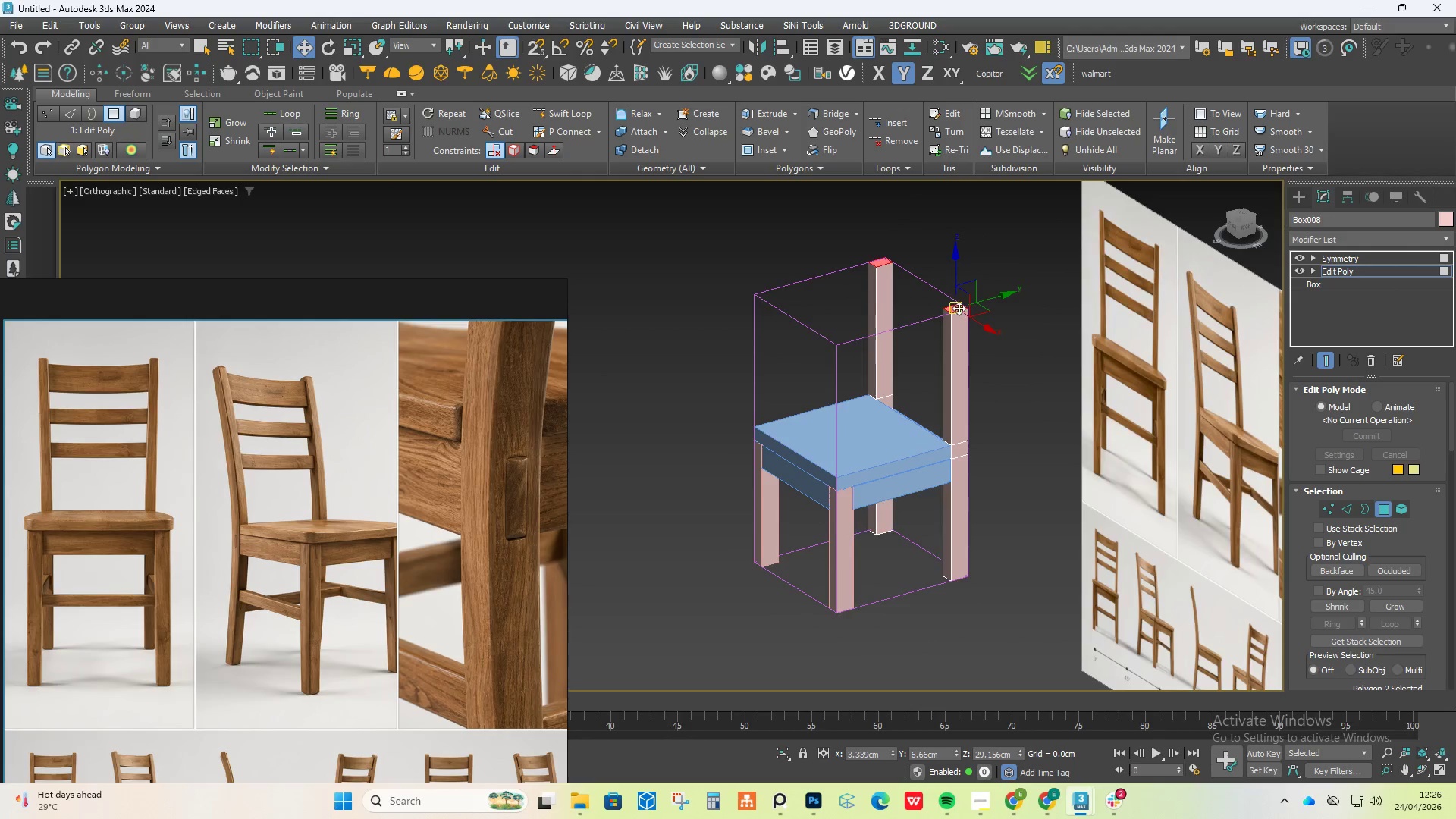 
scroll: coordinate [959, 307], scroll_direction: up, amount: 2.0
 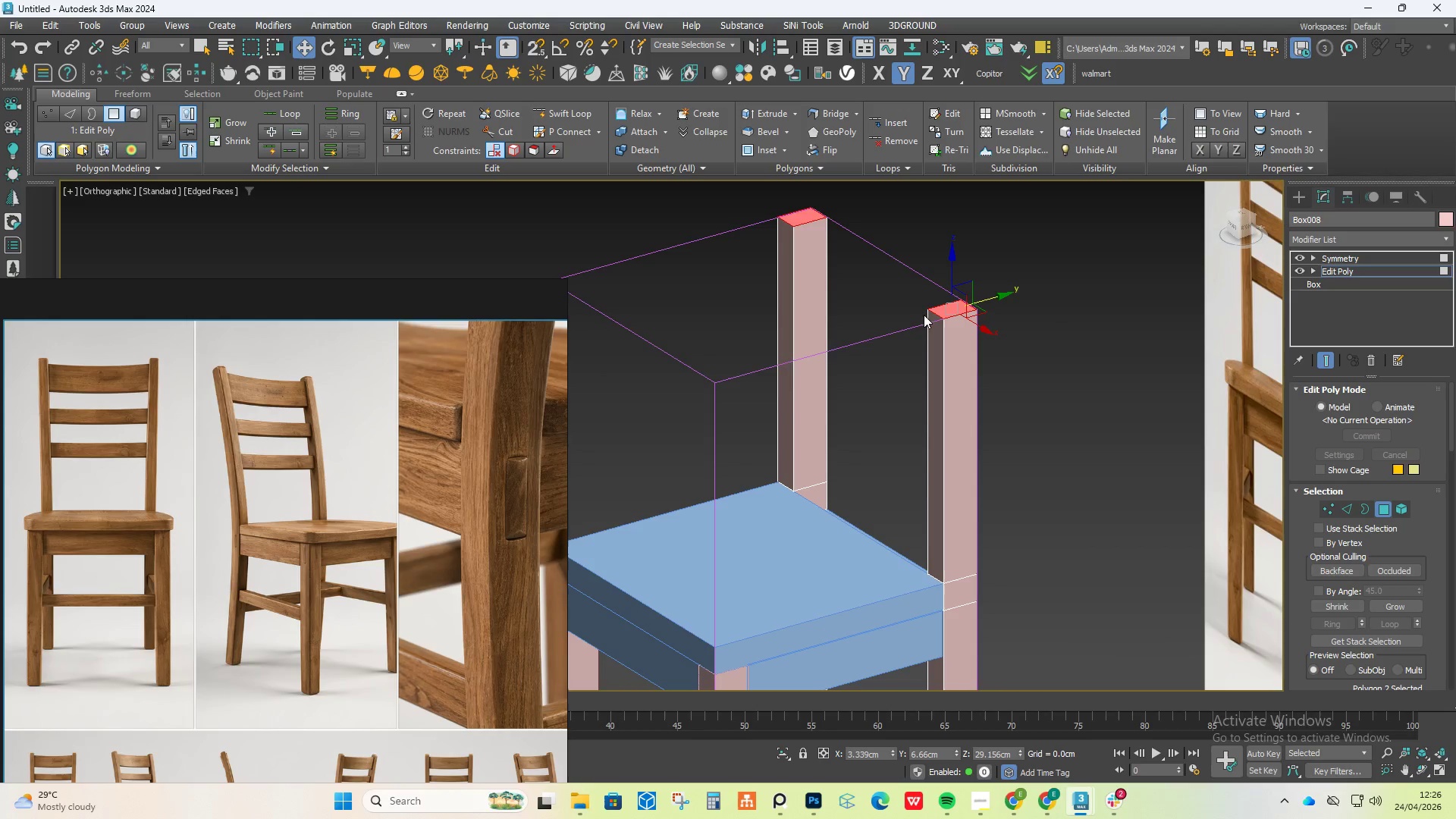 
wait(5.26)
 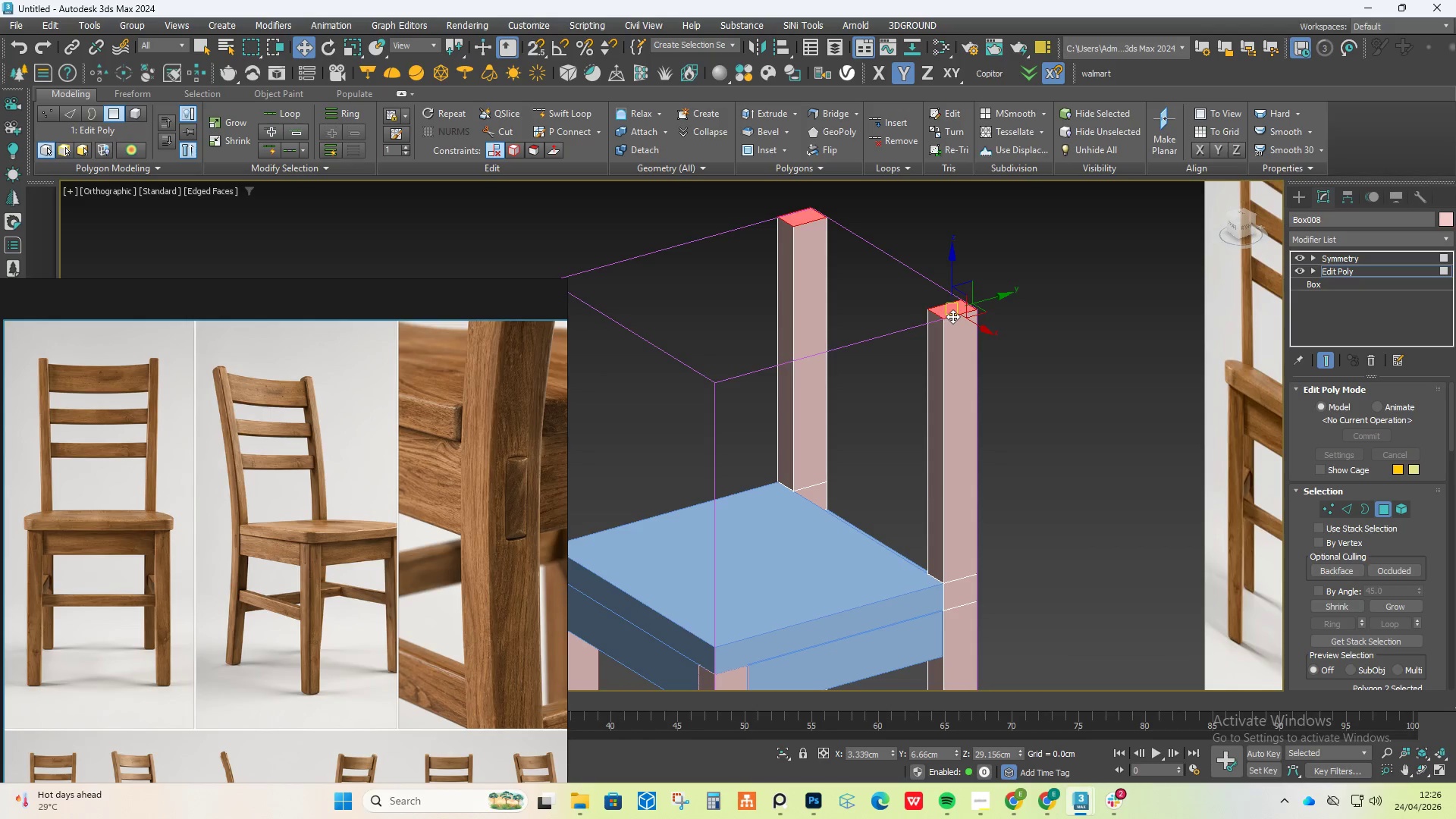 
hold_key(key=AltLeft, duration=0.83)
 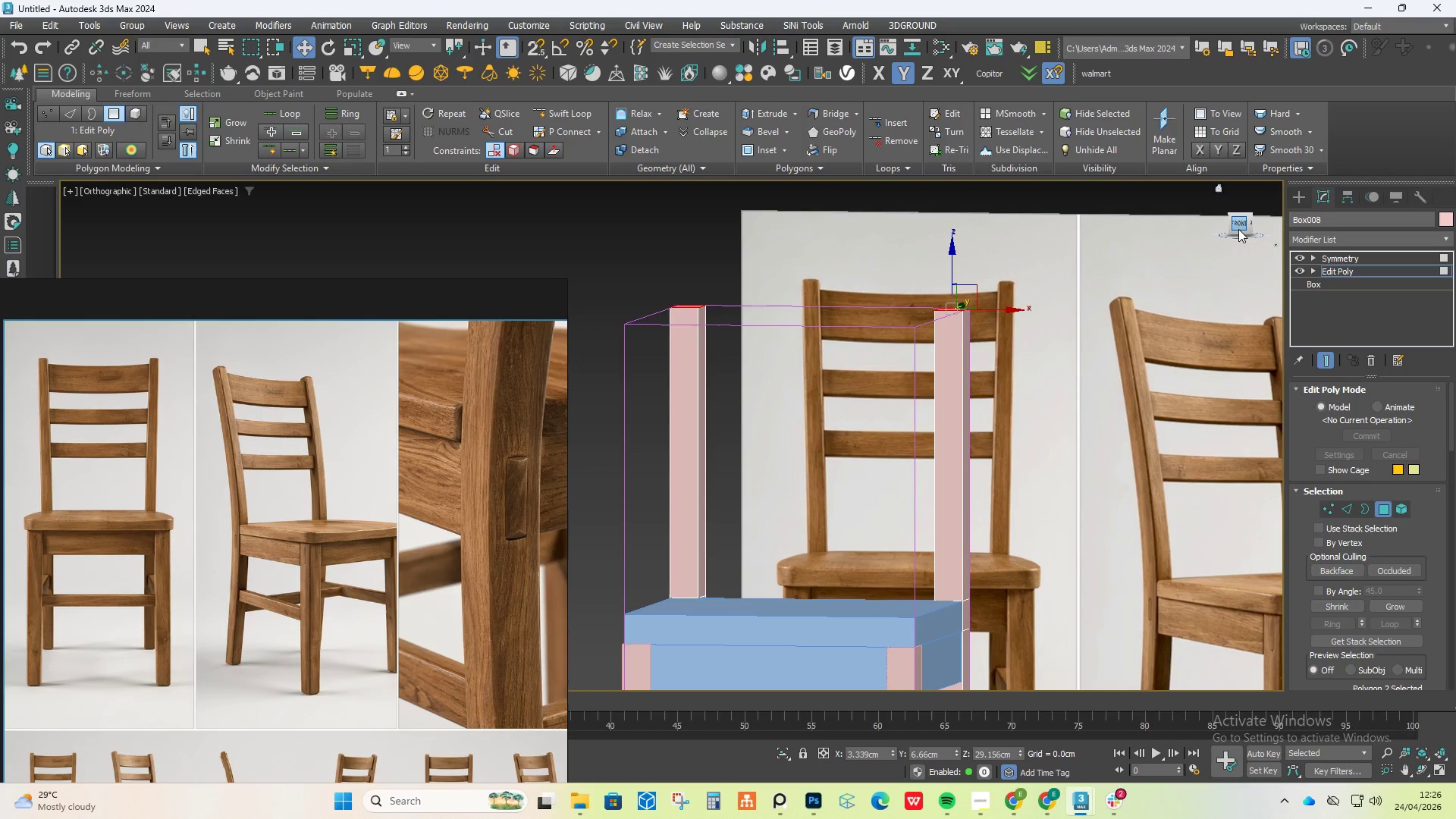 
left_click([1240, 221])
 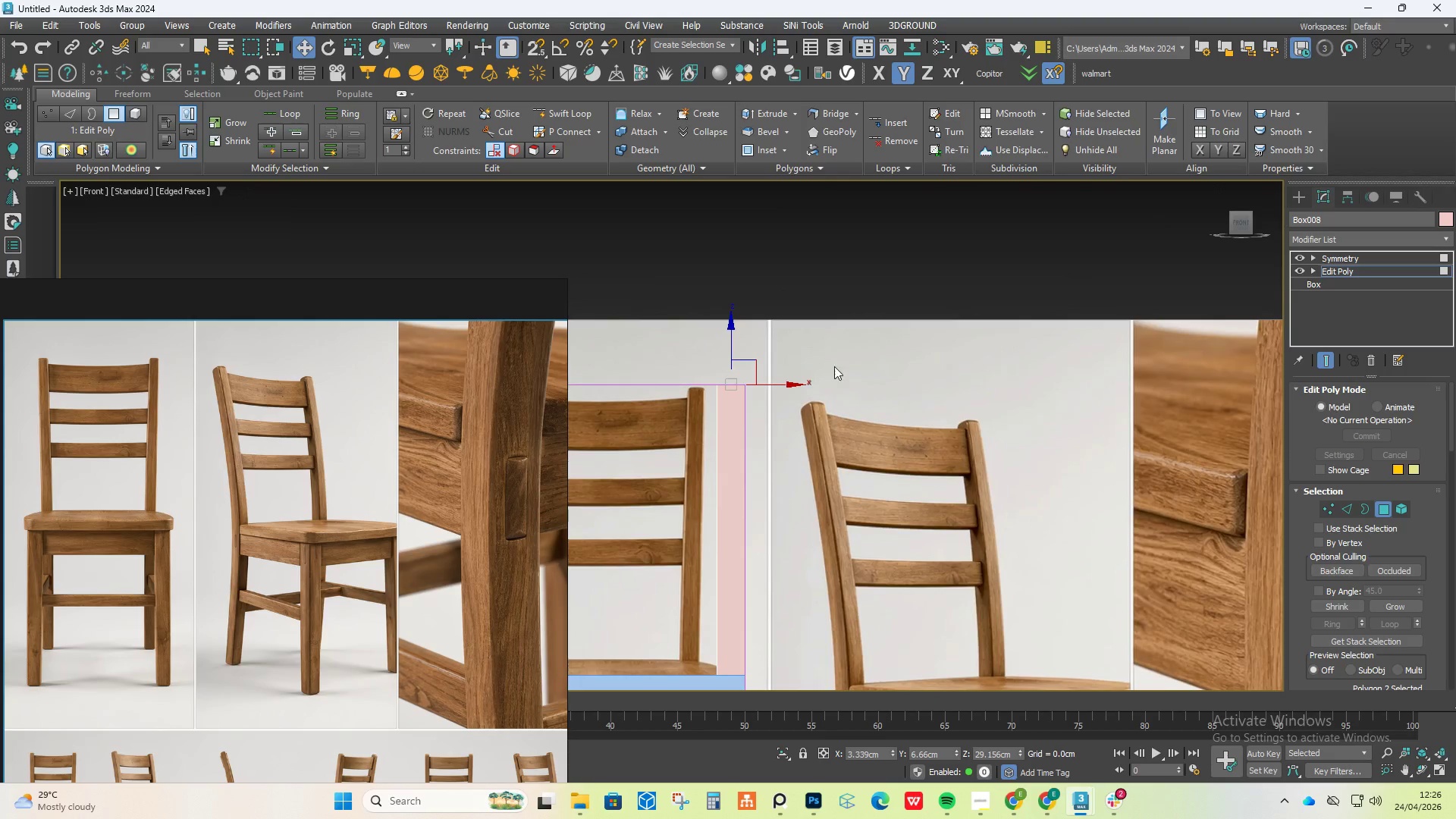 
scroll: coordinate [739, 384], scroll_direction: down, amount: 2.0
 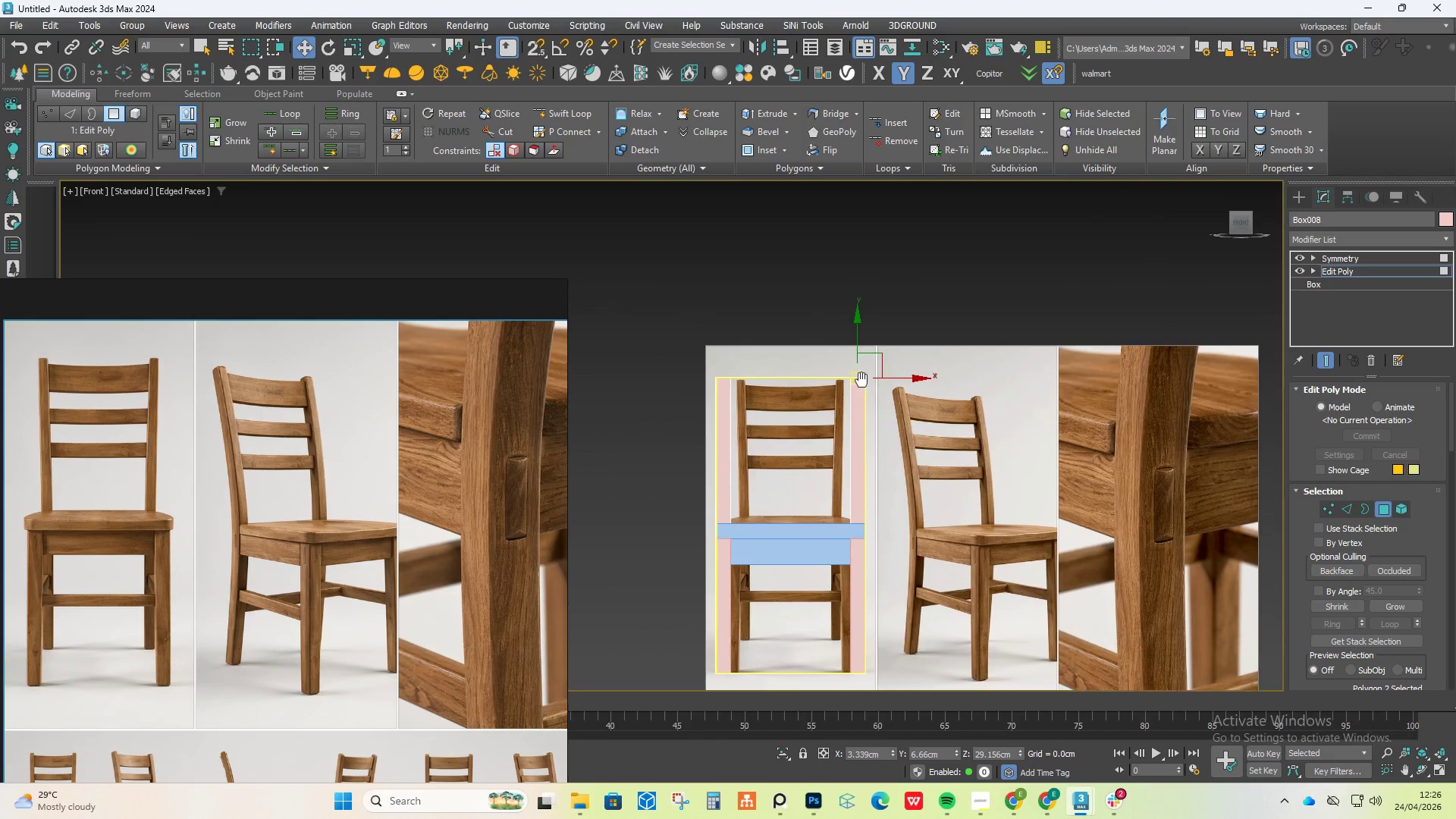 
scroll: coordinate [862, 382], scroll_direction: up, amount: 2.0
 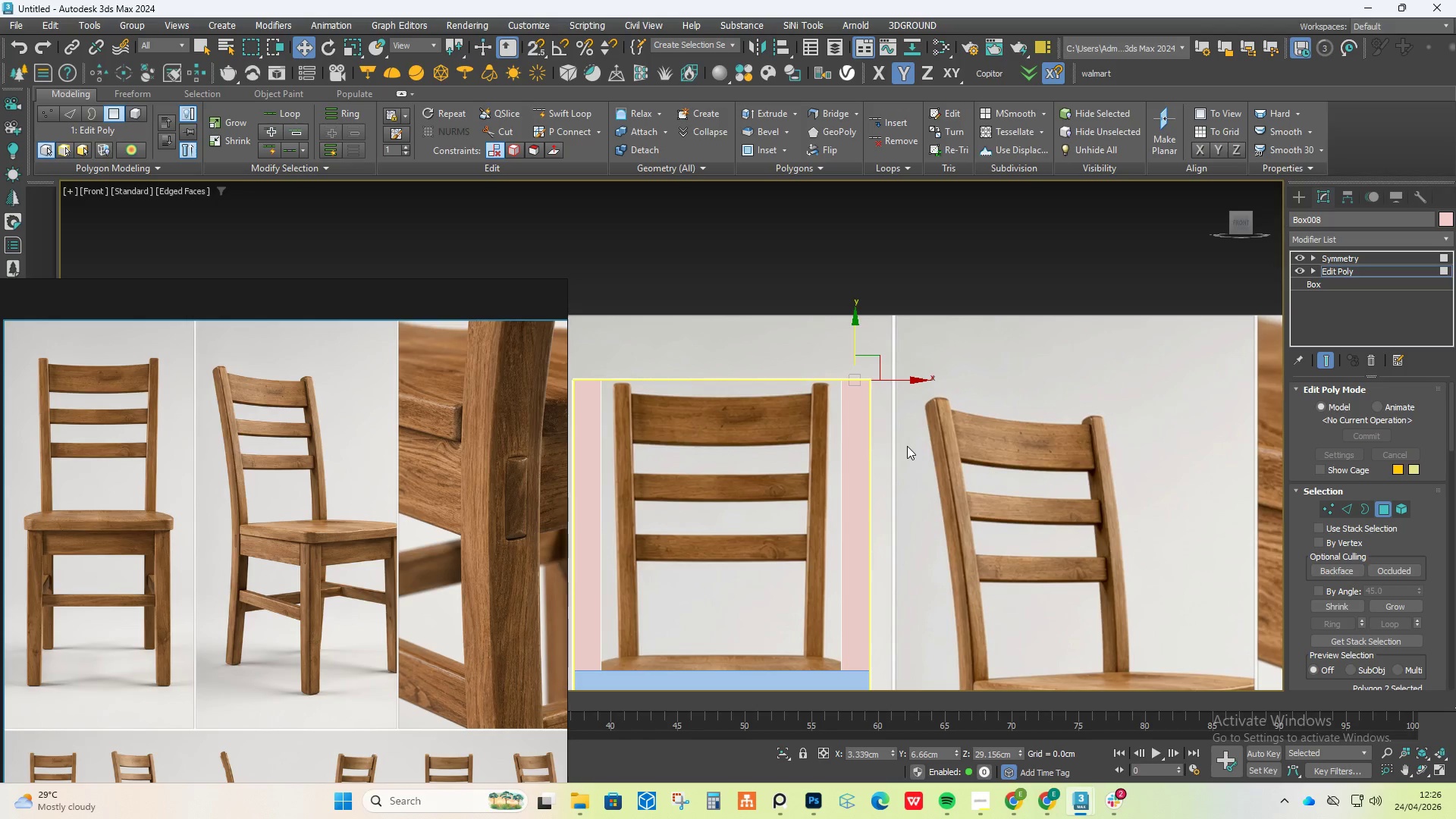 
scroll: coordinate [907, 446], scroll_direction: down, amount: 1.0
 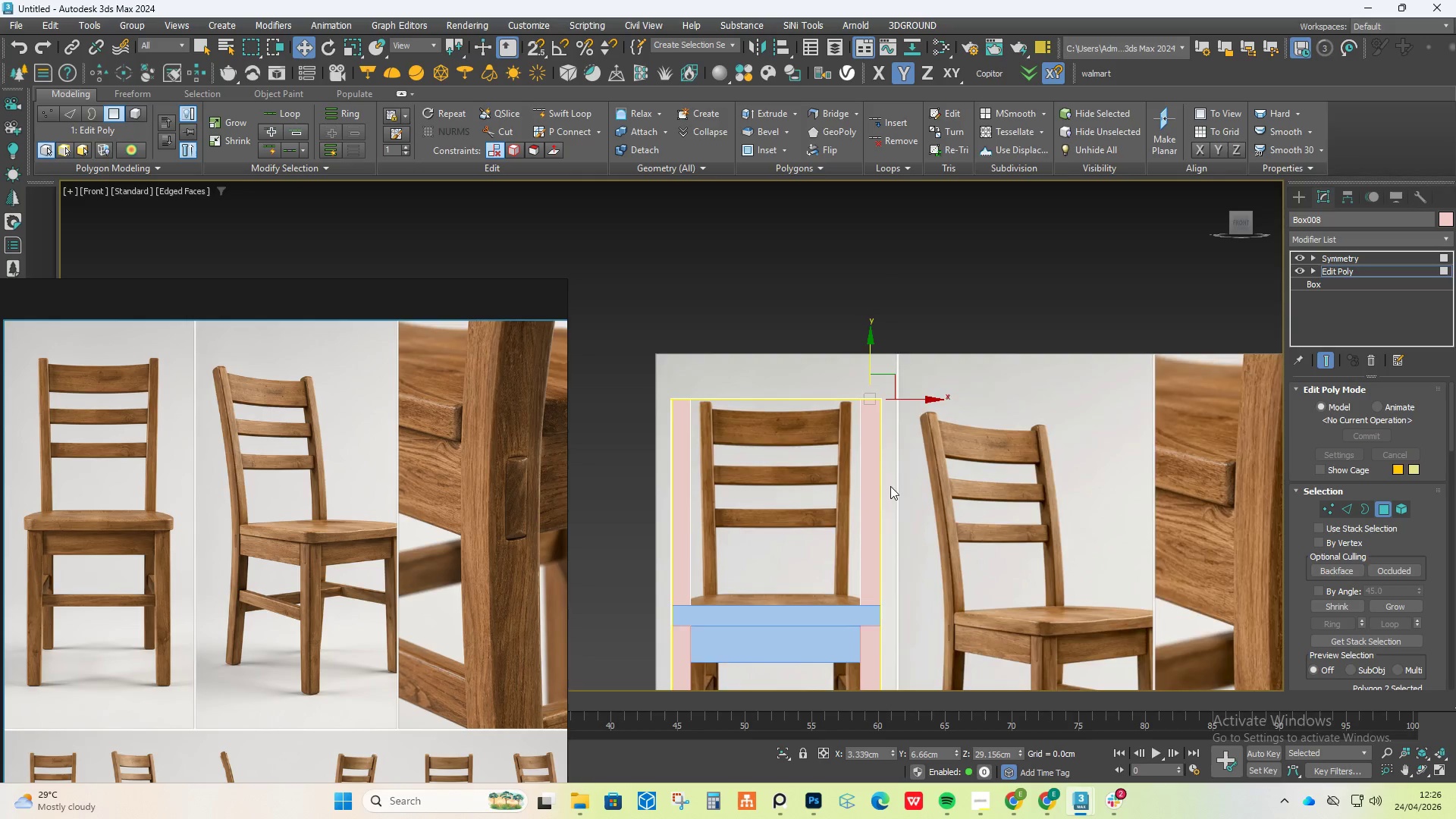 
scroll: coordinate [874, 505], scroll_direction: up, amount: 1.0
 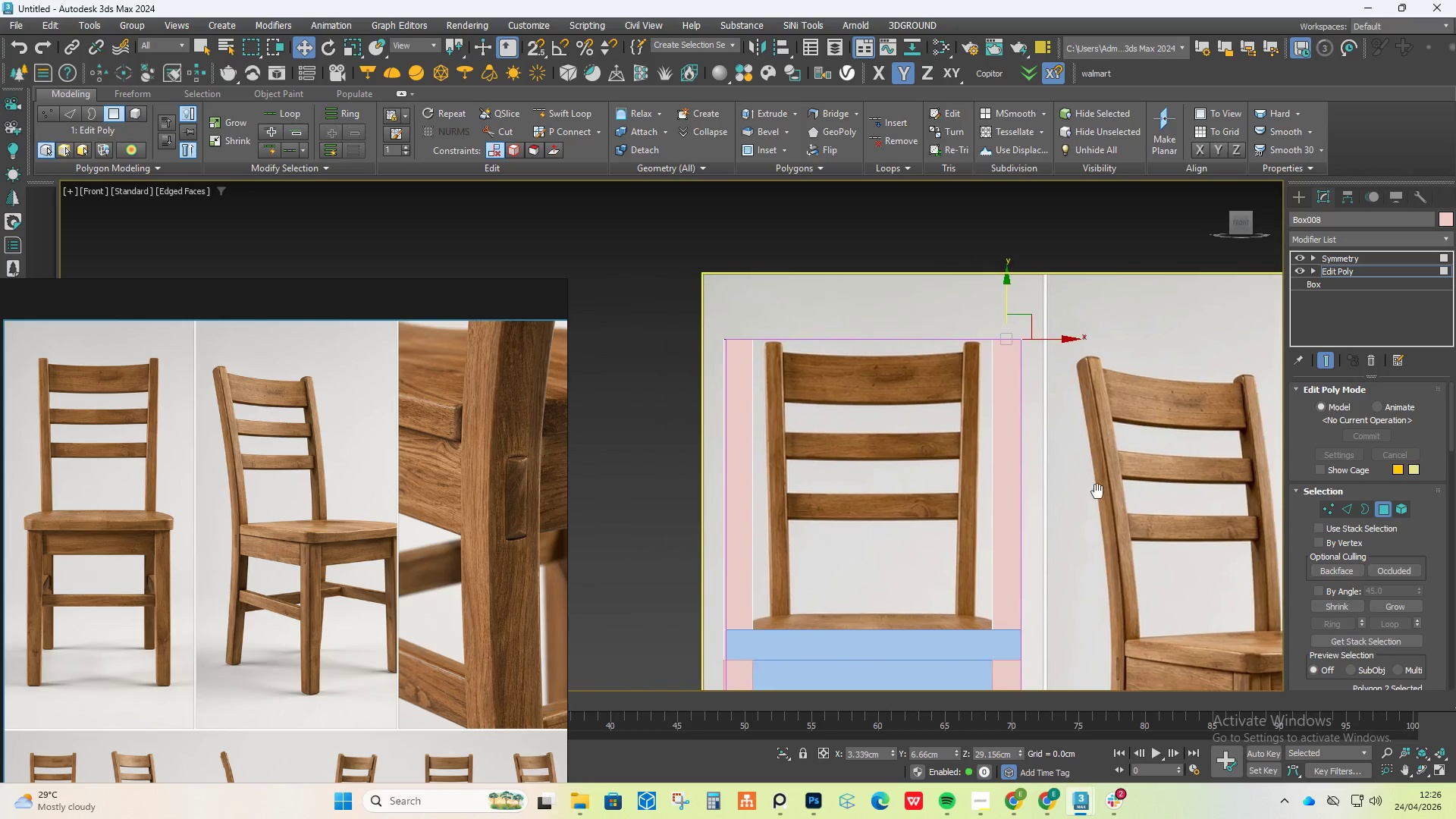 
key(Alt+Q)
 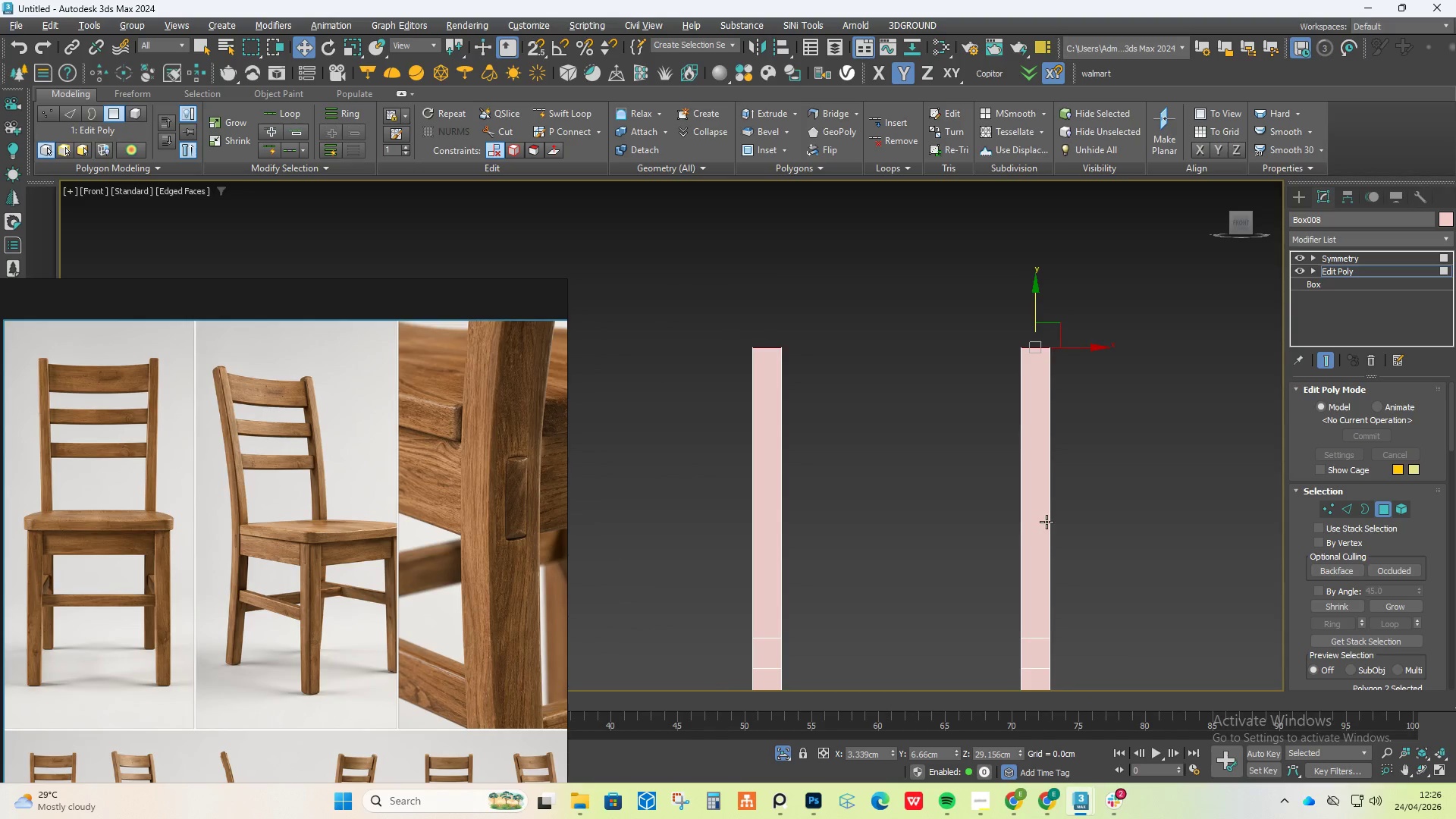 
key(Alt+Q)
 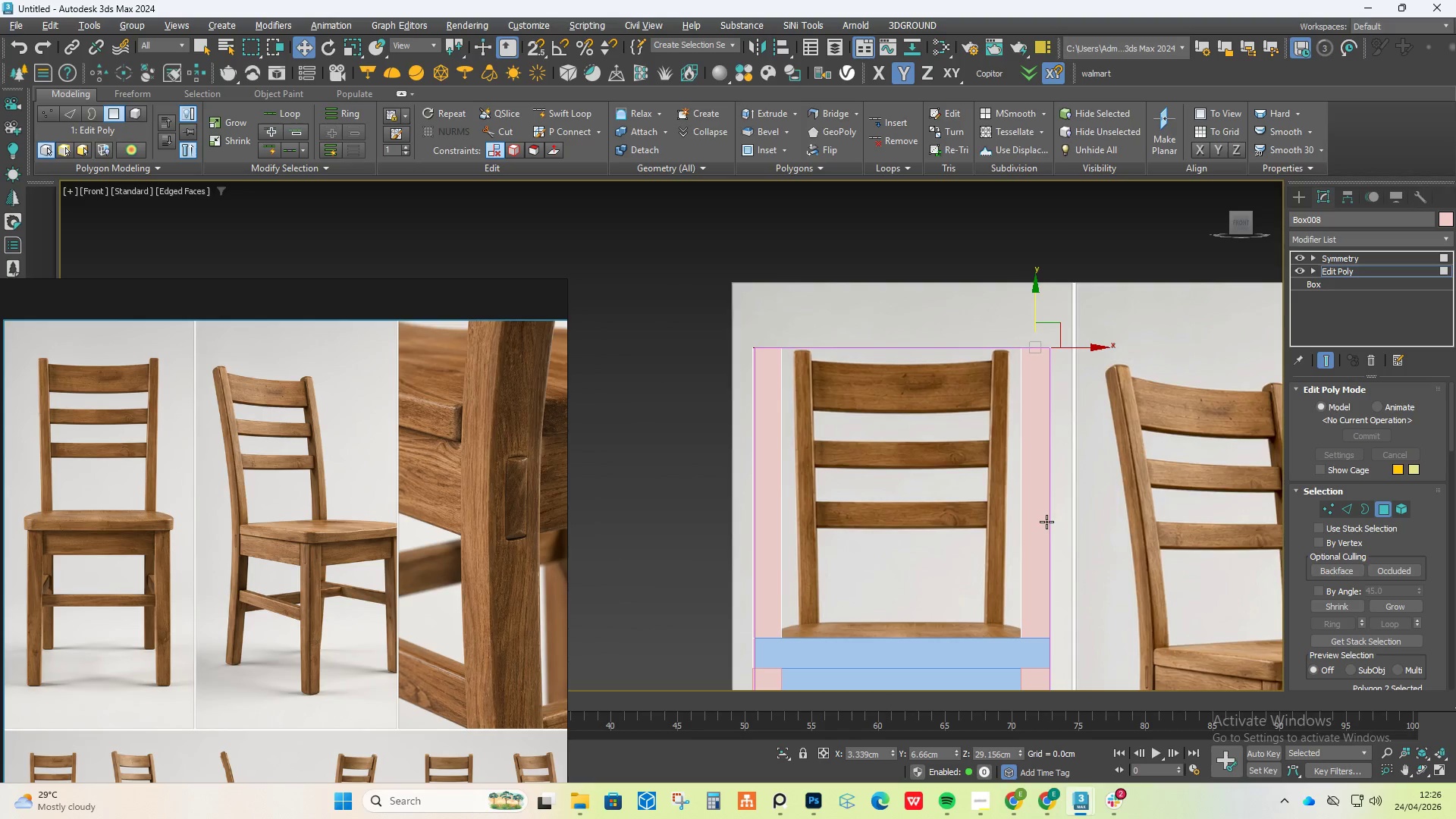 
key(Alt+AltLeft)
 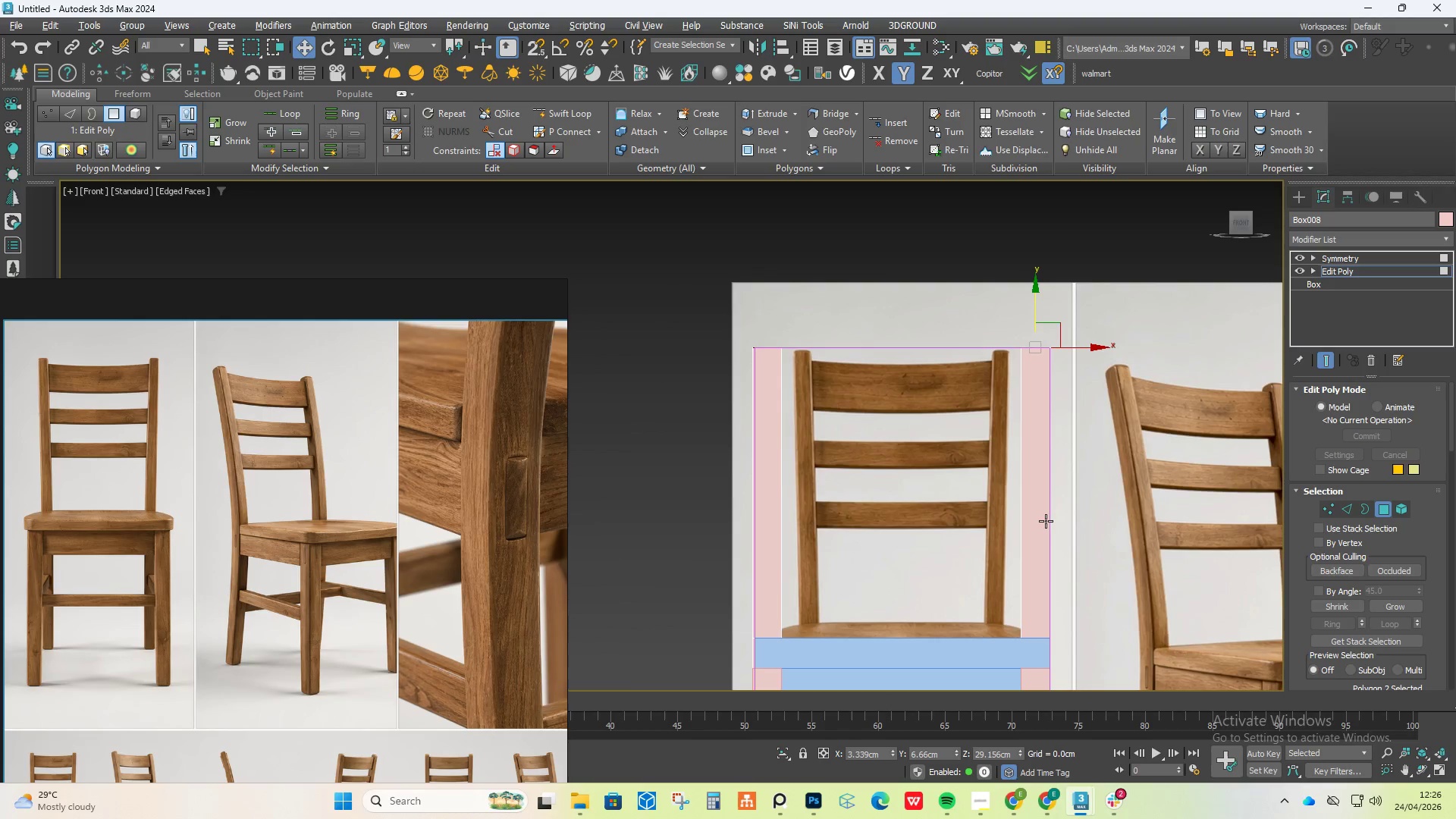 
key(Alt+AltLeft)
 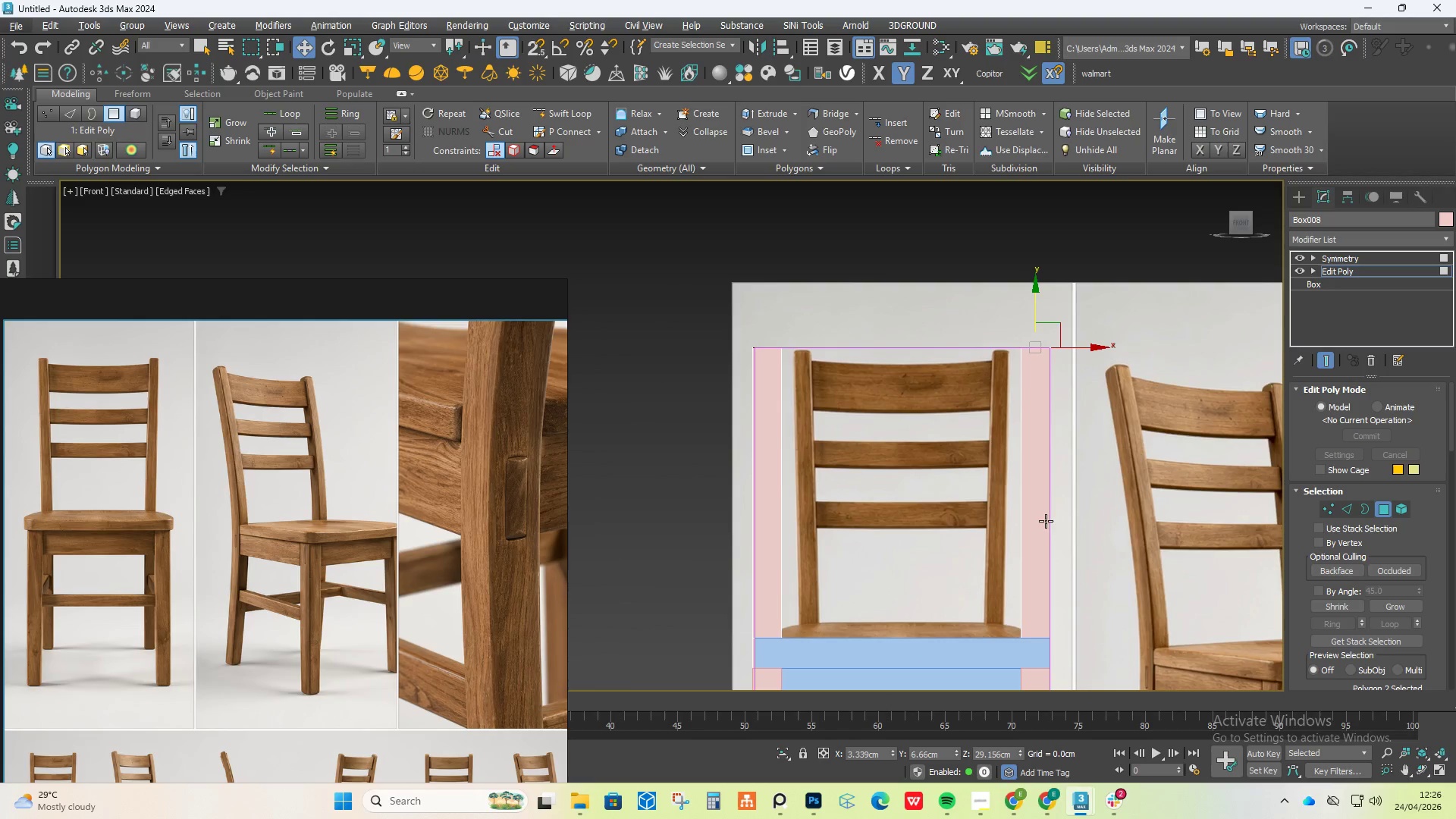 
key(Alt+1)
 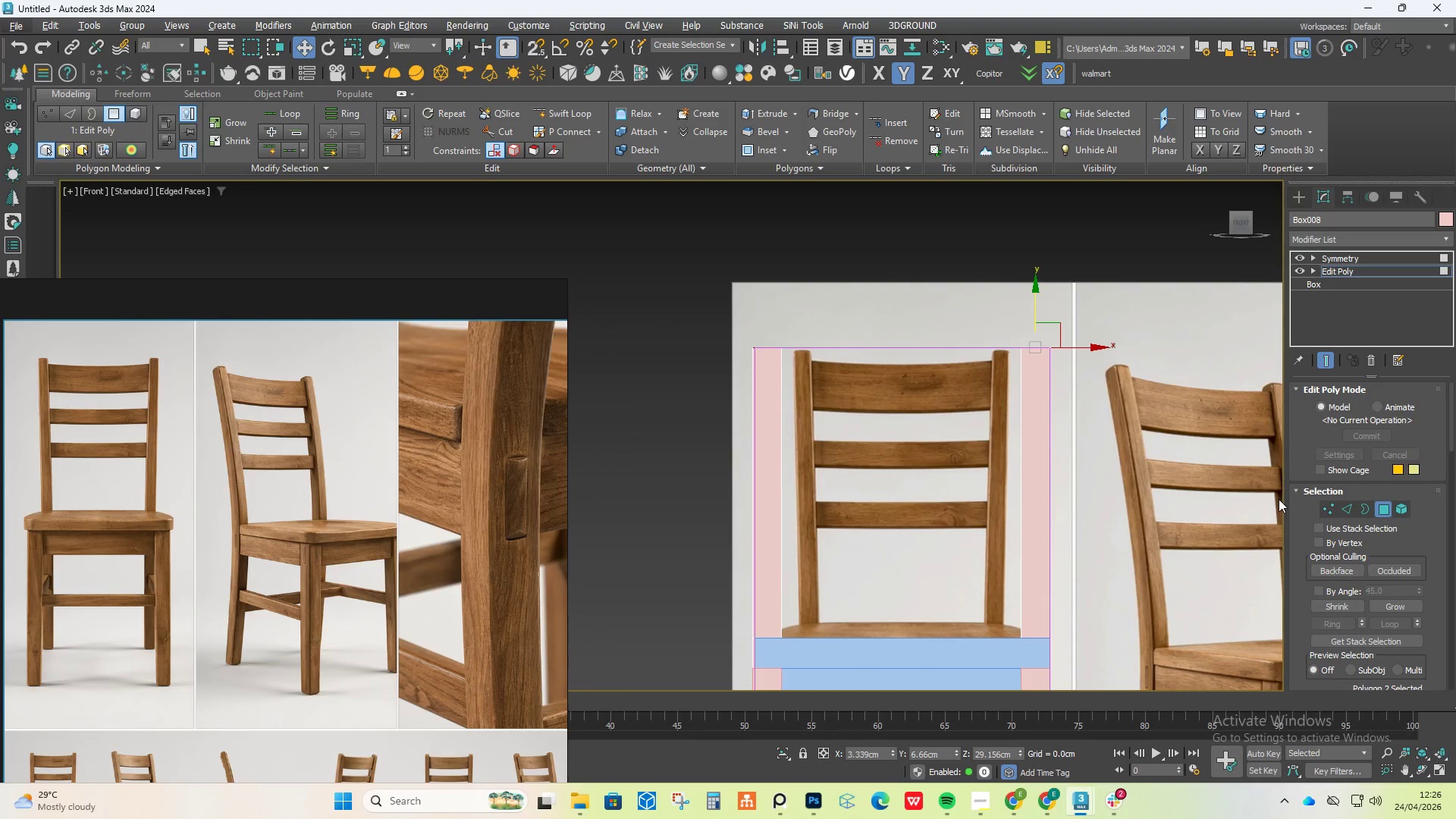 
left_click([1348, 508])
 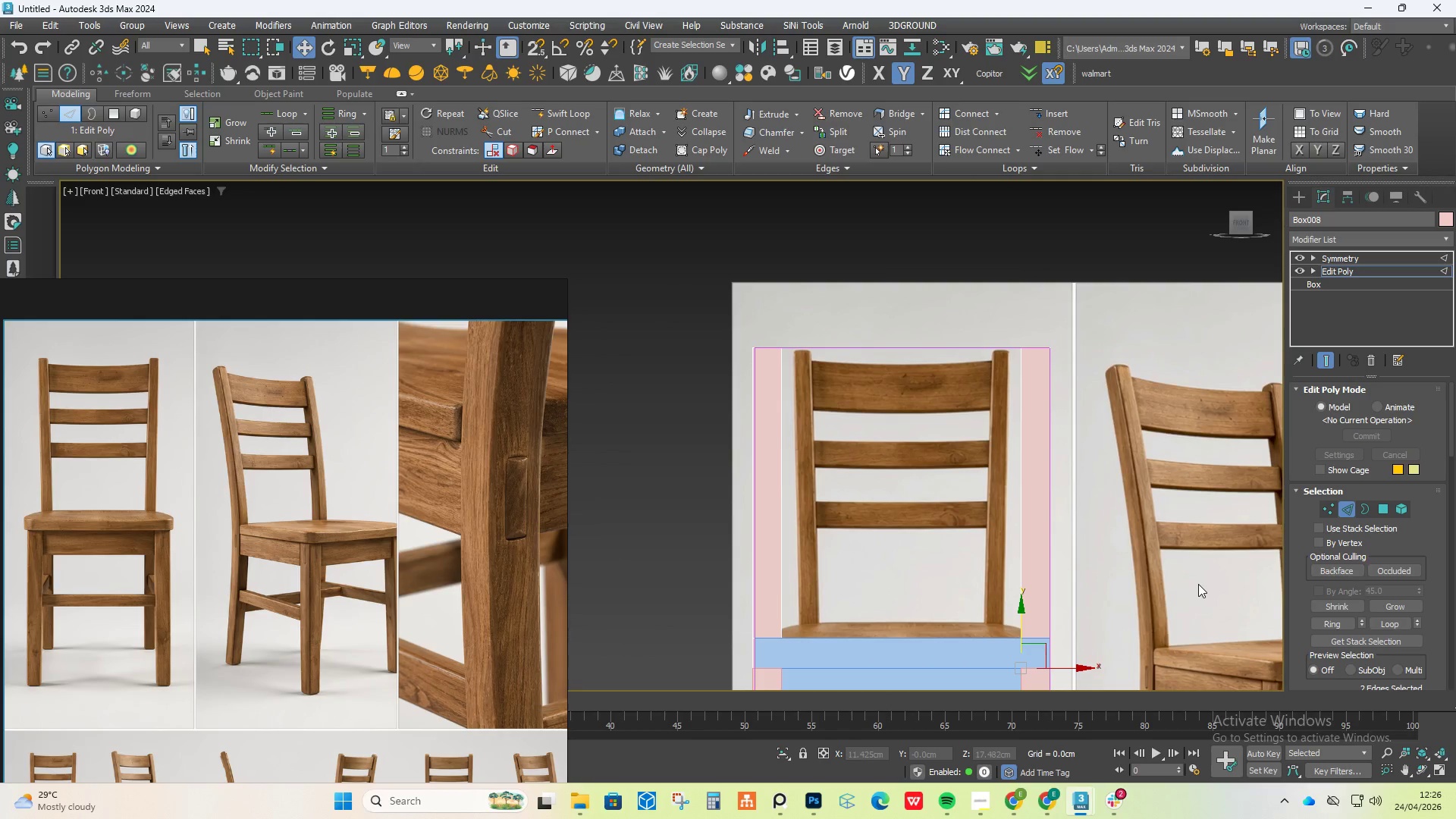 
key(Alt+1)
 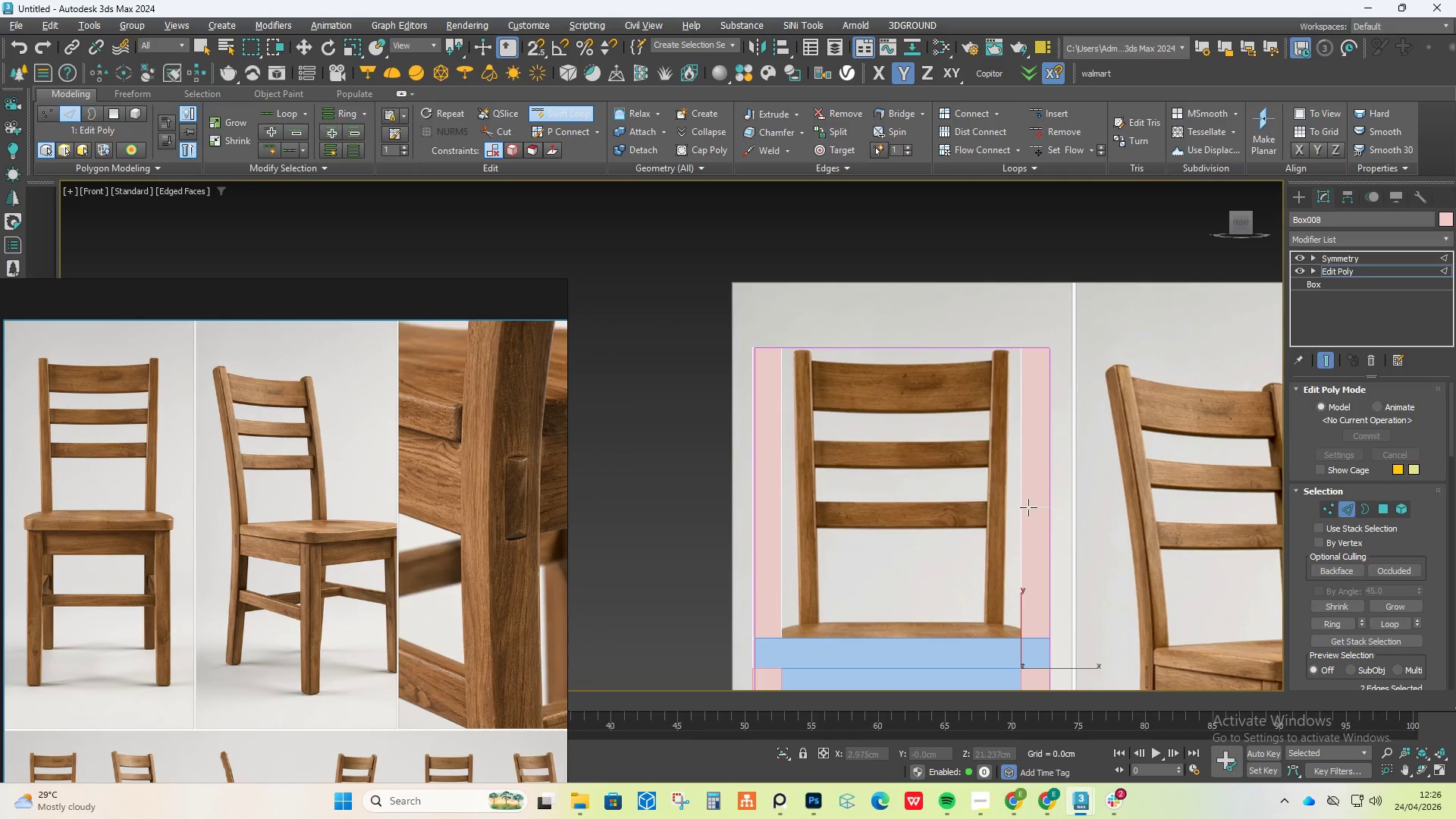 
left_click([1028, 491])
 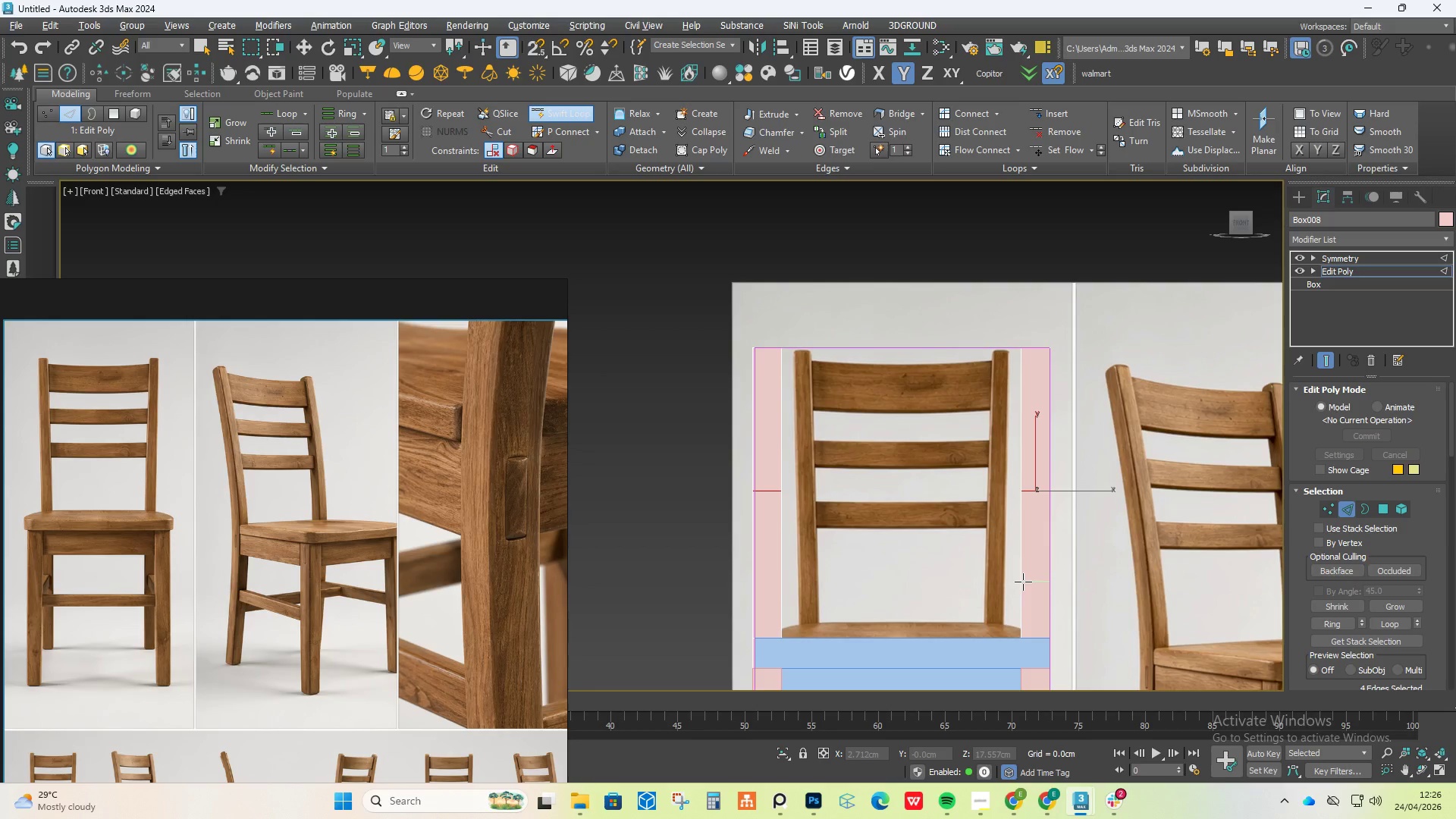 
left_click([1023, 582])
 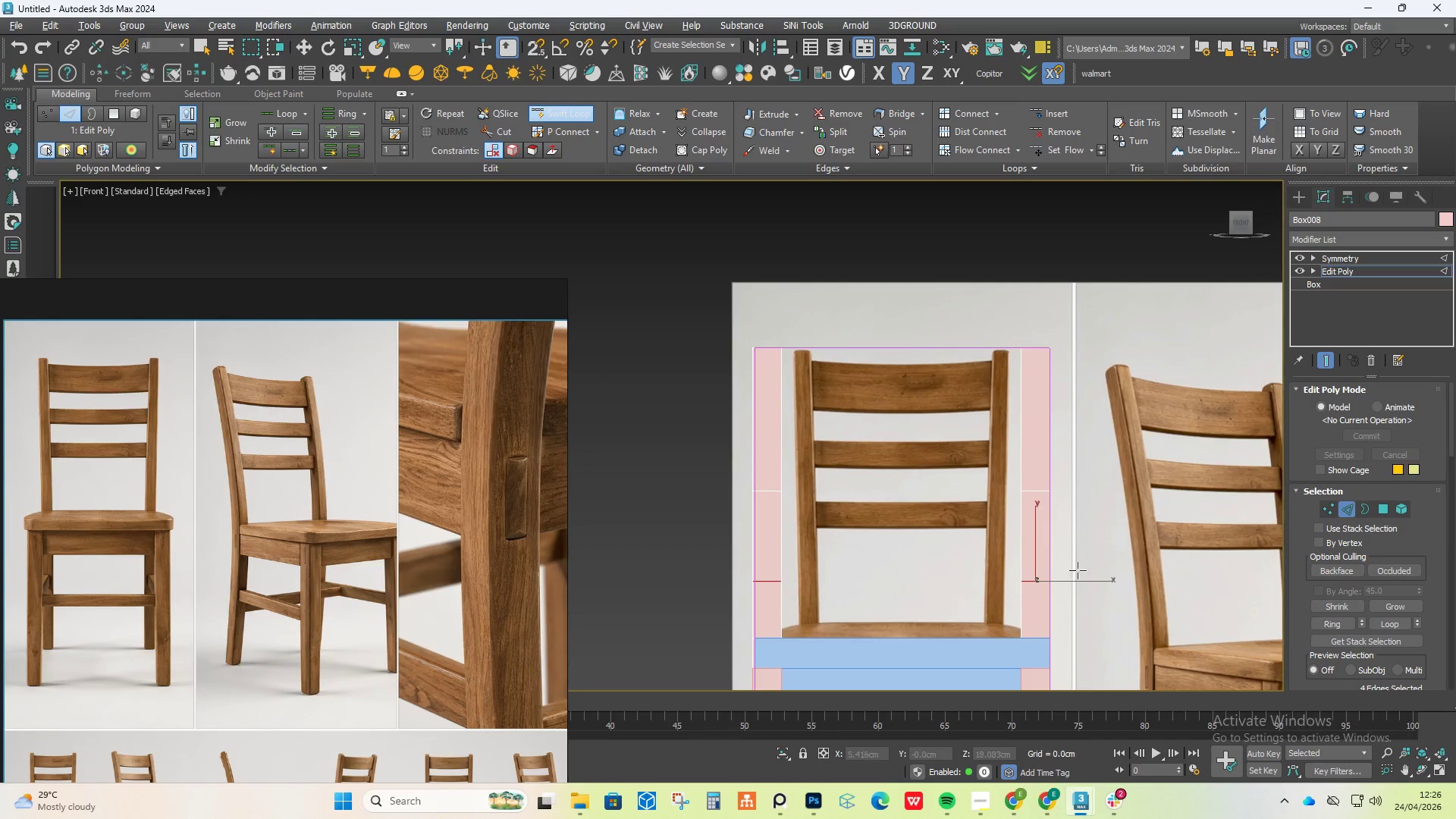 
right_click([1078, 570])
 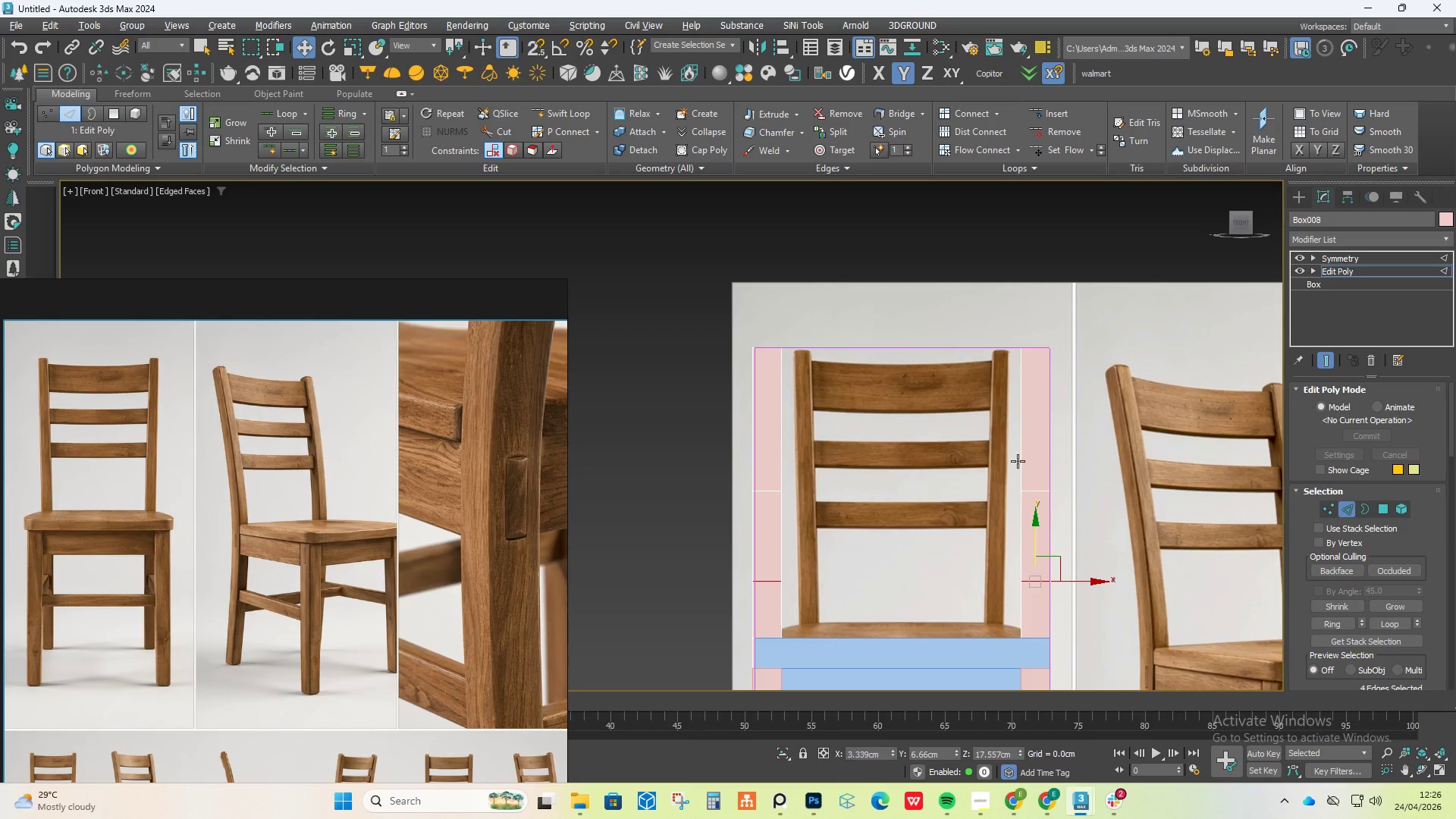 
hold_key(key=AltLeft, duration=2.67)
 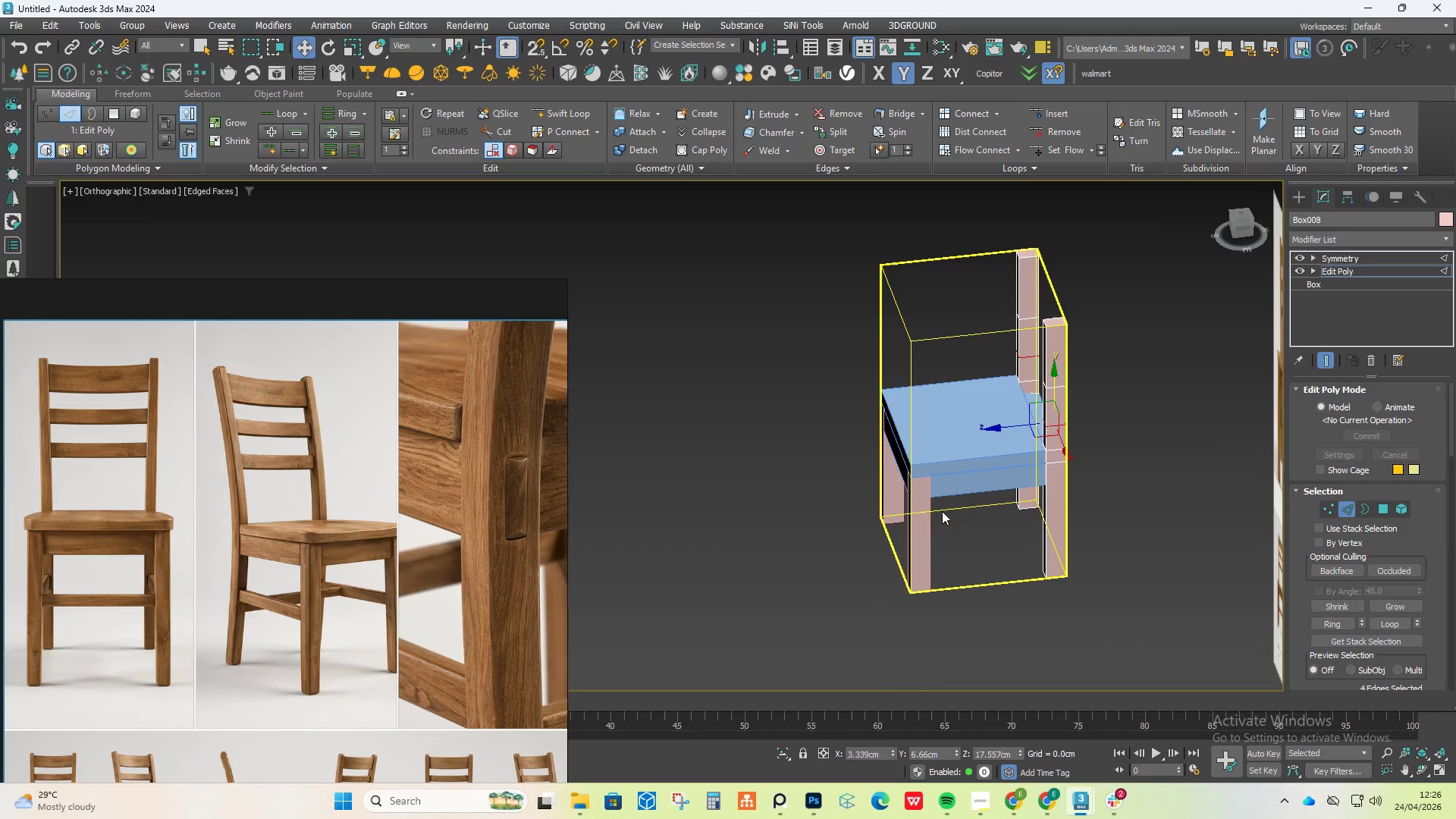 
scroll: coordinate [1015, 450], scroll_direction: down, amount: 2.0
 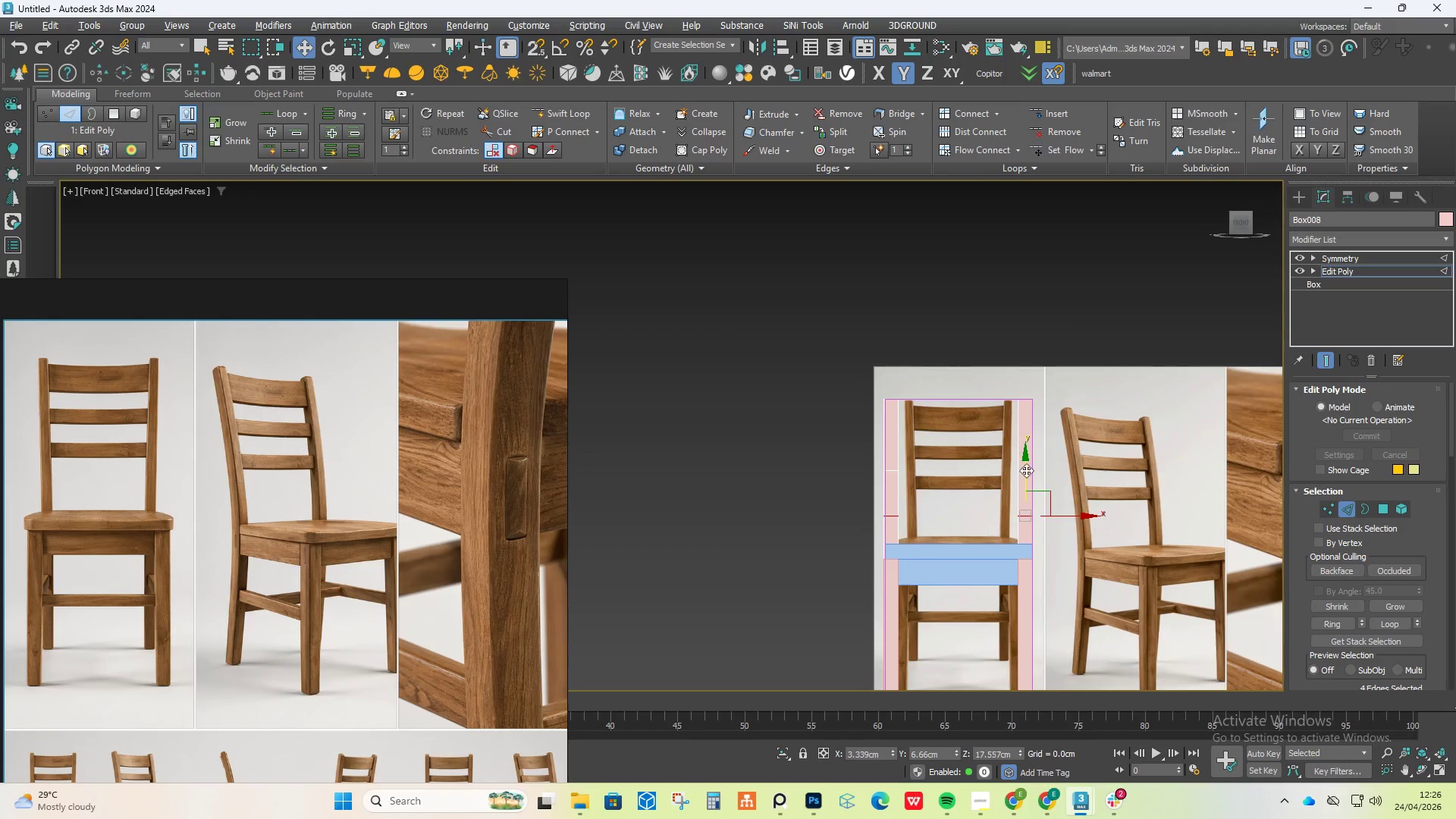 
scroll: coordinate [921, 457], scroll_direction: up, amount: 4.0
 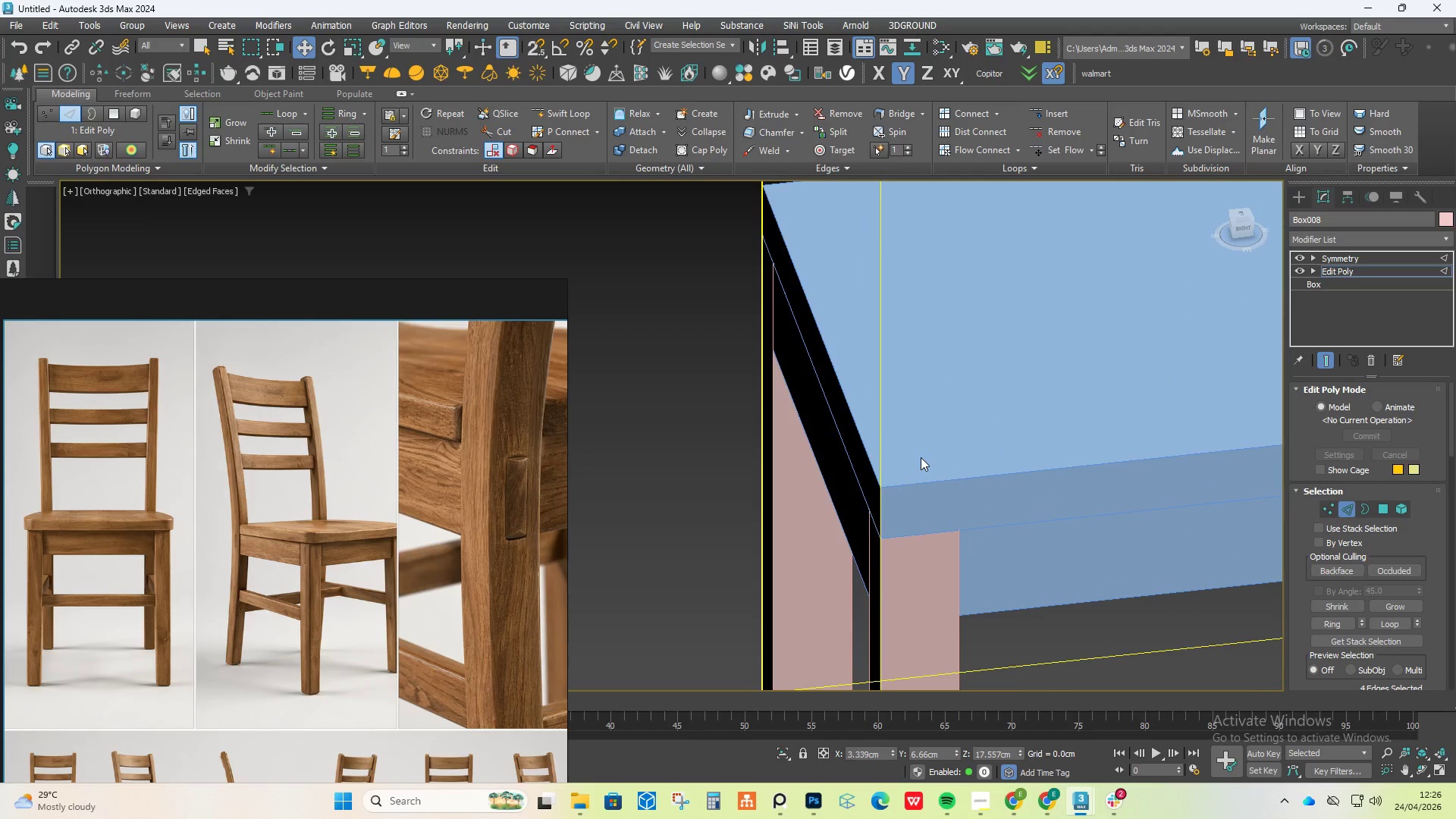 
hold_key(key=AltLeft, duration=1.91)
 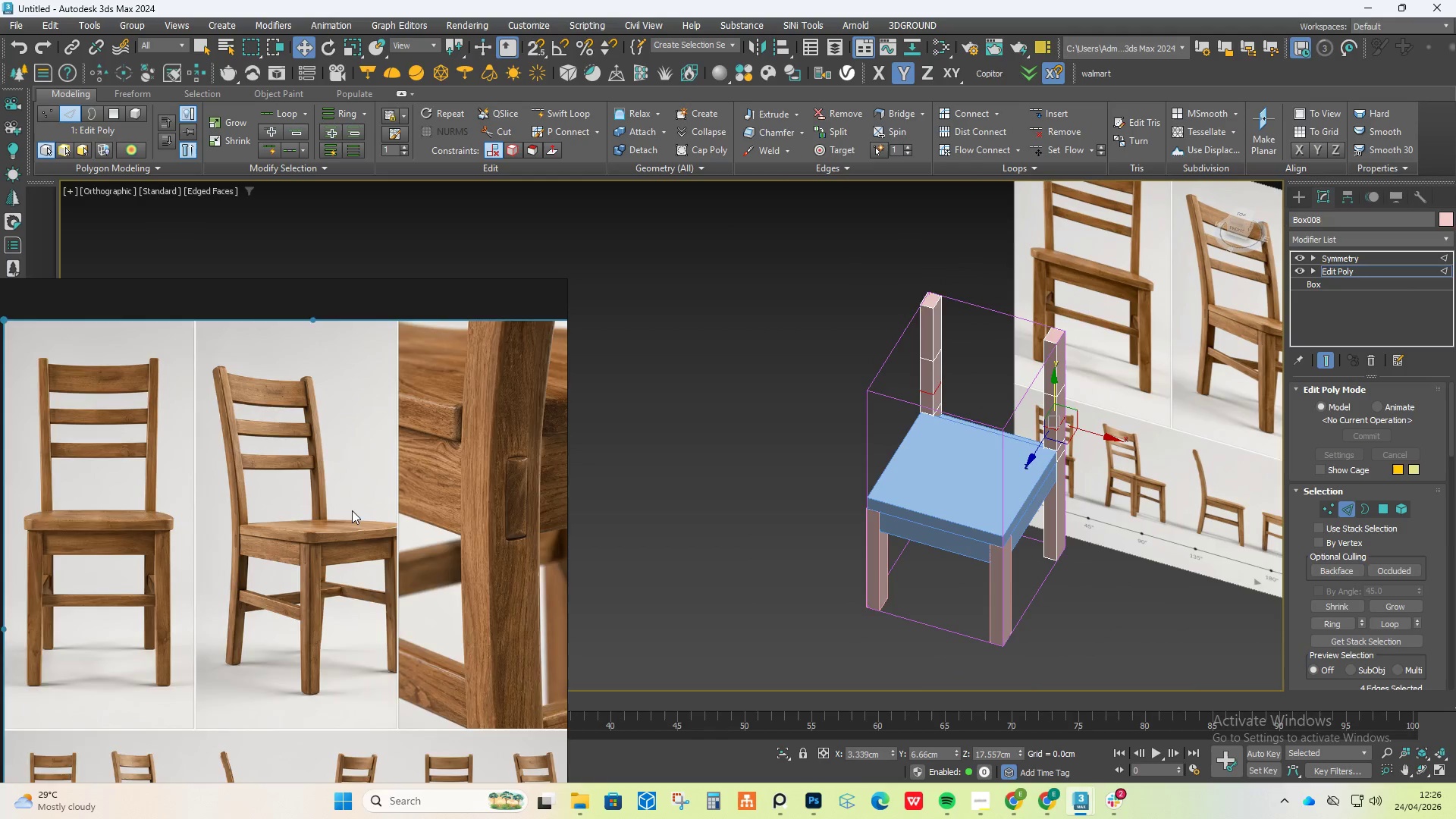 
scroll: coordinate [921, 457], scroll_direction: down, amount: 4.0
 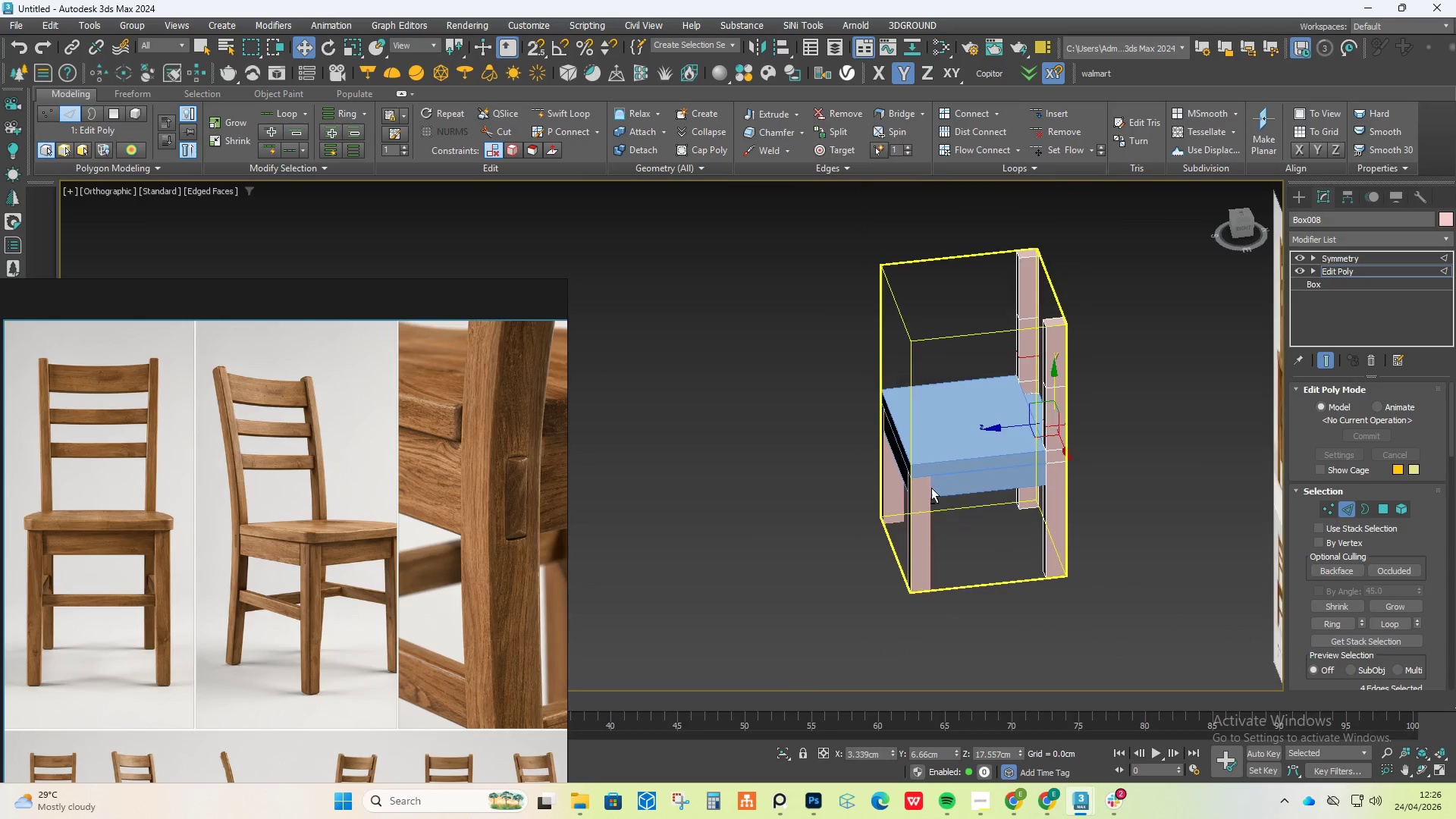 
scroll: coordinate [258, 522], scroll_direction: up, amount: 4.0
 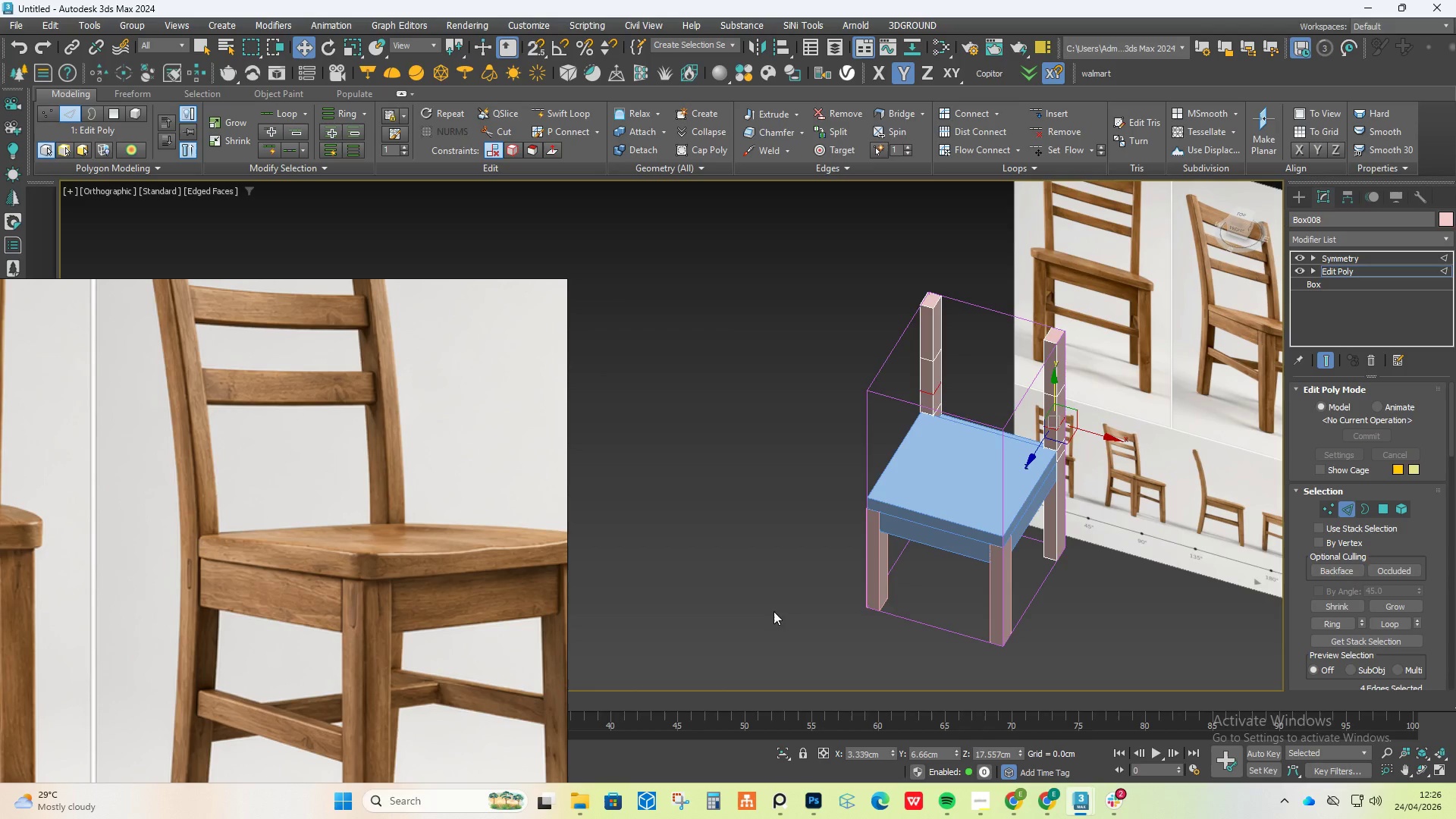 
hold_key(key=AltLeft, duration=0.78)
 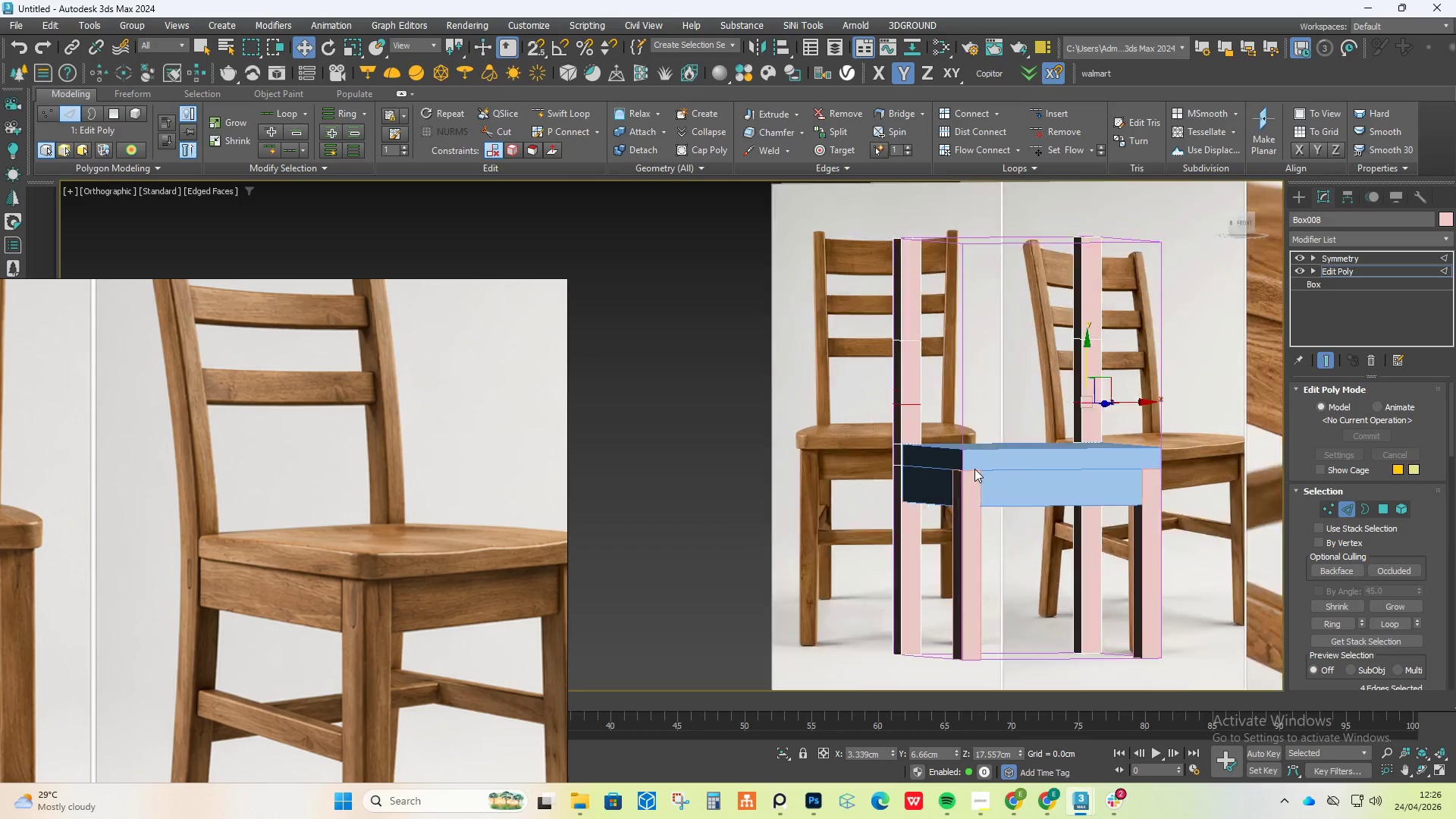 
hold_key(key=AltLeft, duration=0.7)
 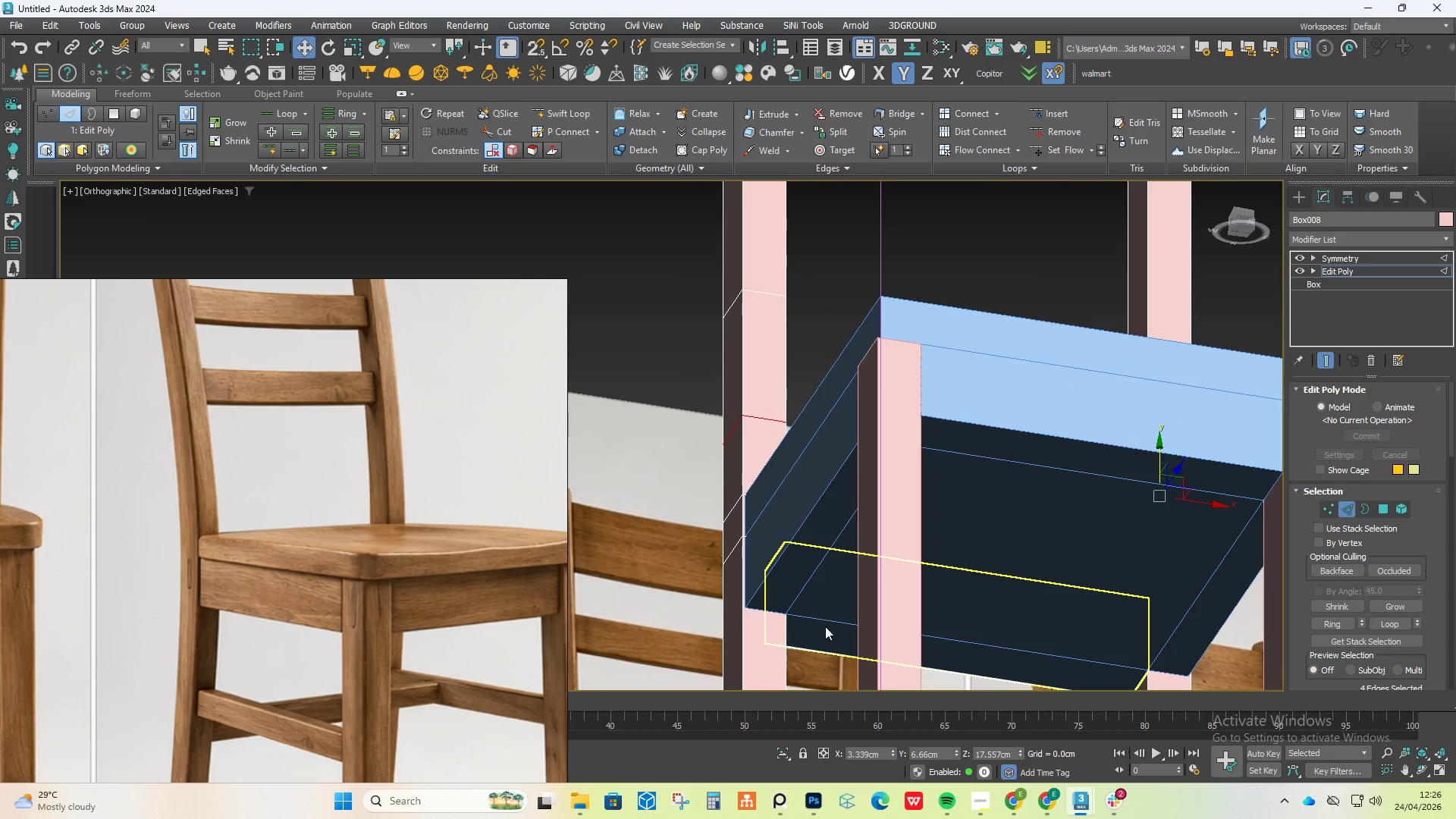 
scroll: coordinate [974, 469], scroll_direction: up, amount: 5.0
 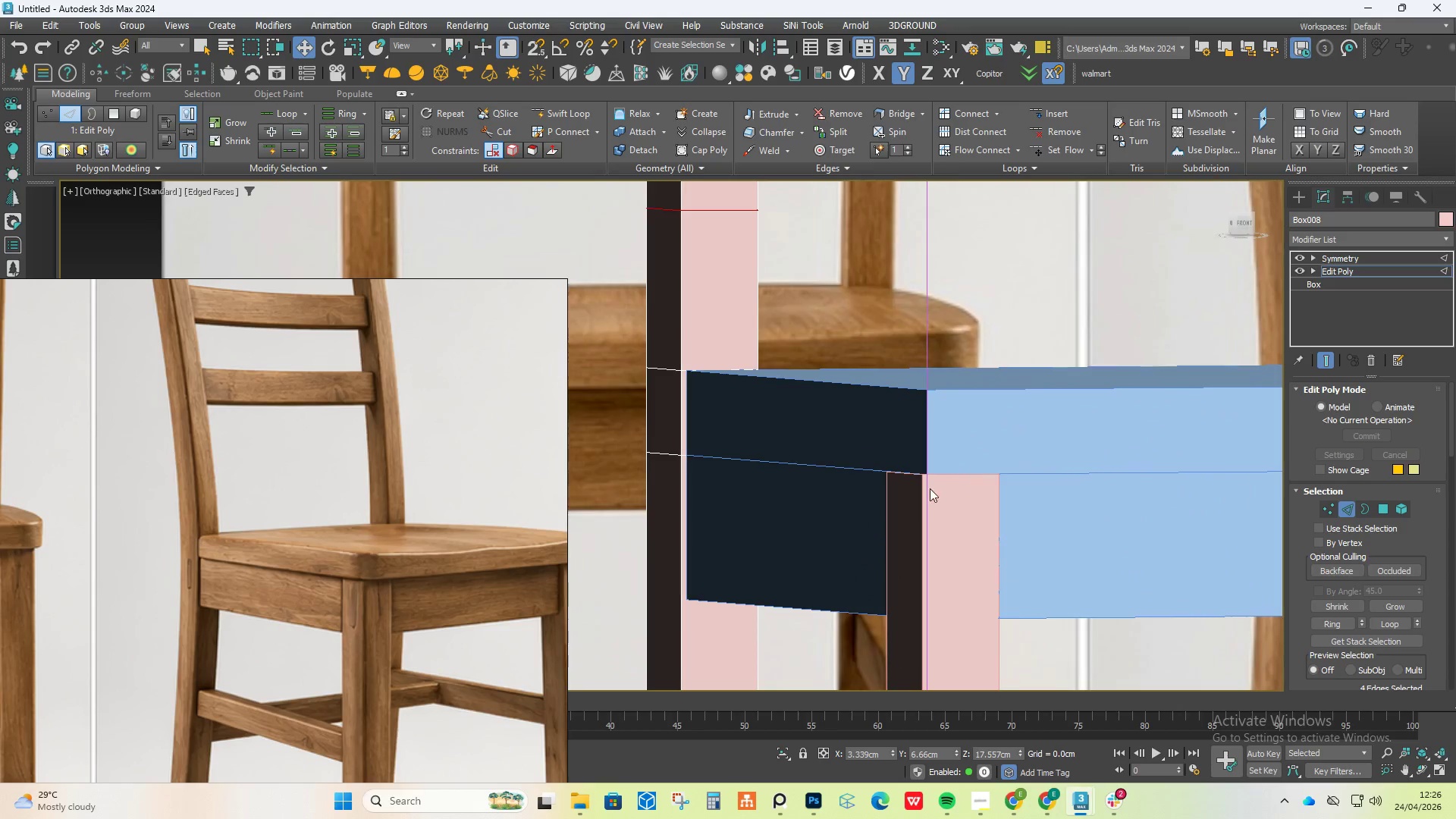 
scroll: coordinate [829, 449], scroll_direction: down, amount: 3.0
 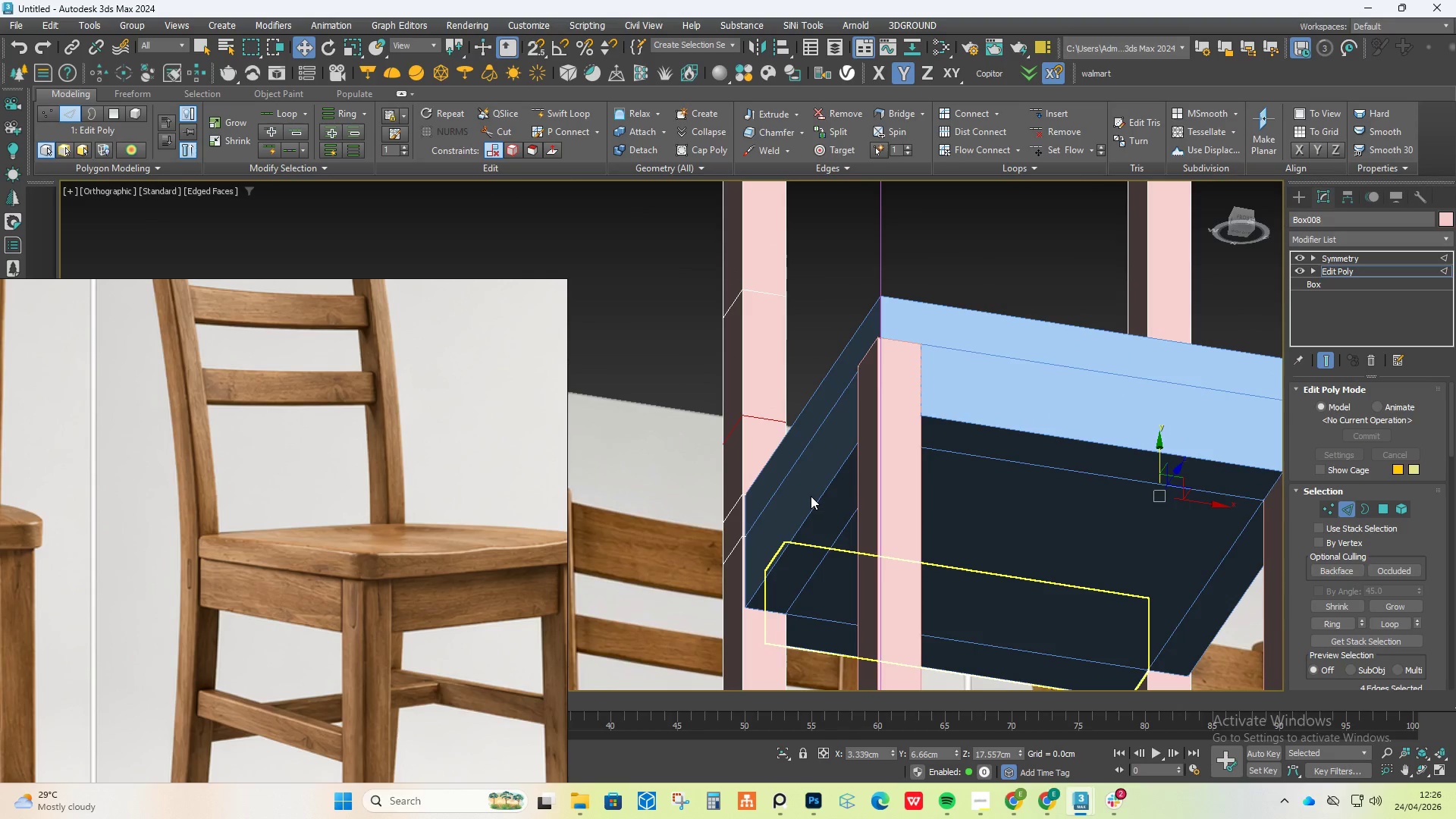 
hold_key(key=AltLeft, duration=1.05)
 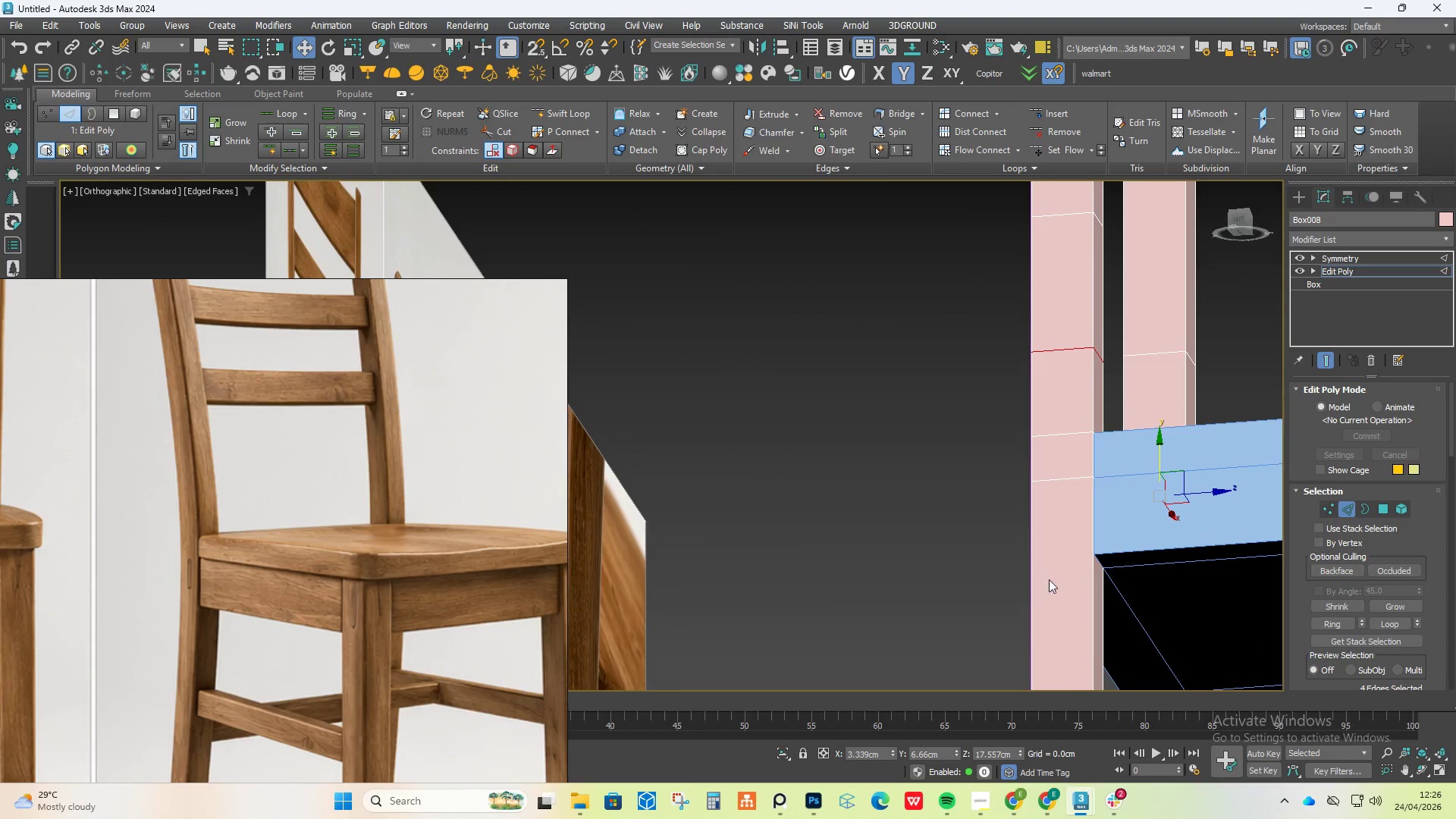 
hold_key(key=AltLeft, duration=0.61)
 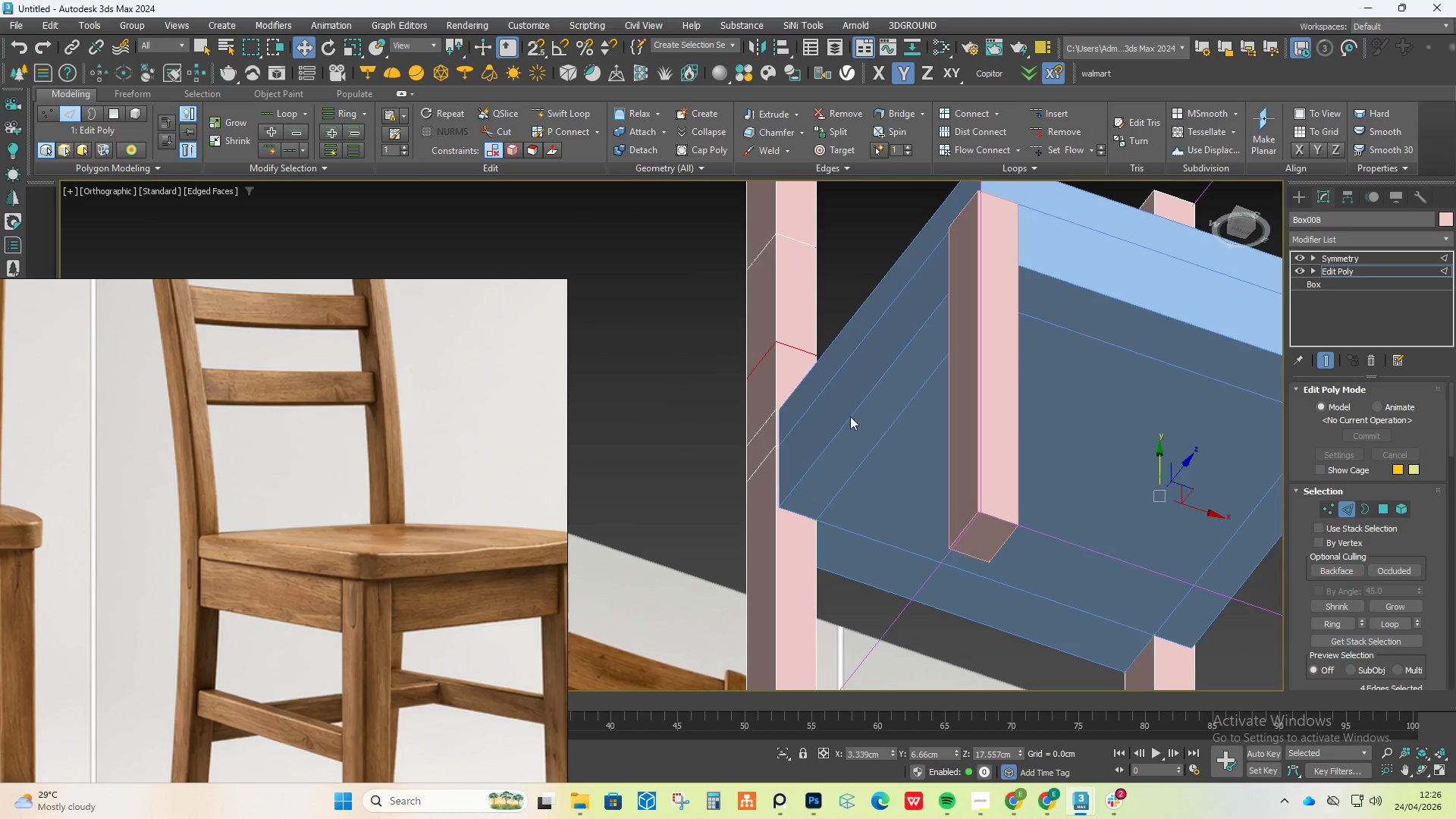 
scroll: coordinate [810, 417], scroll_direction: up, amount: 5.0
 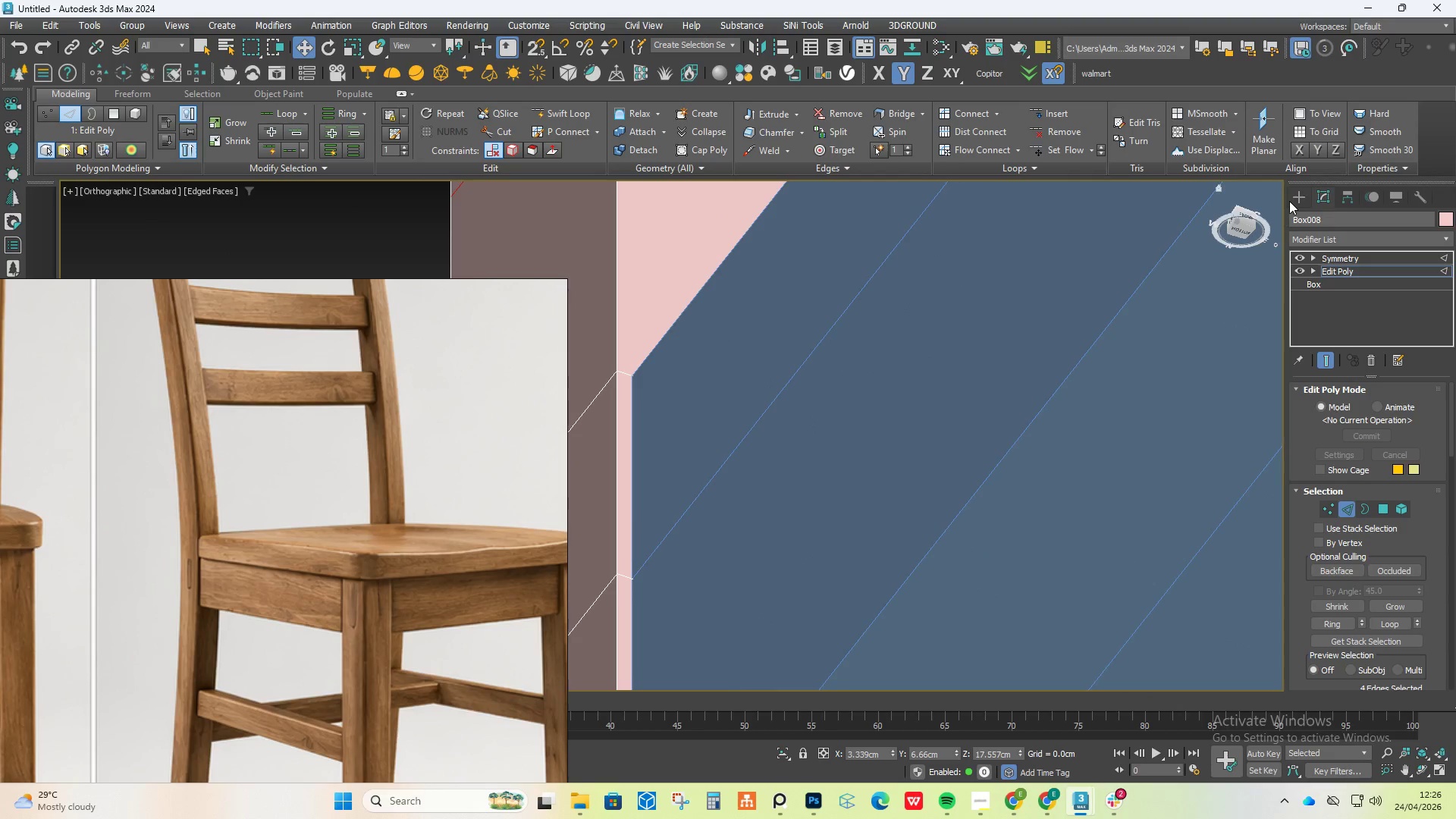 
left_click([1297, 196])
 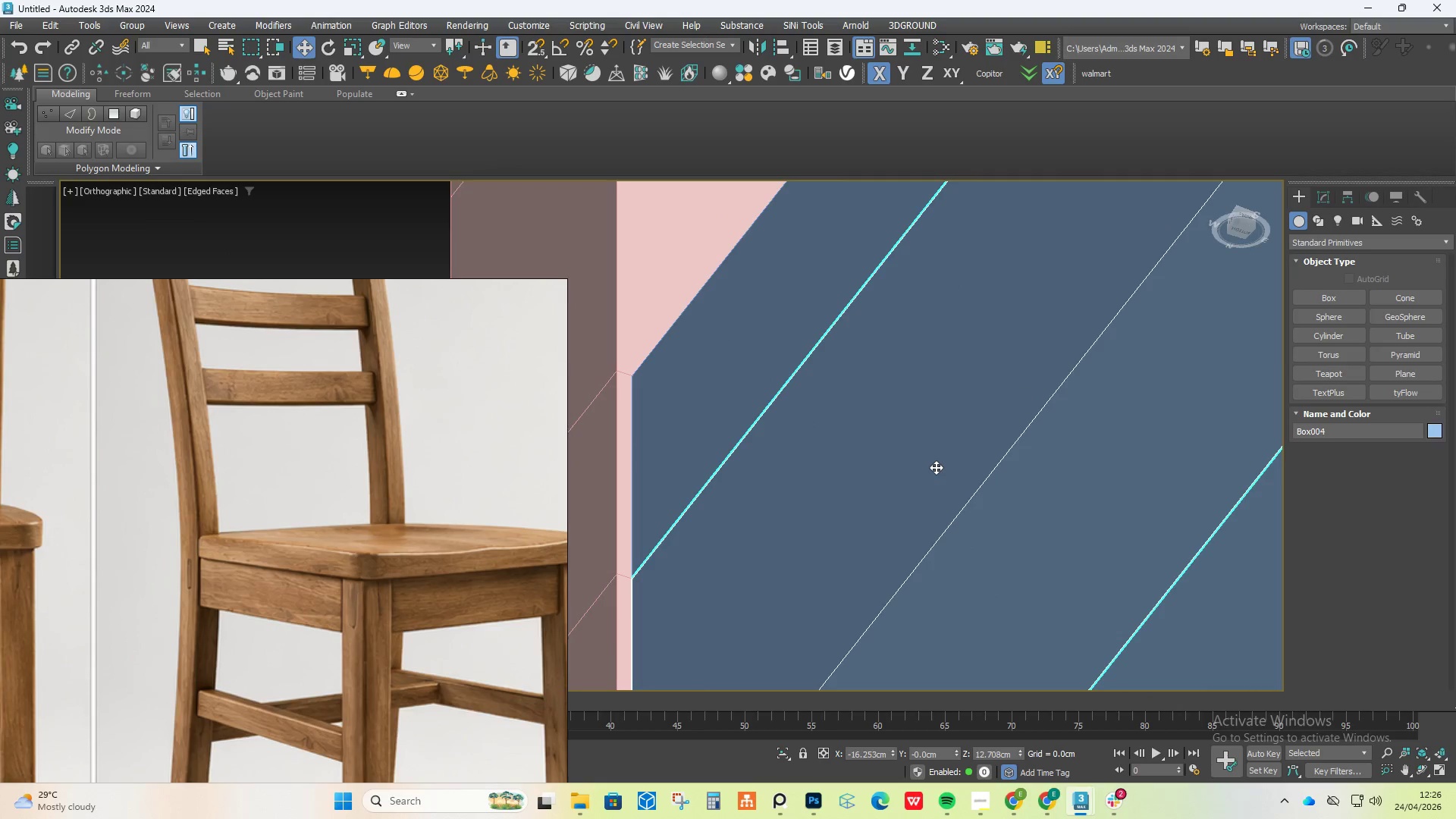 
scroll: coordinate [933, 470], scroll_direction: down, amount: 7.0
 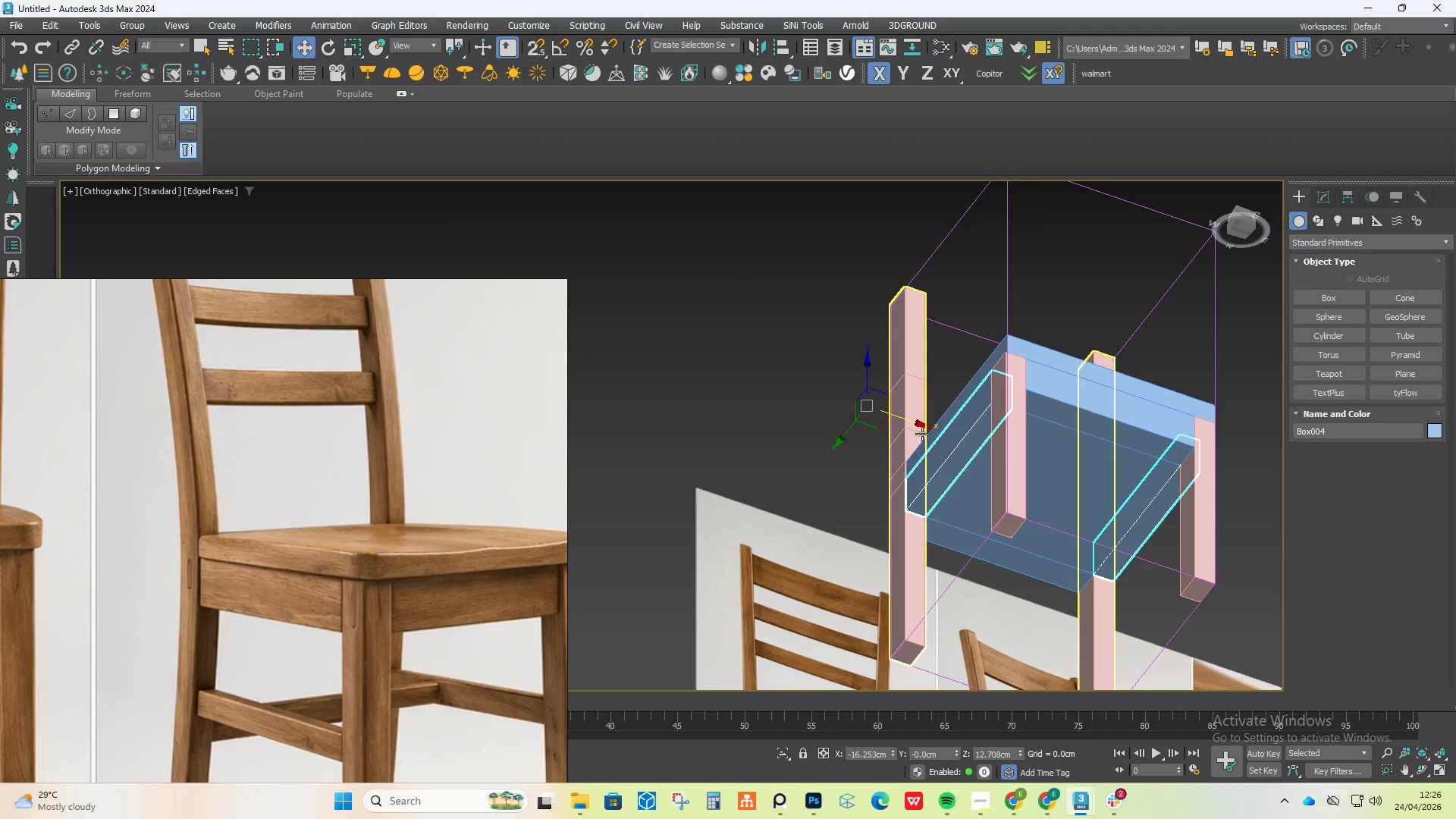 
scroll: coordinate [915, 420], scroll_direction: up, amount: 2.0
 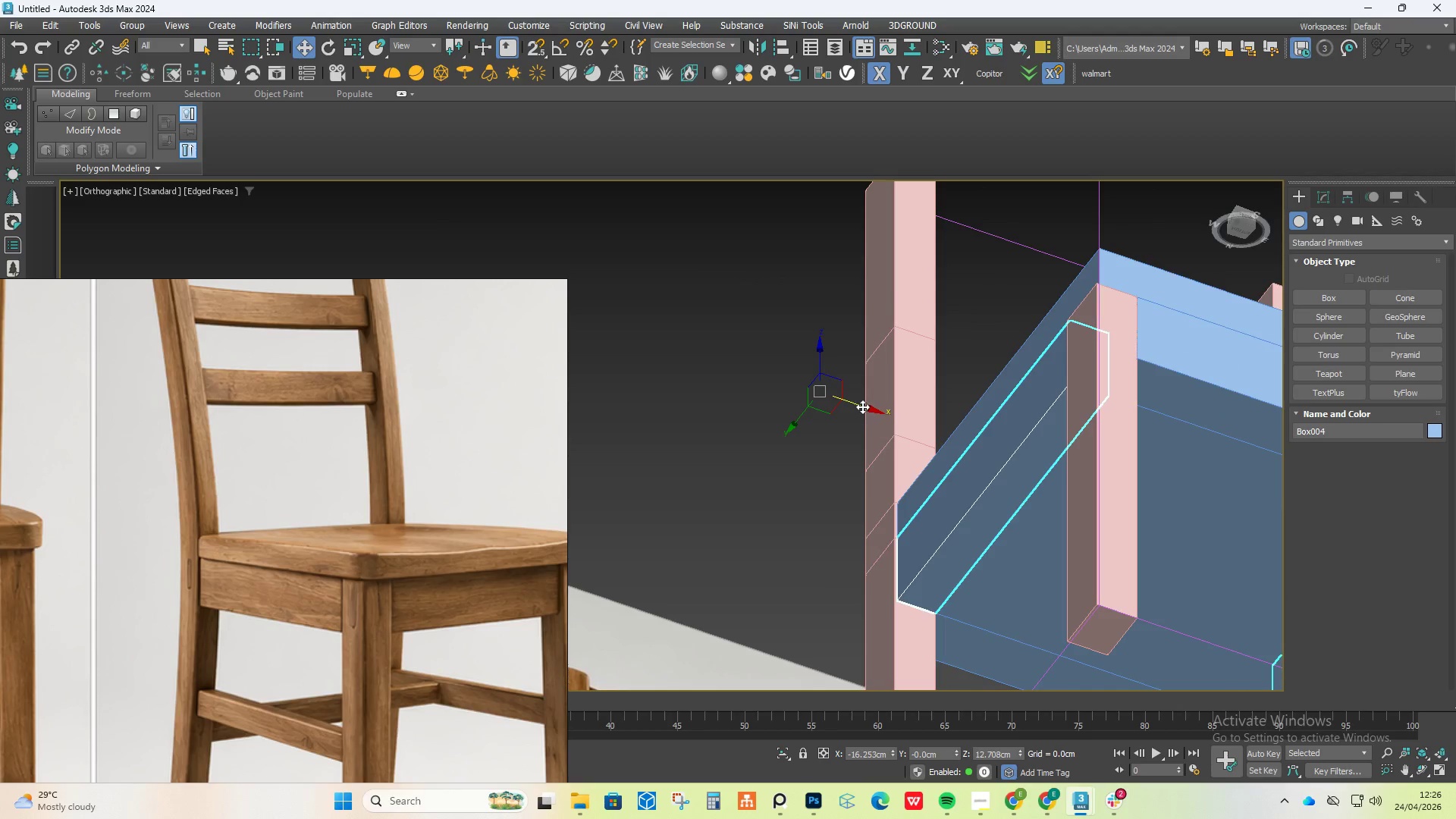 
left_click_drag(start_coordinate=[862, 406], to_coordinate=[867, 406])
 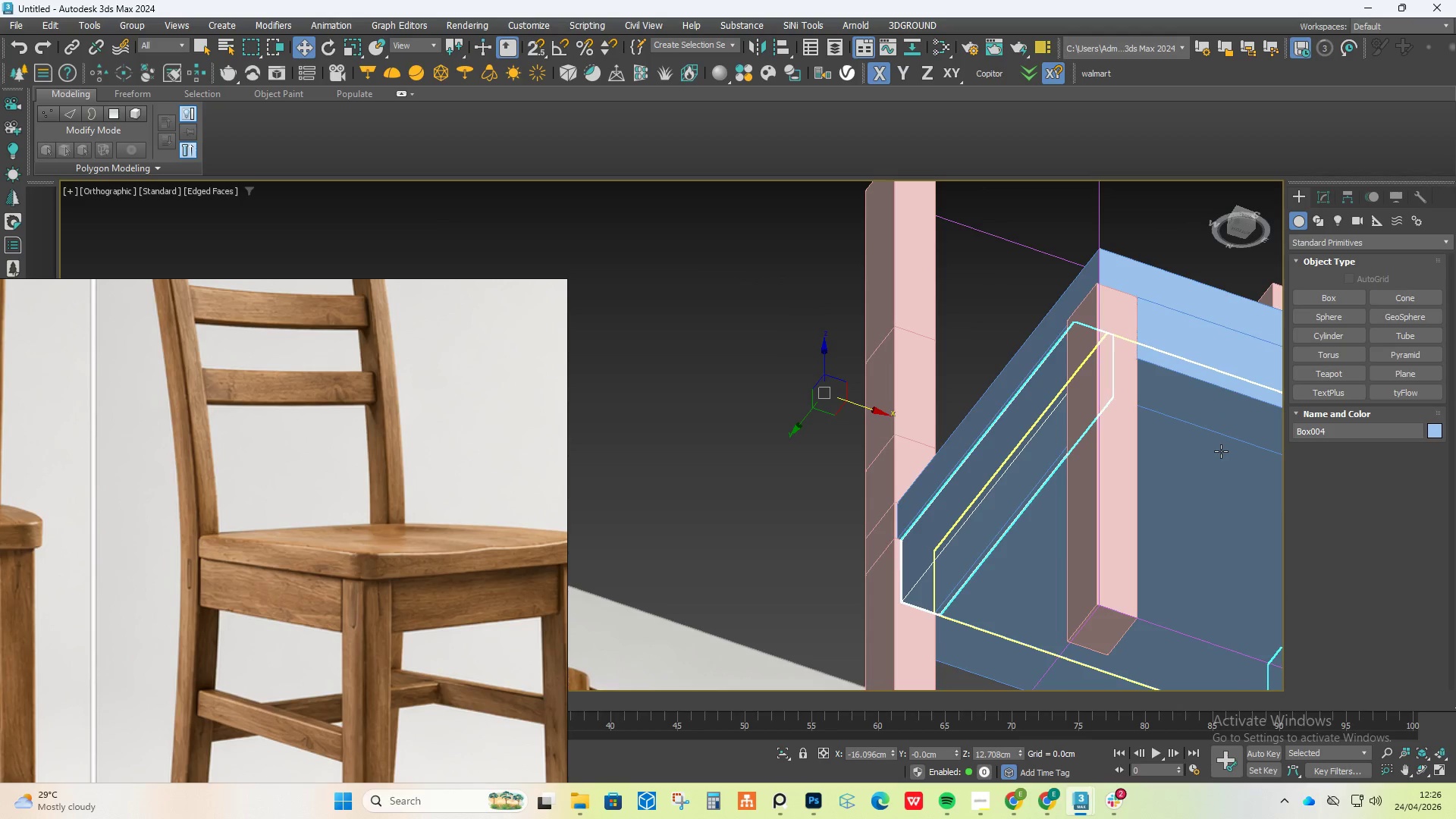 
left_click([1221, 451])
 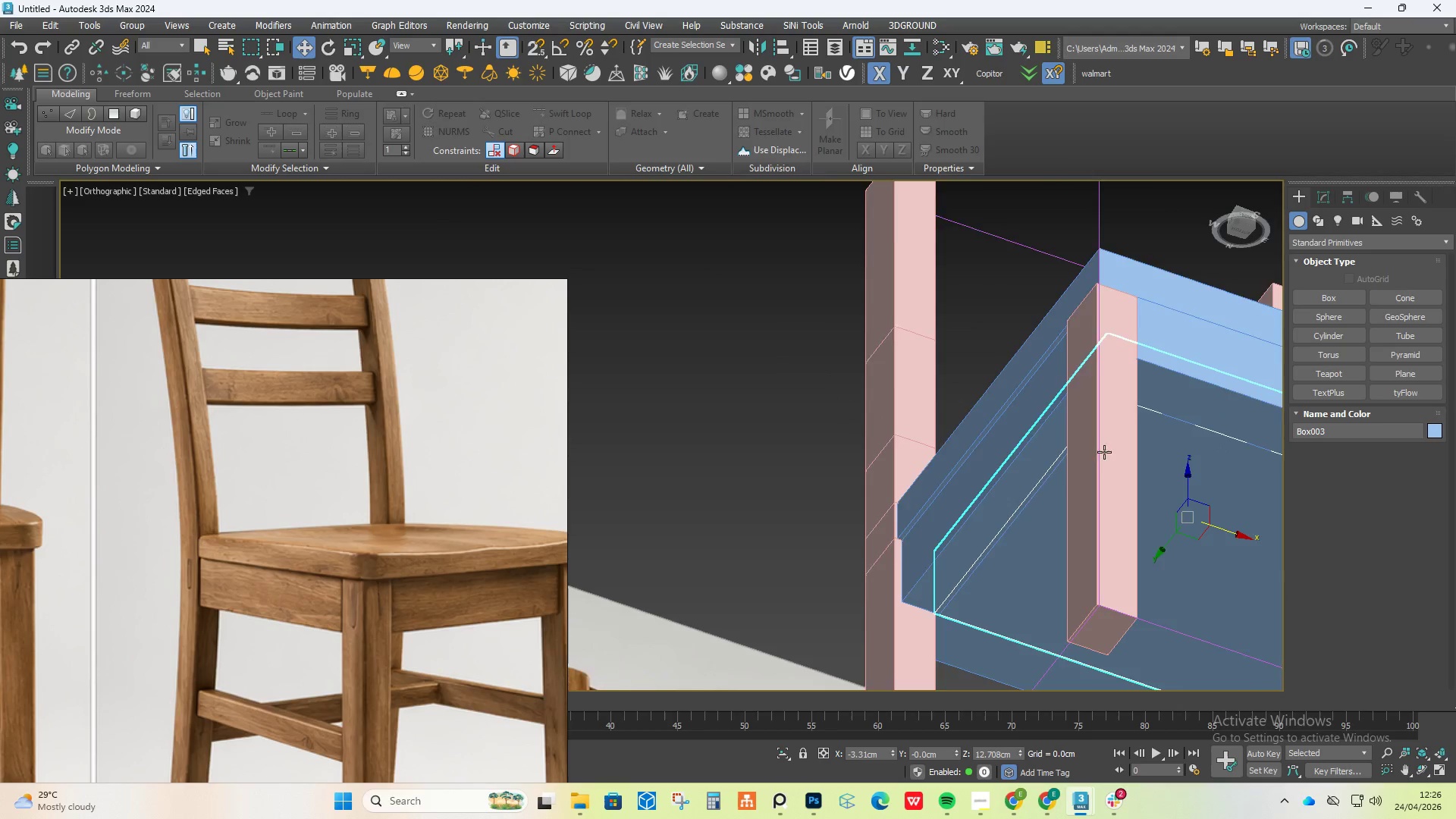 
hold_key(key=AltLeft, duration=1.61)
 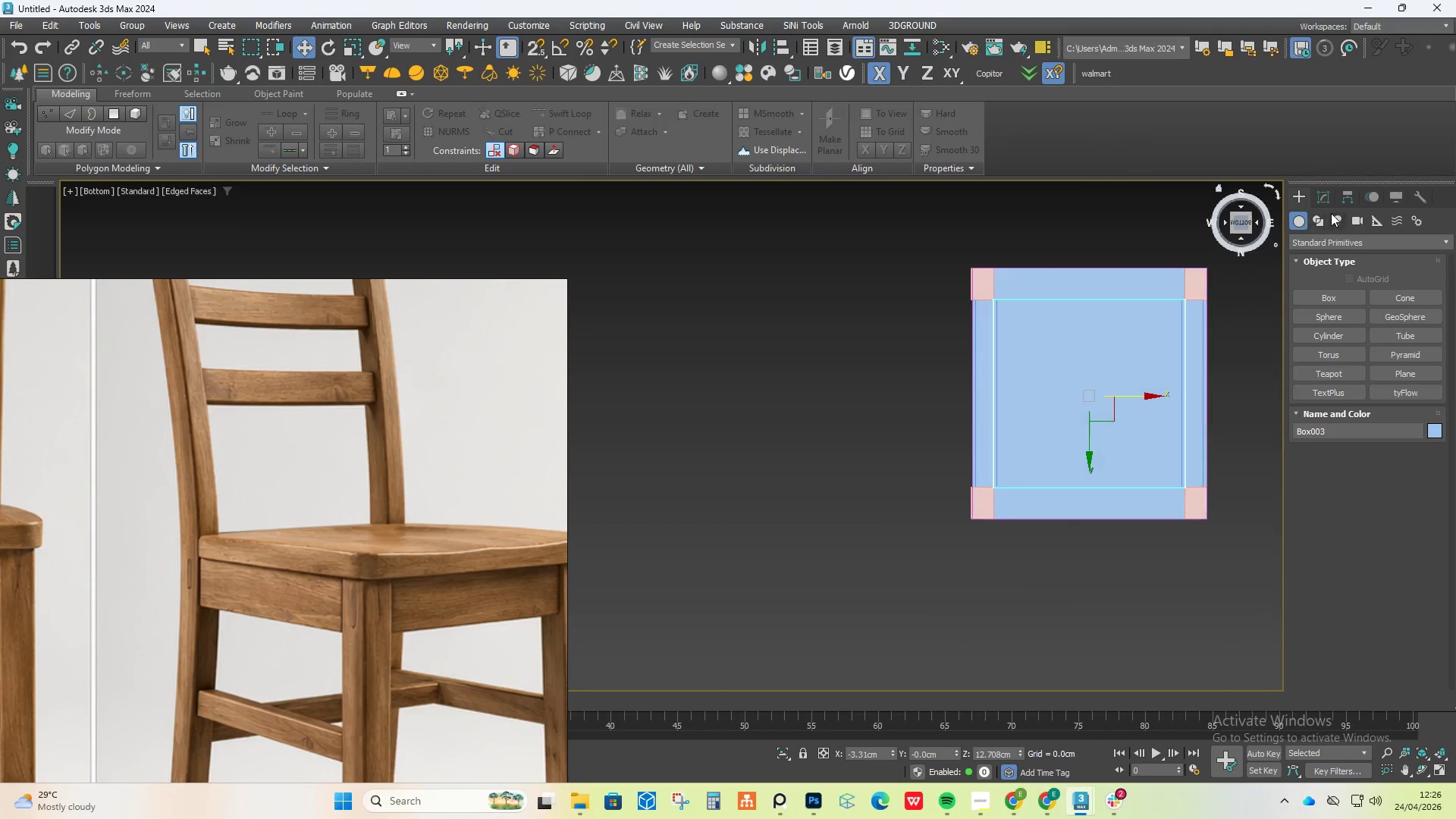 
scroll: coordinate [1046, 457], scroll_direction: down, amount: 2.0
 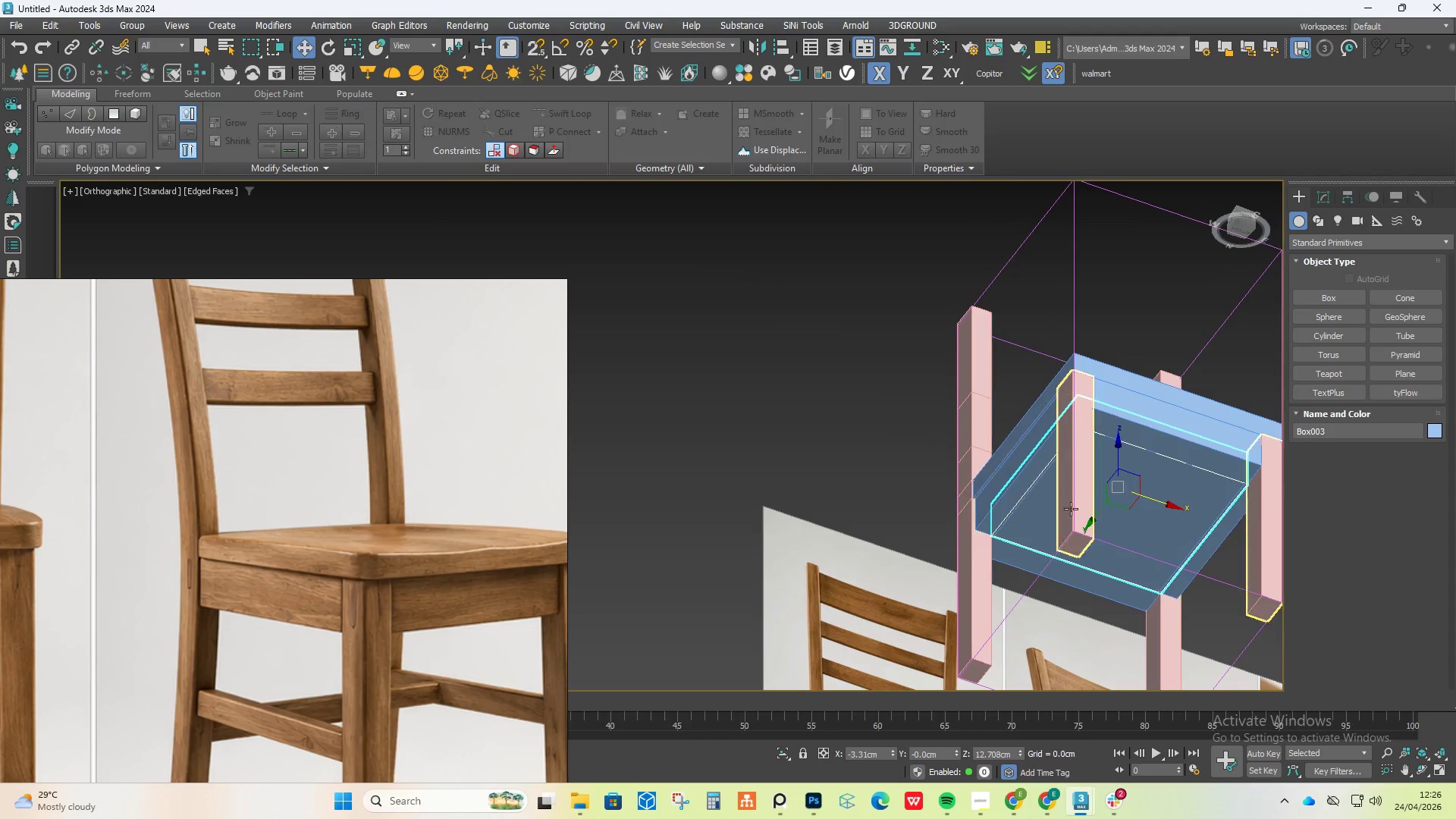 
left_click([1325, 199])
 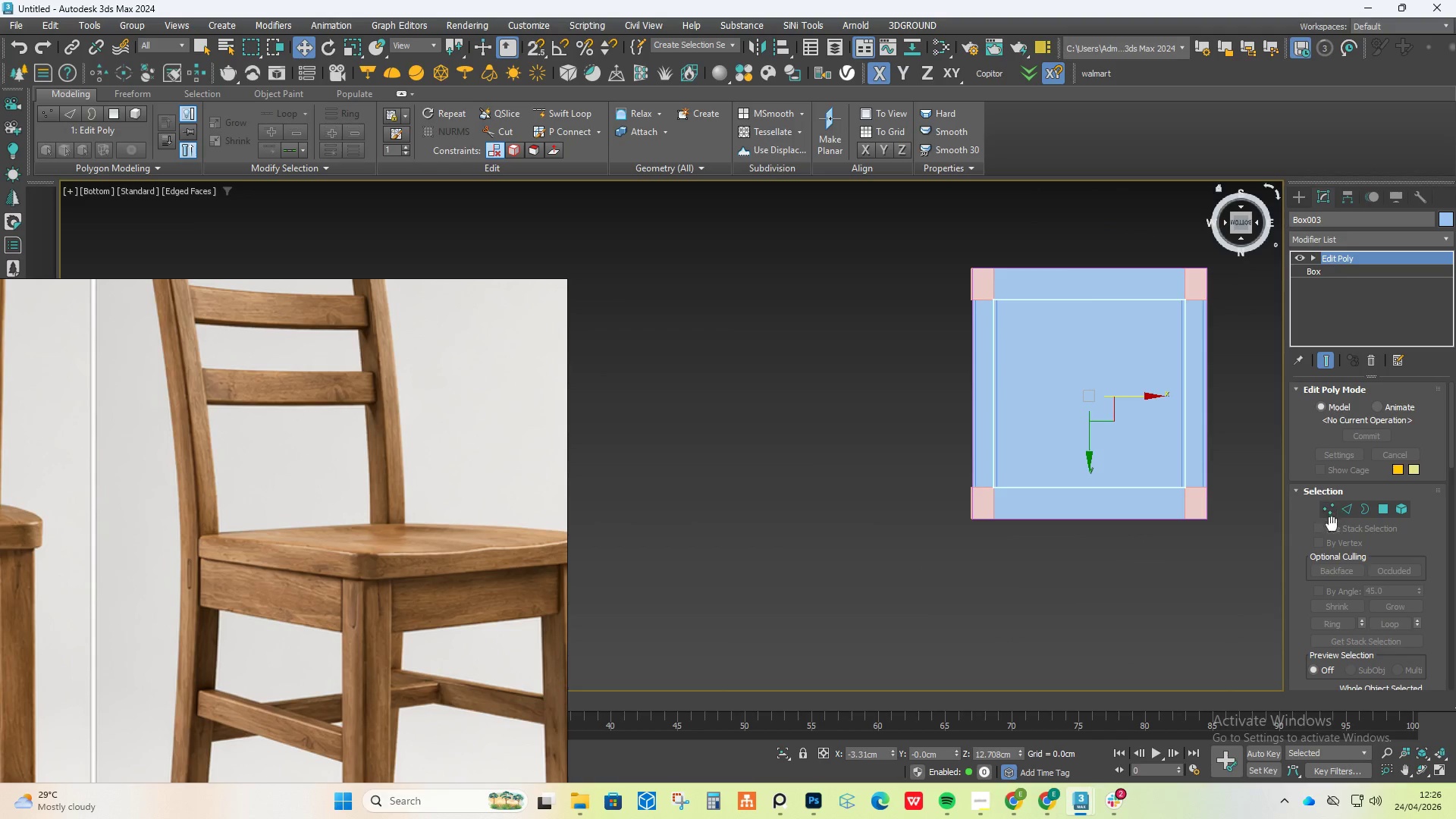 
left_click([1332, 510])
 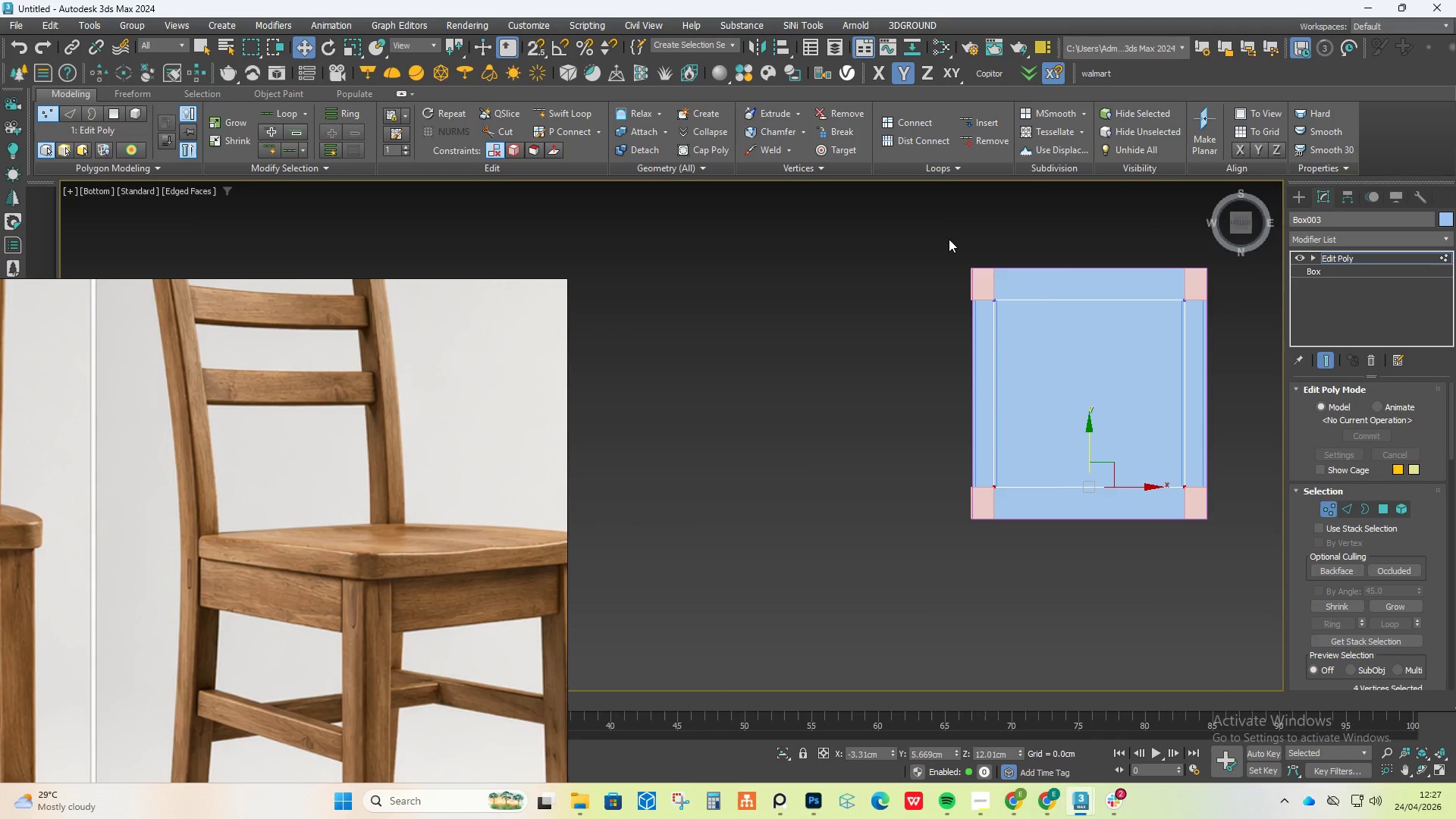 
left_click_drag(start_coordinate=[920, 229], to_coordinate=[1013, 511])
 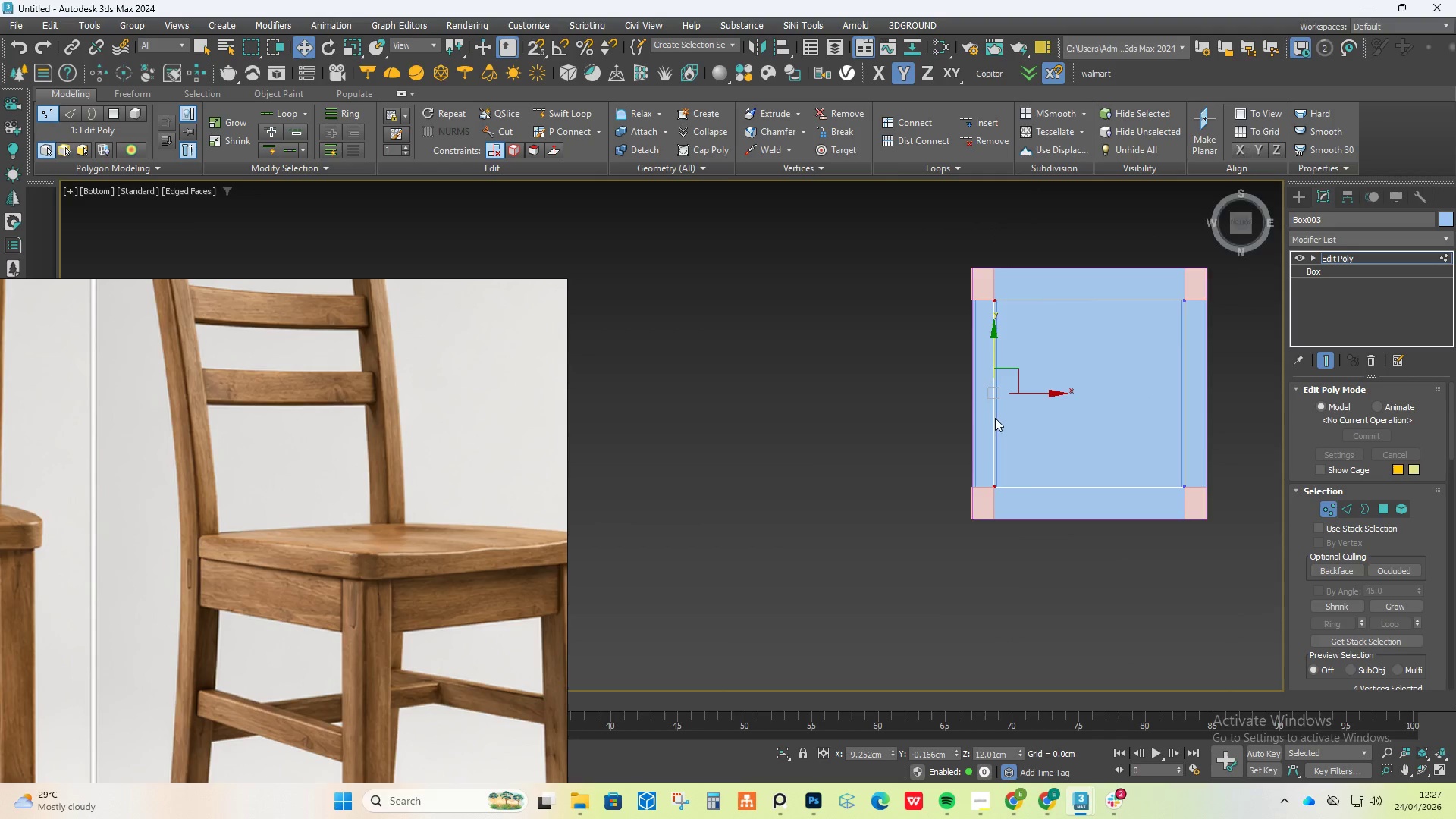 
key(S)
 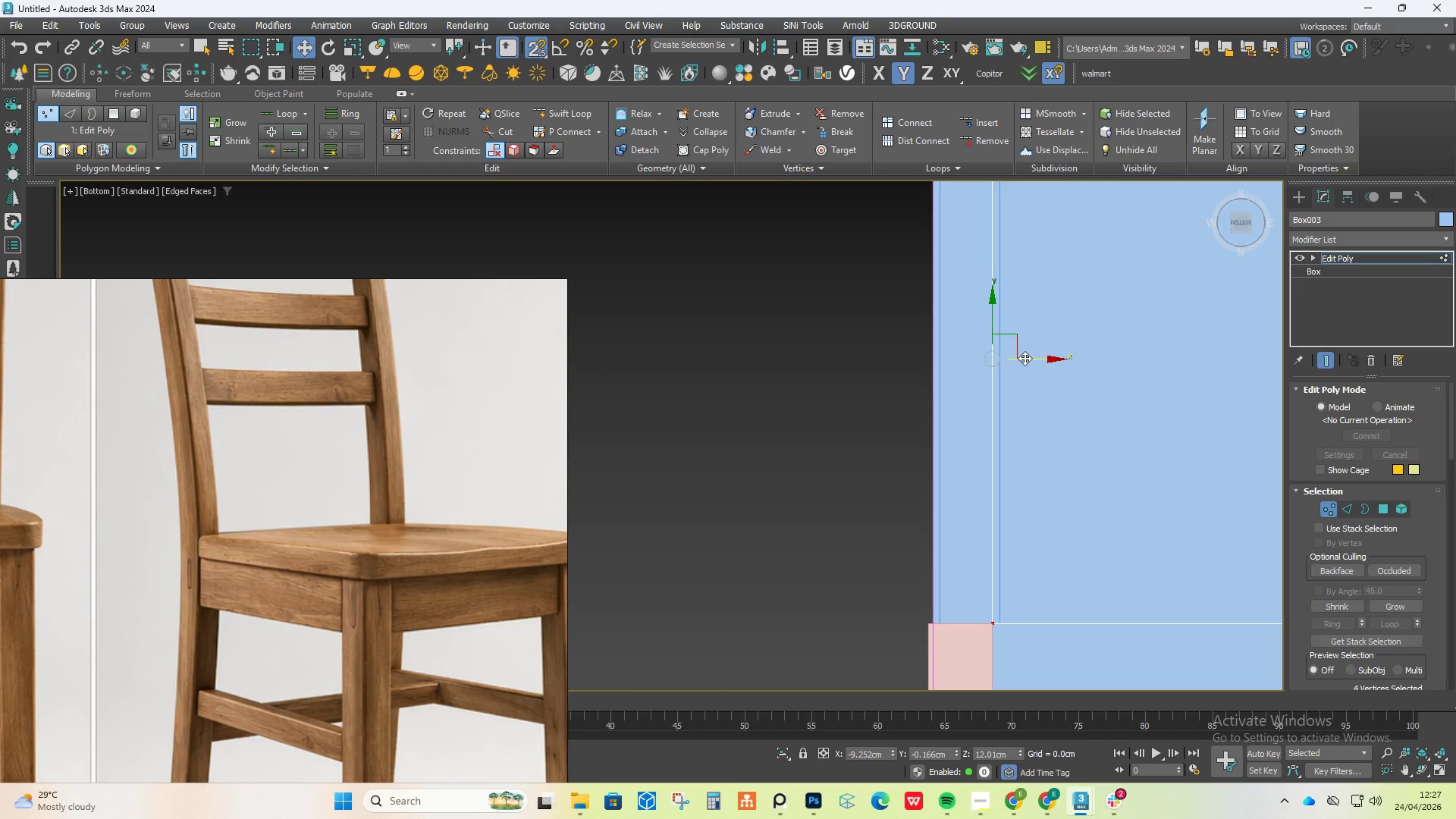 
scroll: coordinate [994, 404], scroll_direction: up, amount: 3.0
 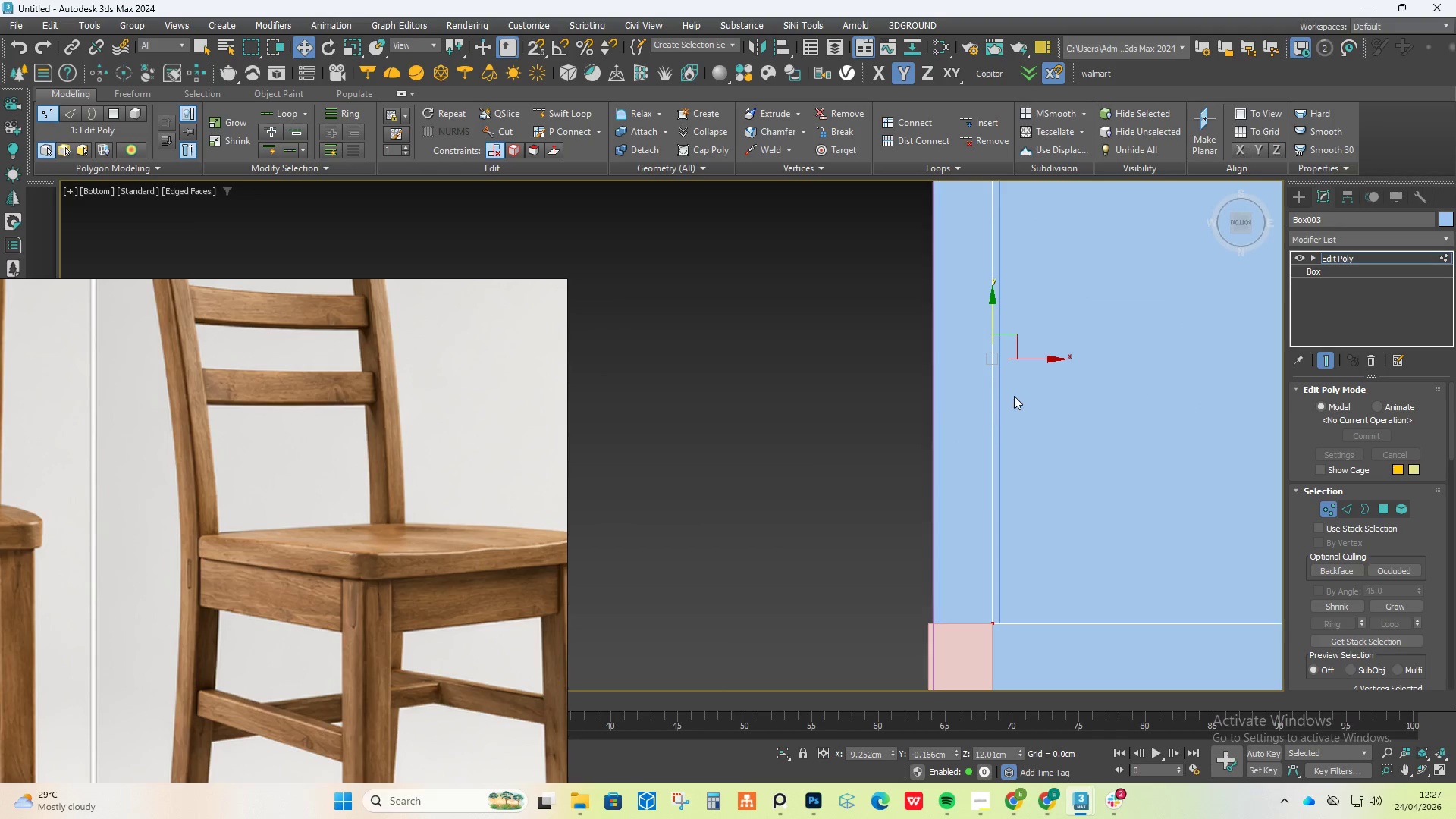 
left_click_drag(start_coordinate=[1025, 358], to_coordinate=[1017, 399])
 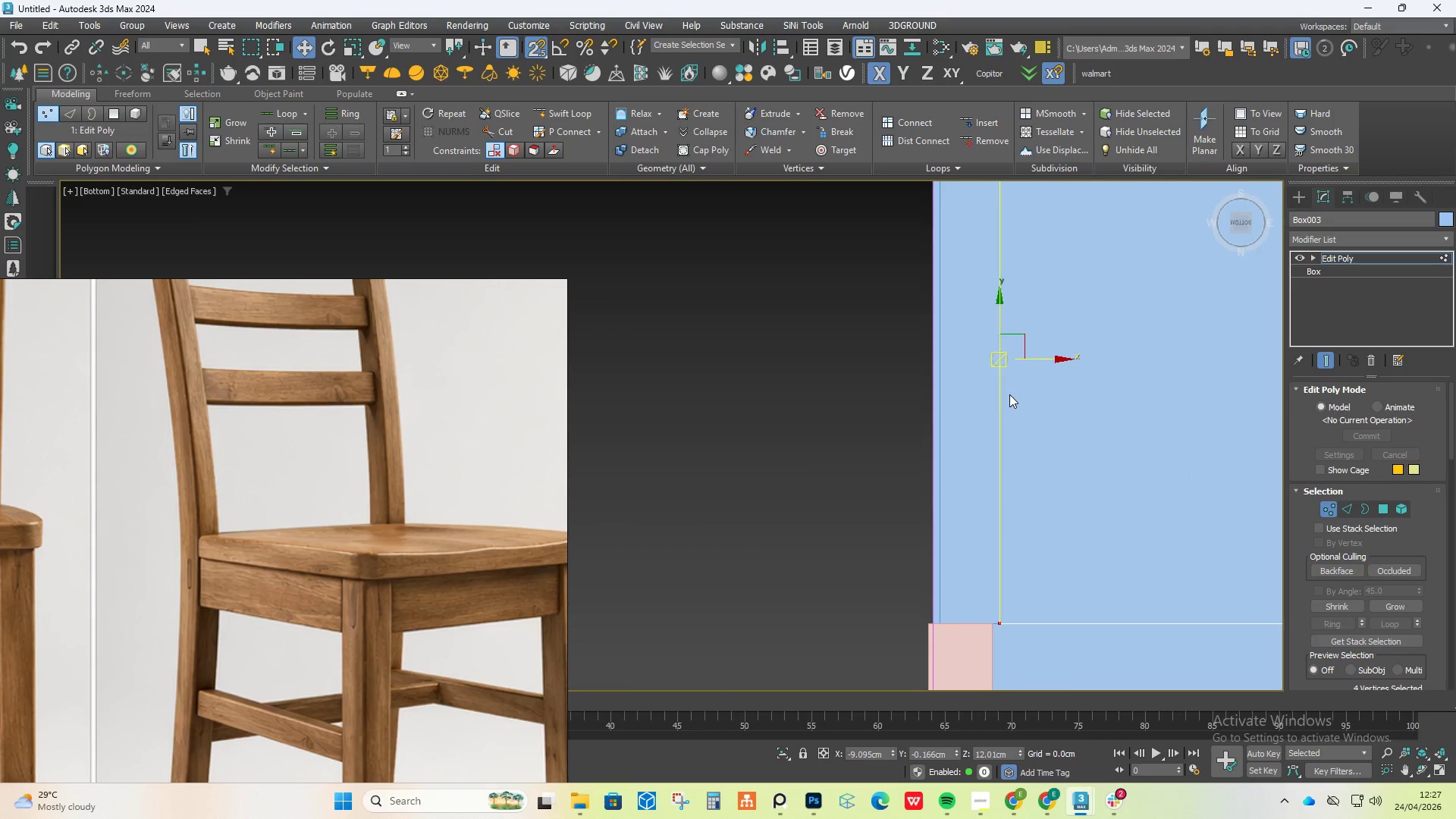 
scroll: coordinate [995, 402], scroll_direction: down, amount: 5.0
 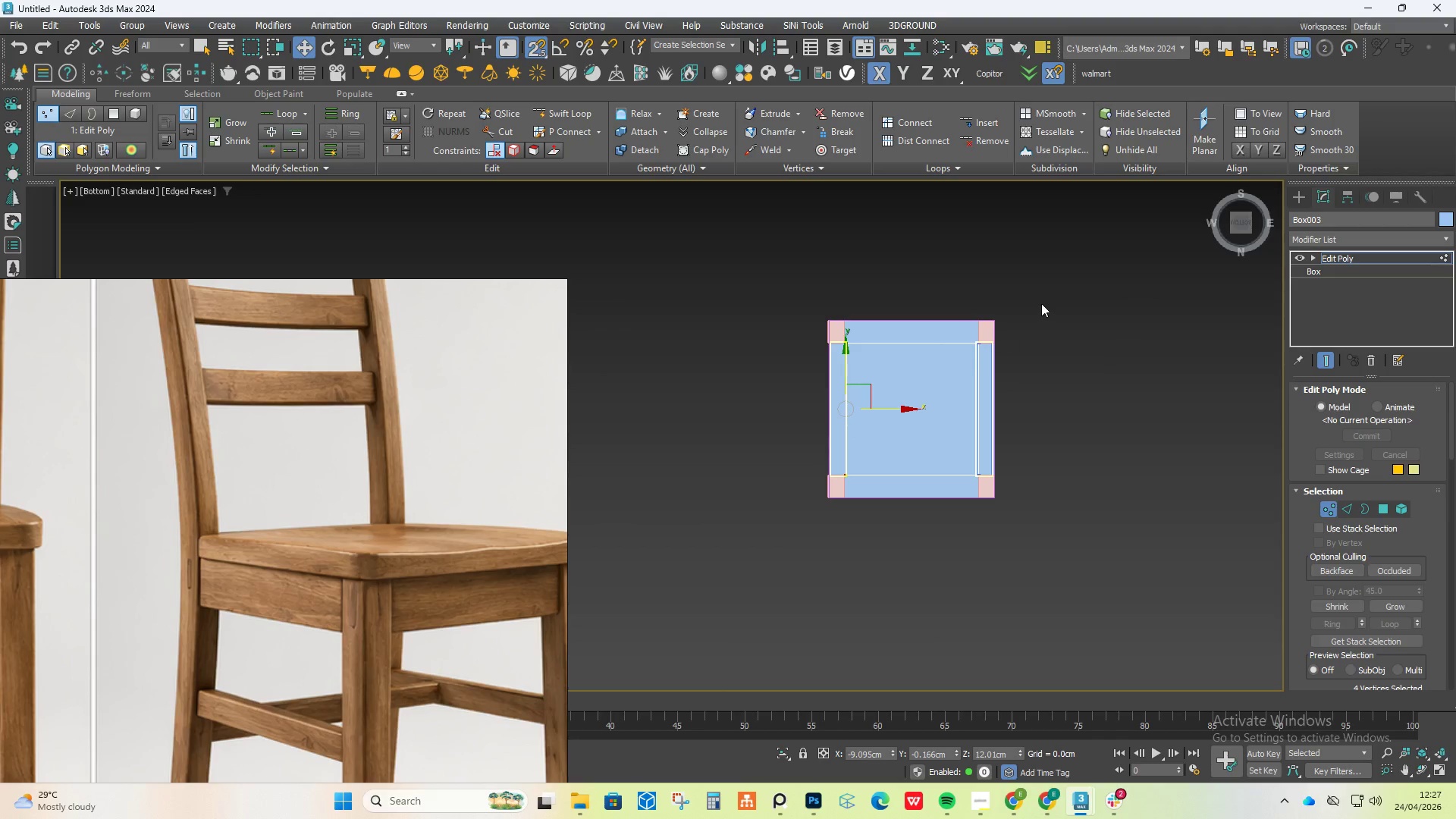 
left_click_drag(start_coordinate=[1037, 312], to_coordinate=[965, 522])
 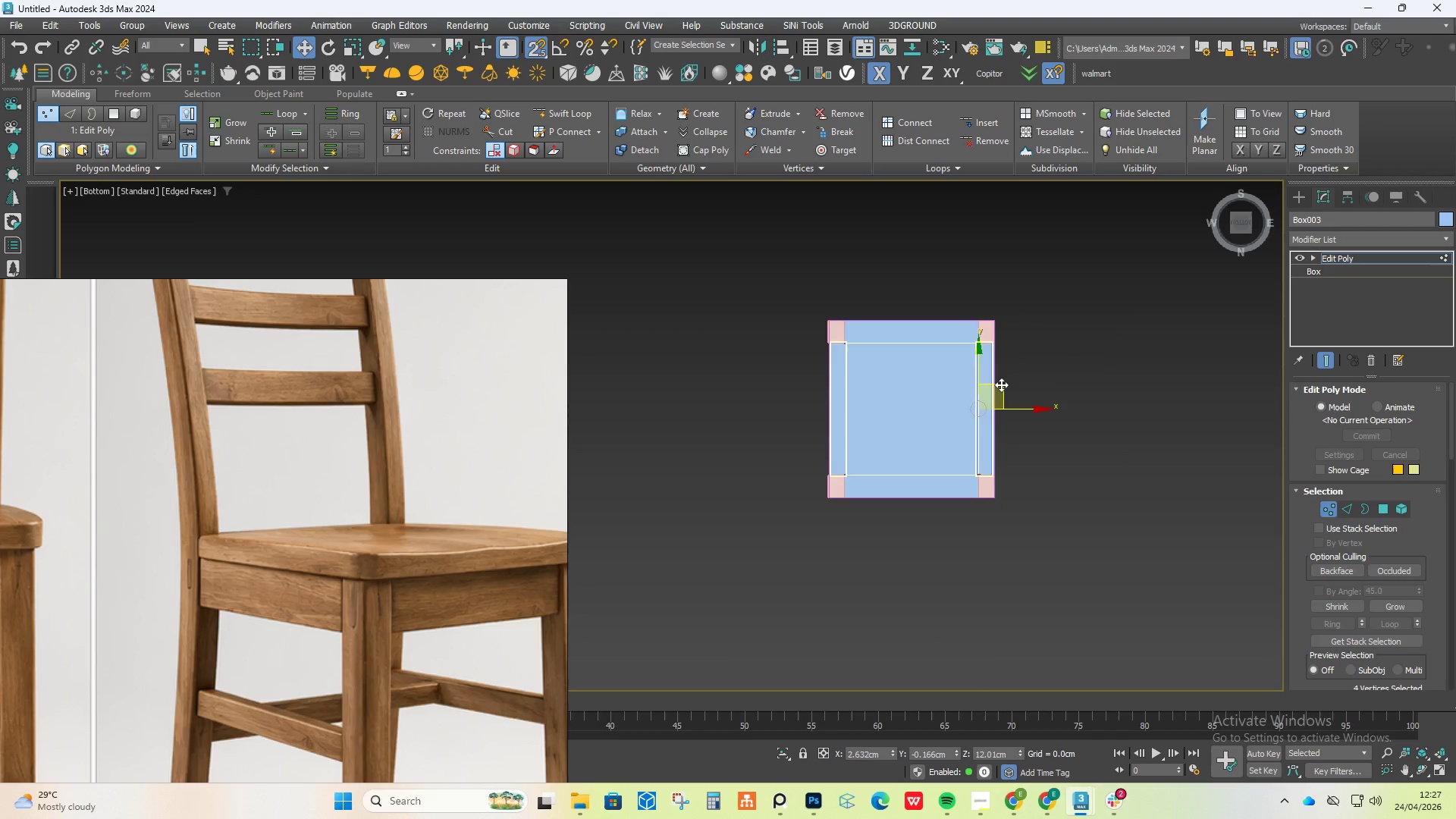 
scroll: coordinate [1003, 381], scroll_direction: up, amount: 4.0
 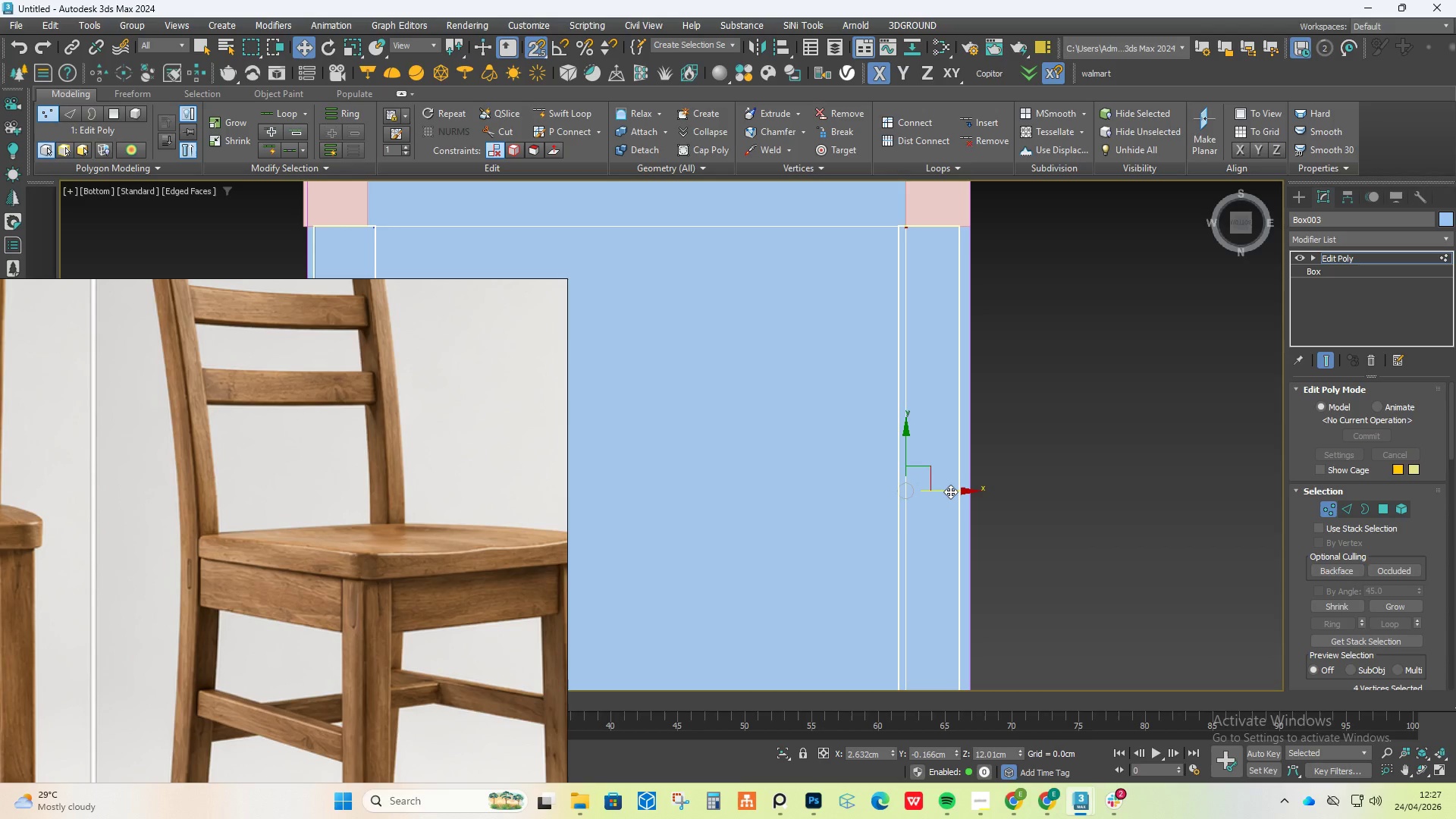 
left_click_drag(start_coordinate=[950, 491], to_coordinate=[881, 554])
 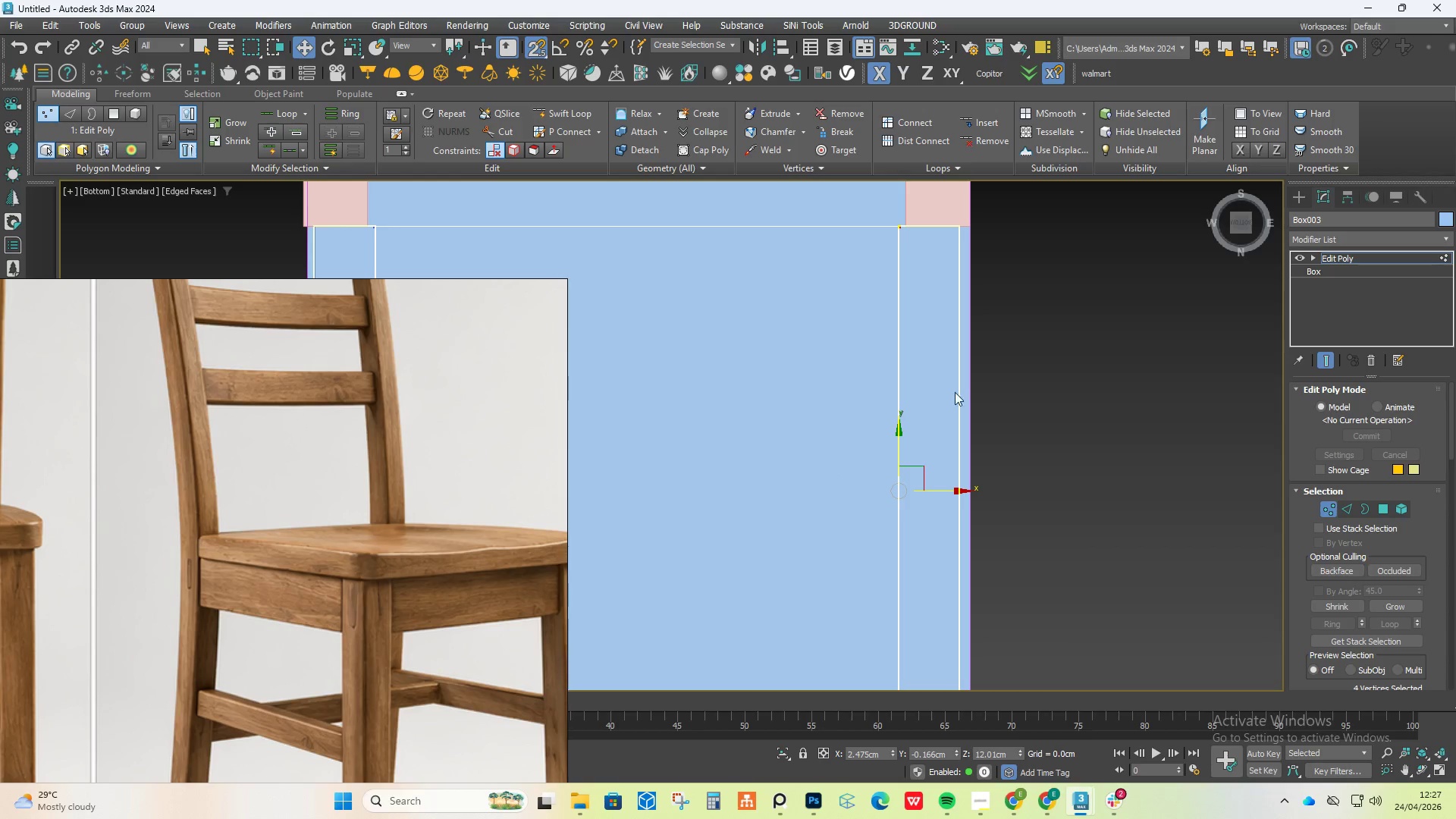 
key(S)
 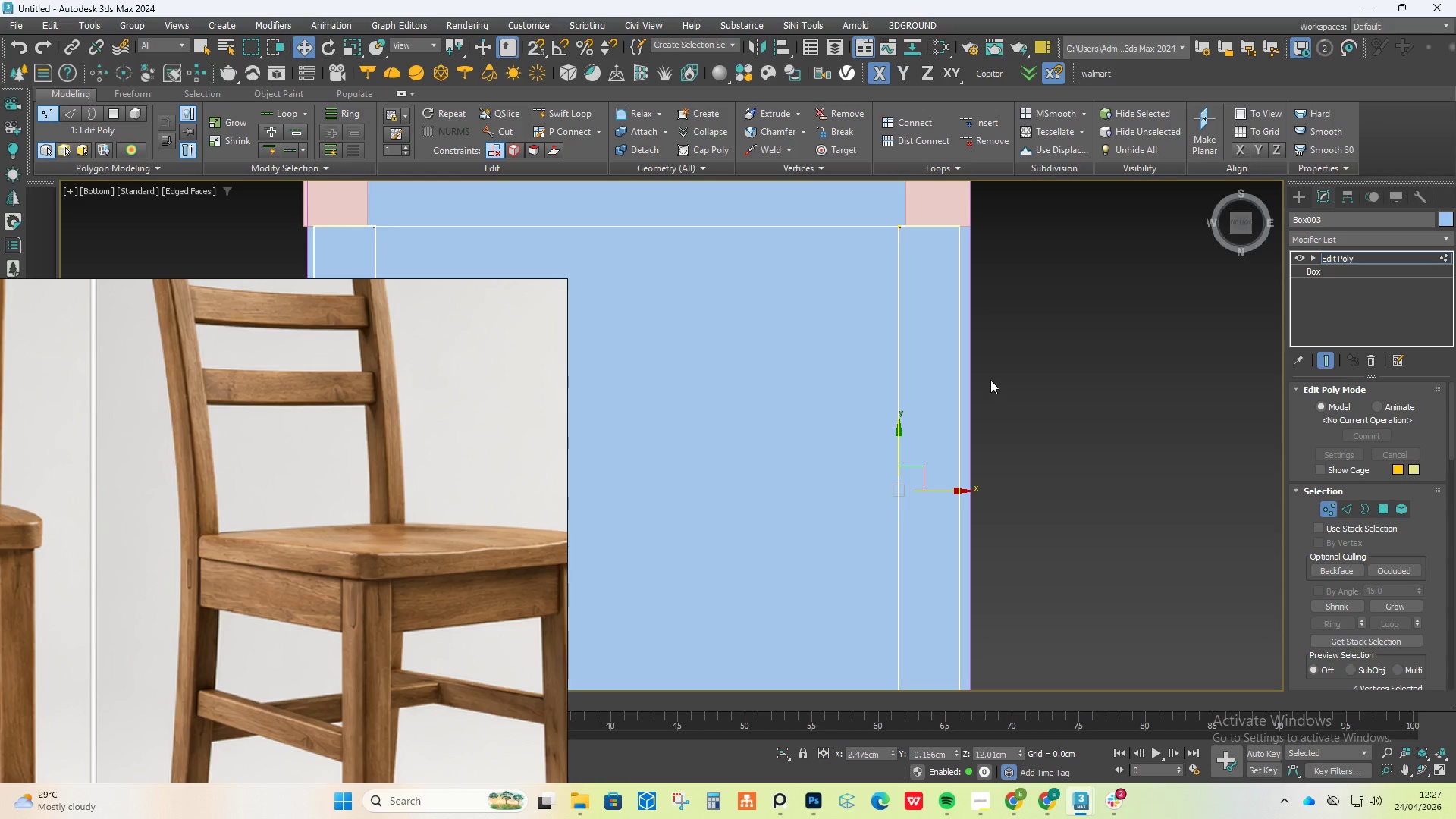 
scroll: coordinate [992, 385], scroll_direction: down, amount: 4.0
 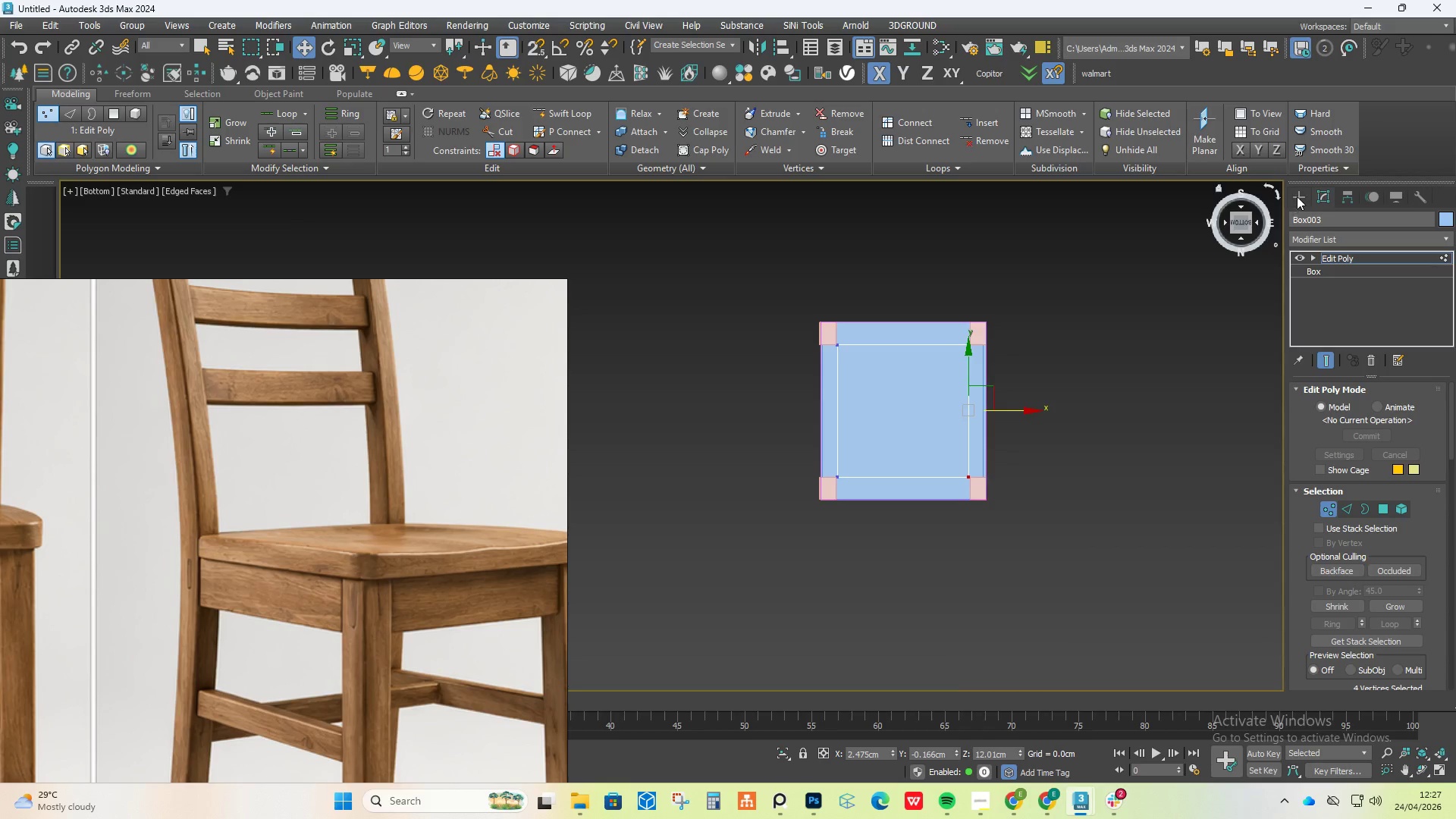 
left_click([1297, 196])
 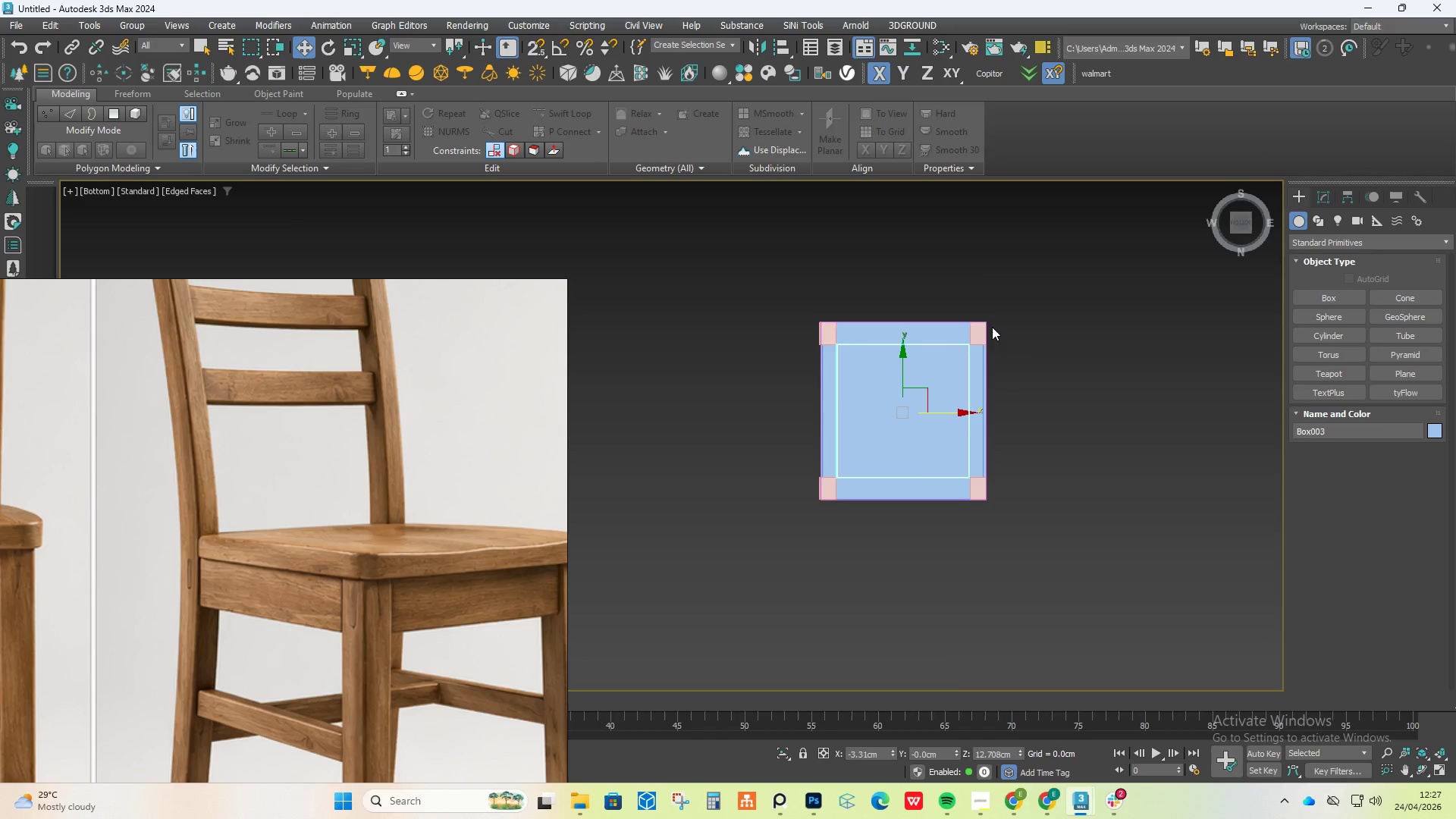 
hold_key(key=AltLeft, duration=1.61)
 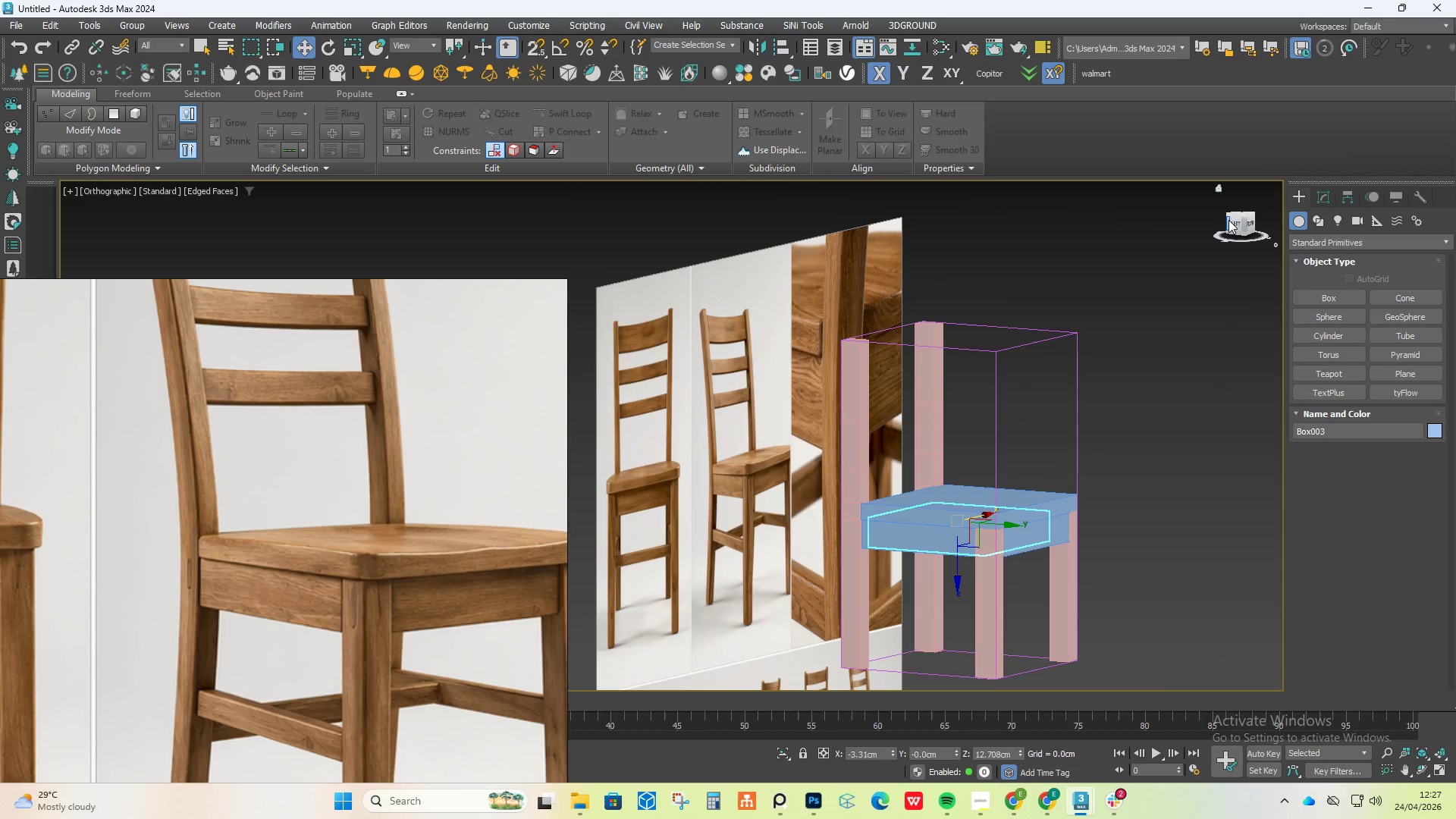 
left_click([1236, 221])
 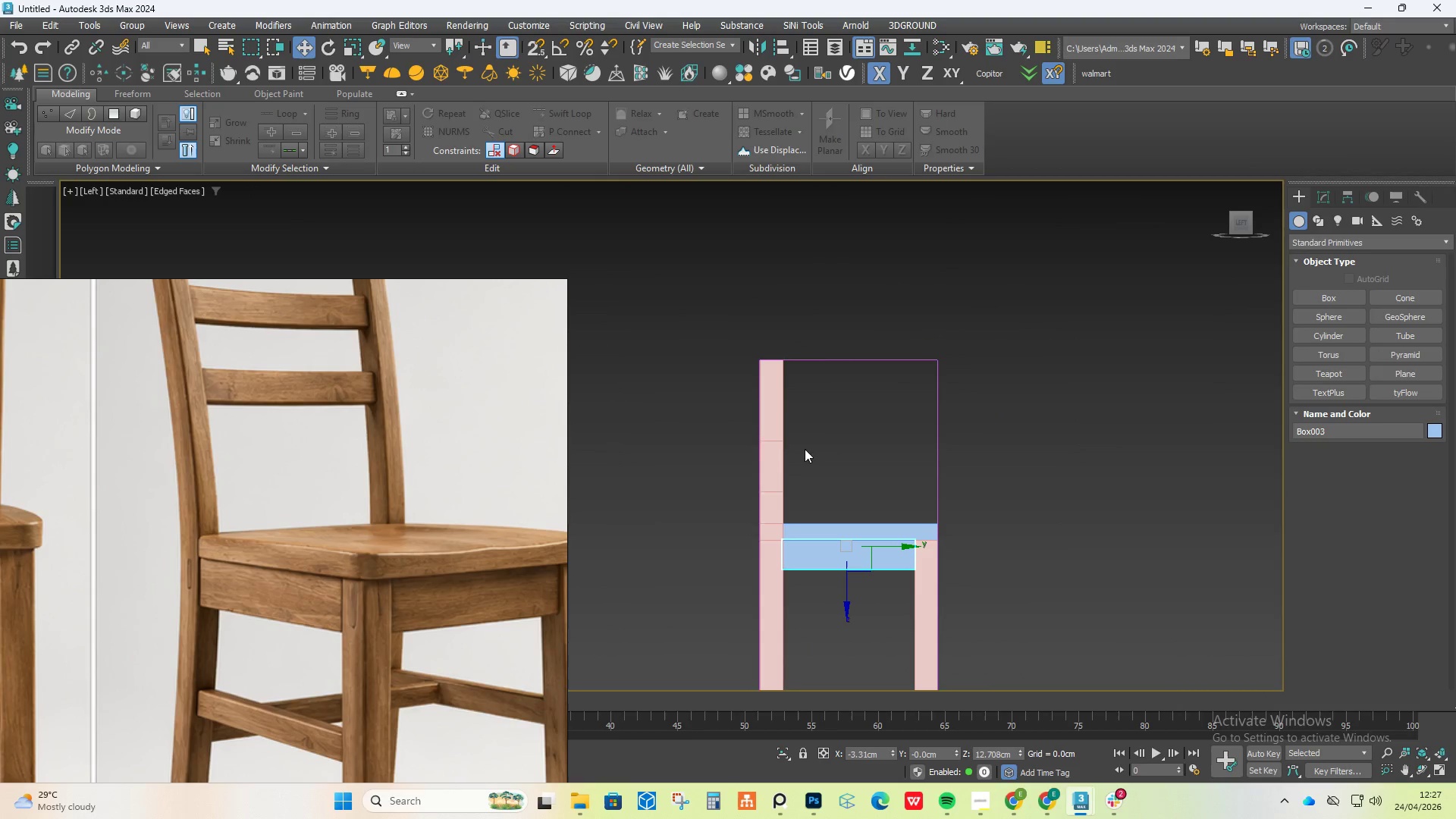 
scroll: coordinate [778, 435], scroll_direction: up, amount: 1.0
 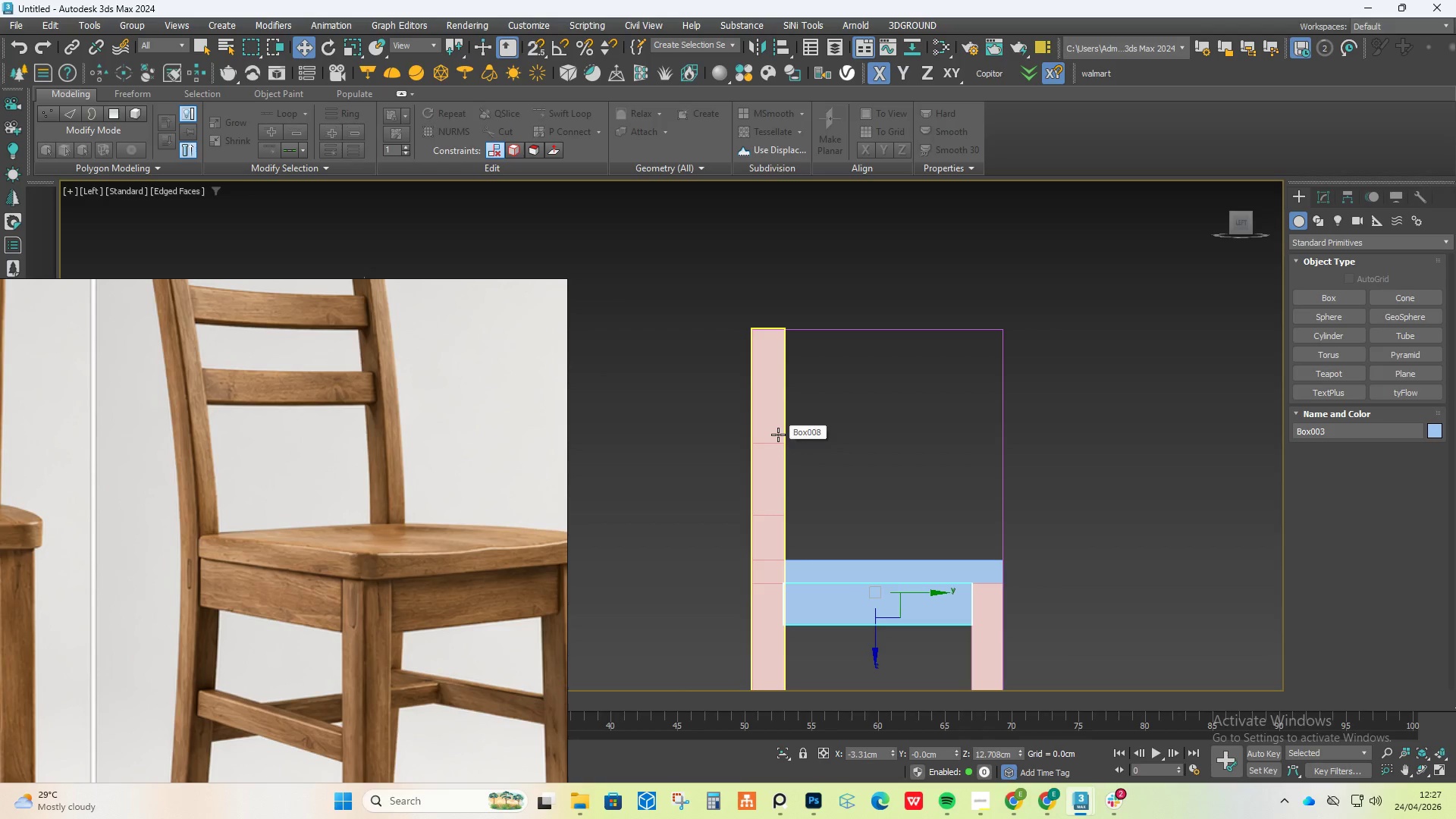 
hold_key(key=AltLeft, duration=0.62)
 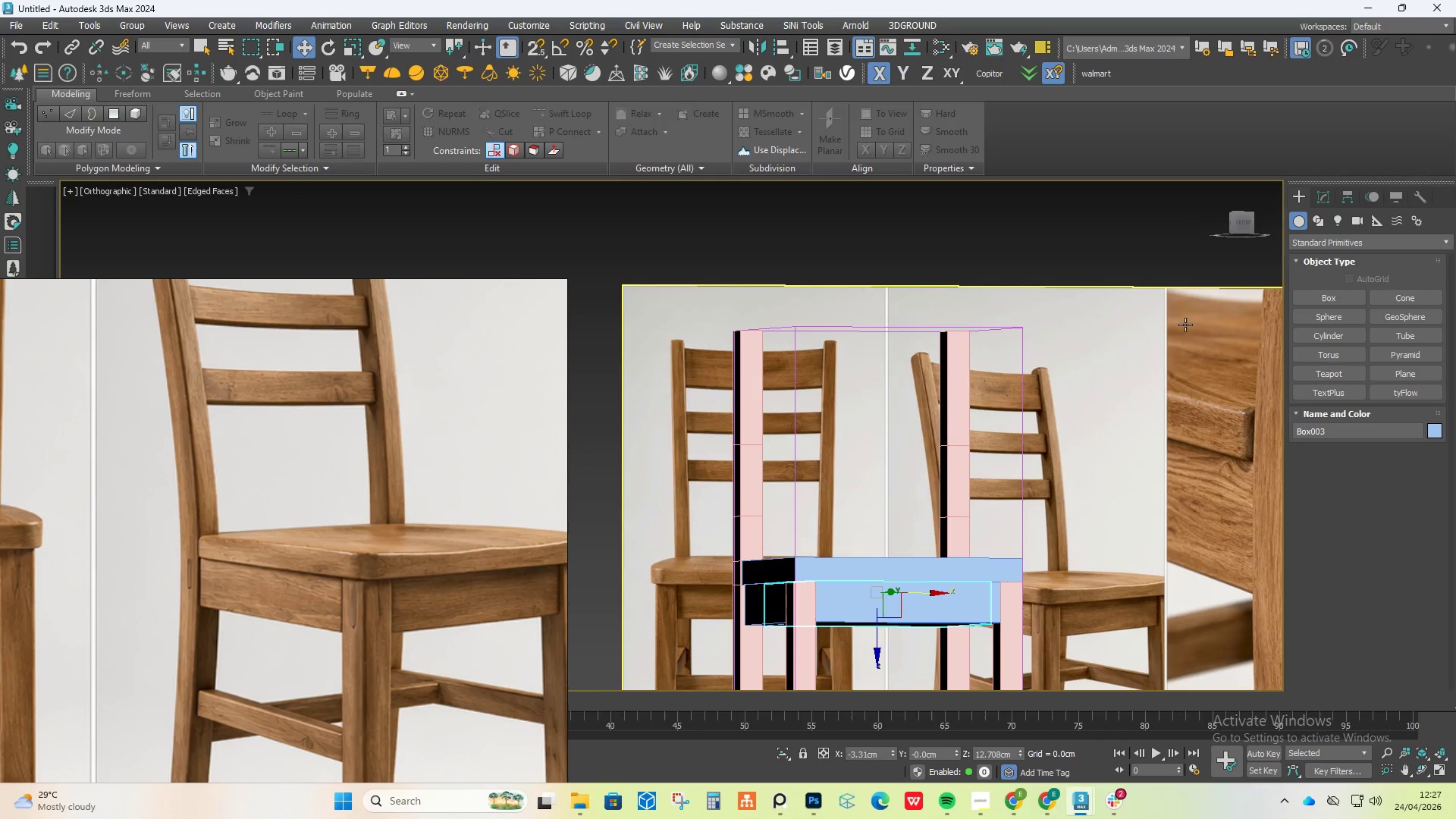 
hold_key(key=AltLeft, duration=3.23)
 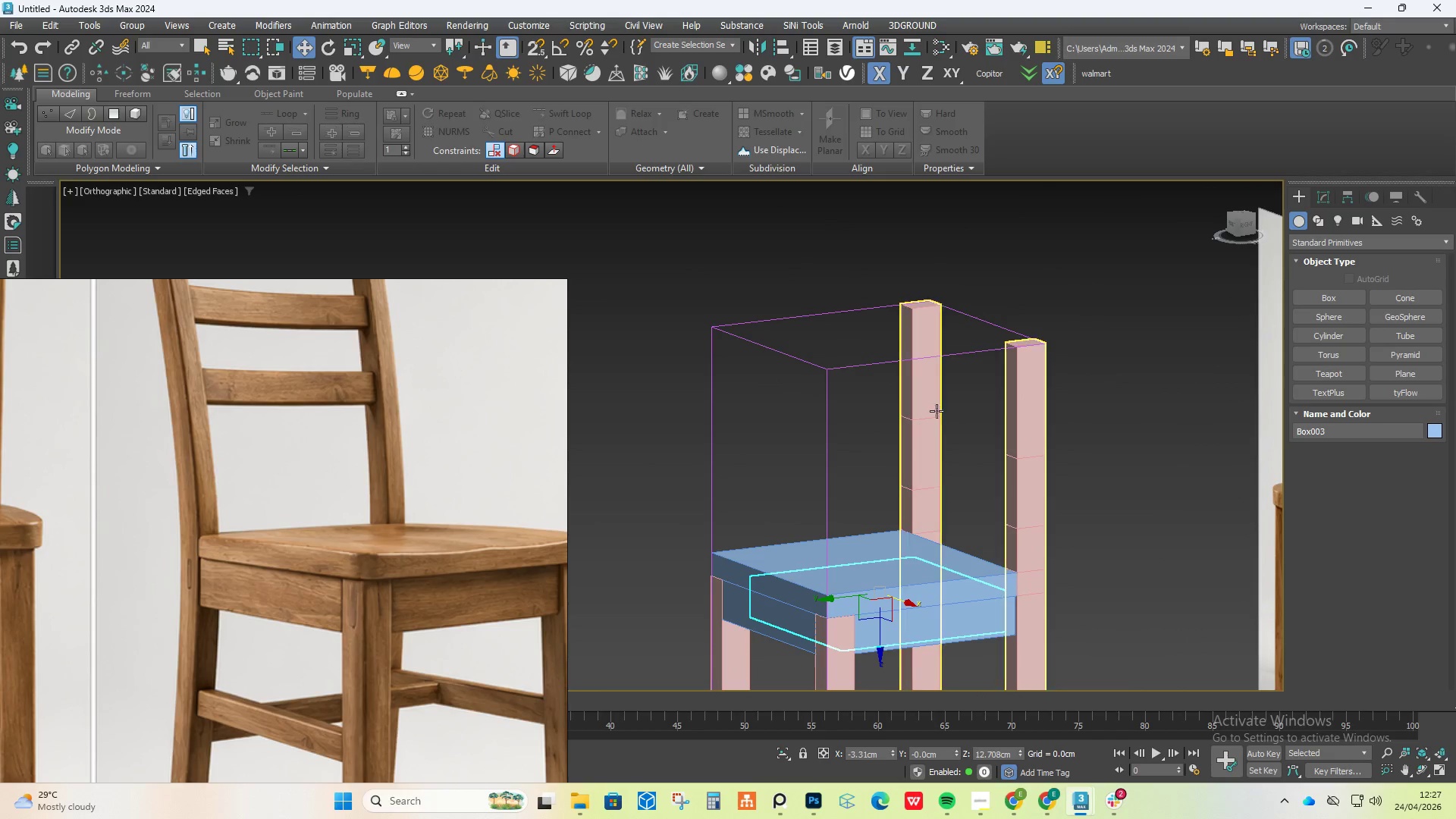 
scroll: coordinate [930, 426], scroll_direction: up, amount: 3.0
 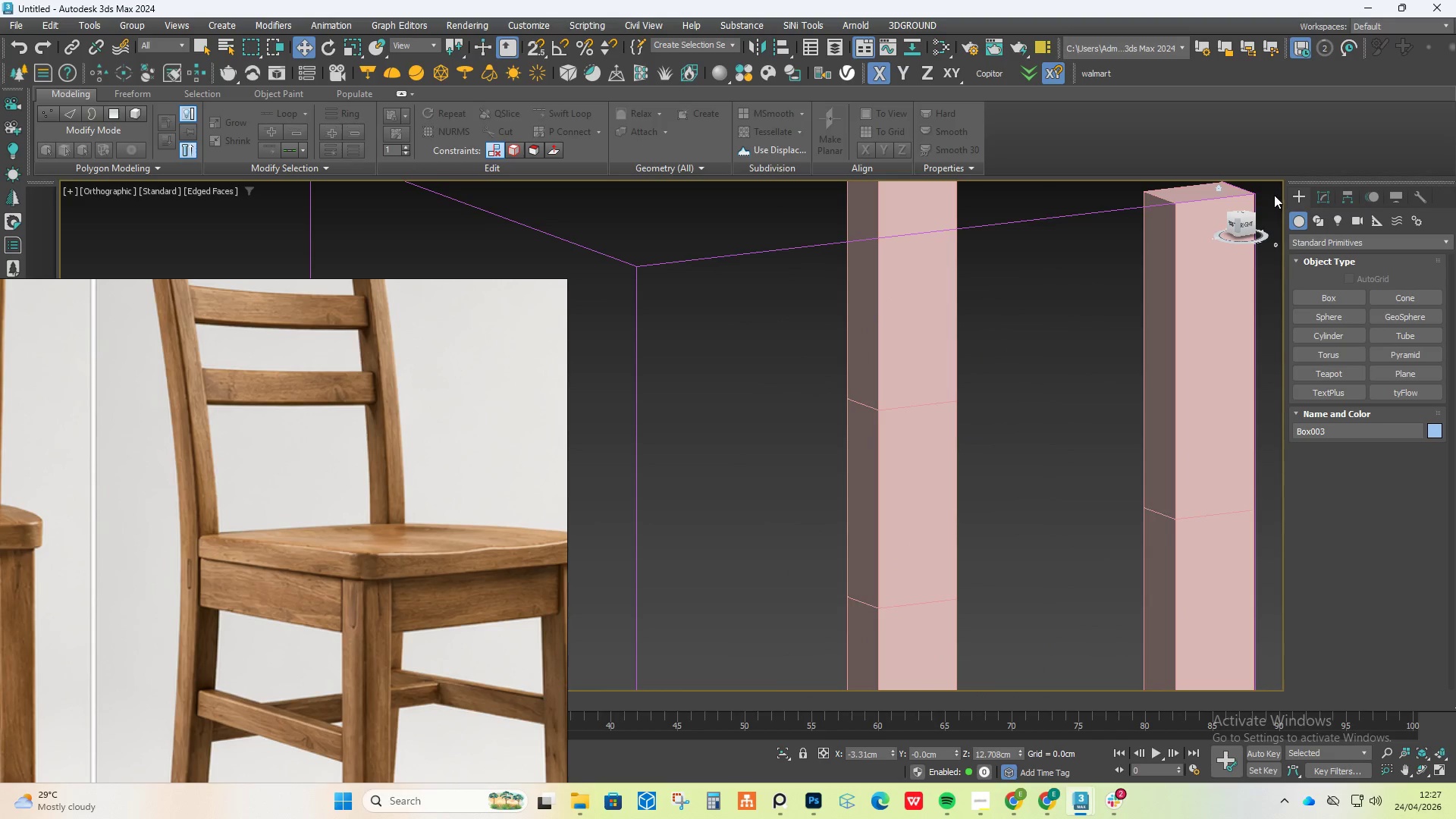 
left_click([1316, 198])
 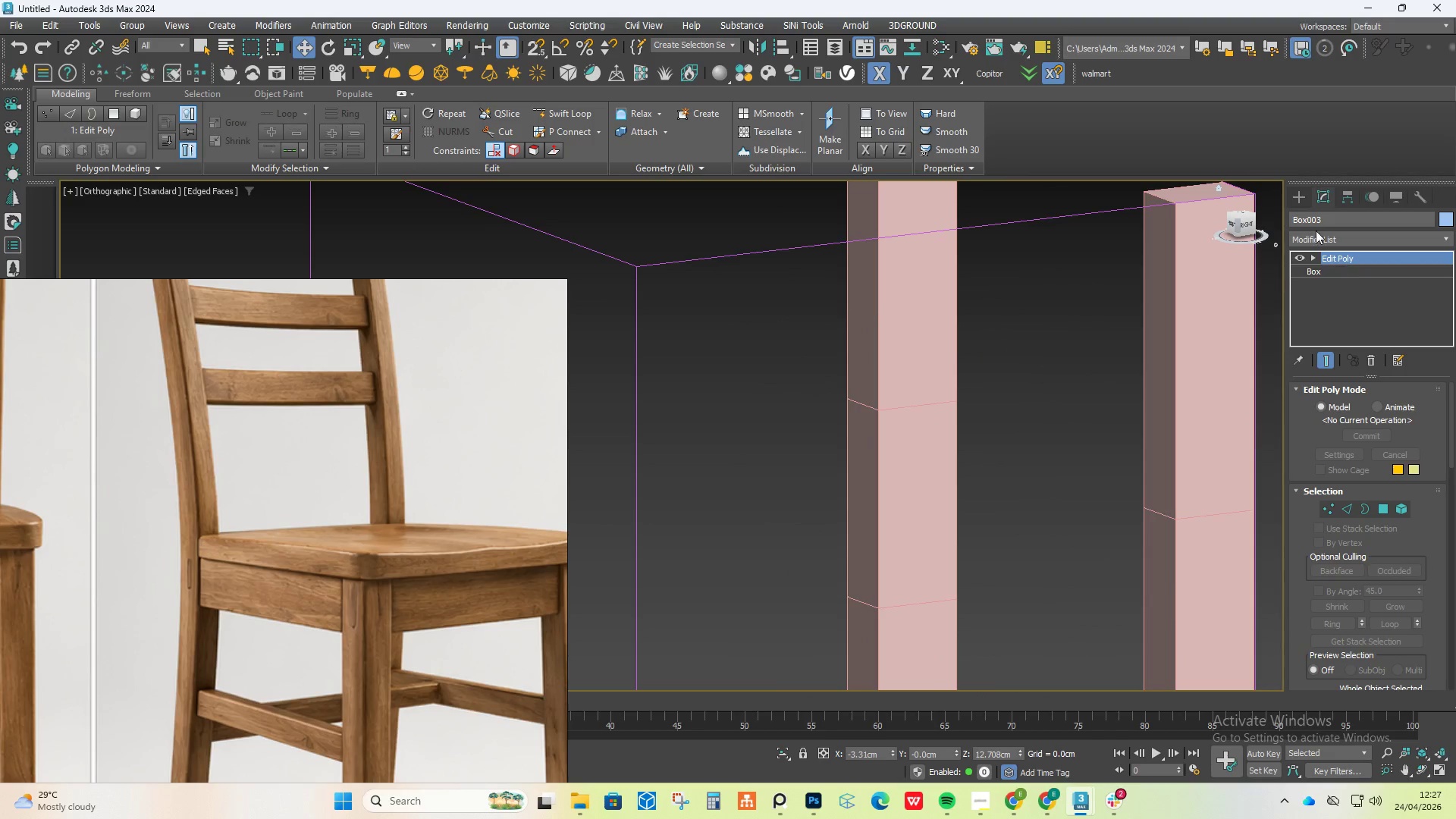 
left_click([1301, 193])
 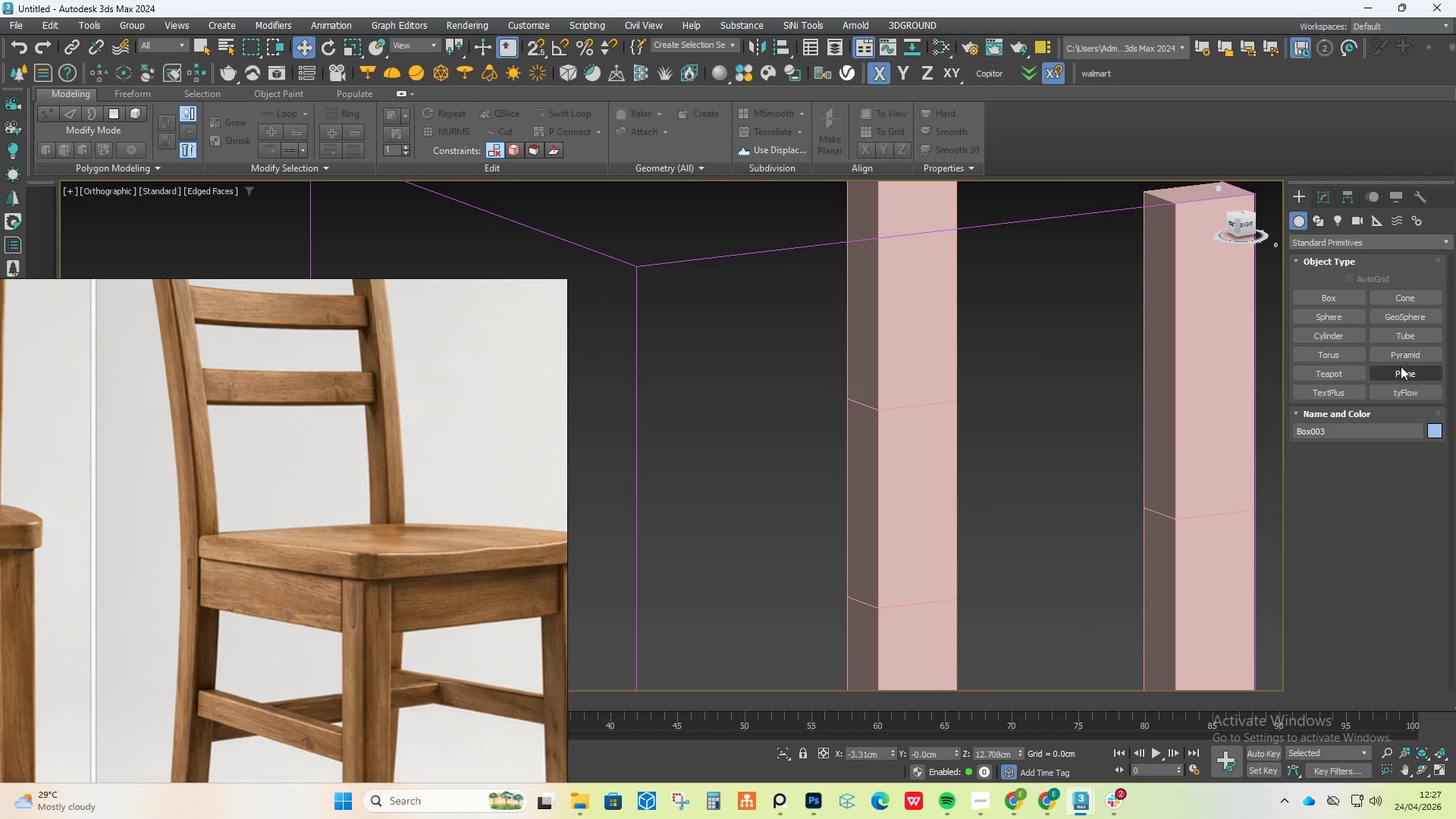 
left_click([1402, 378])
 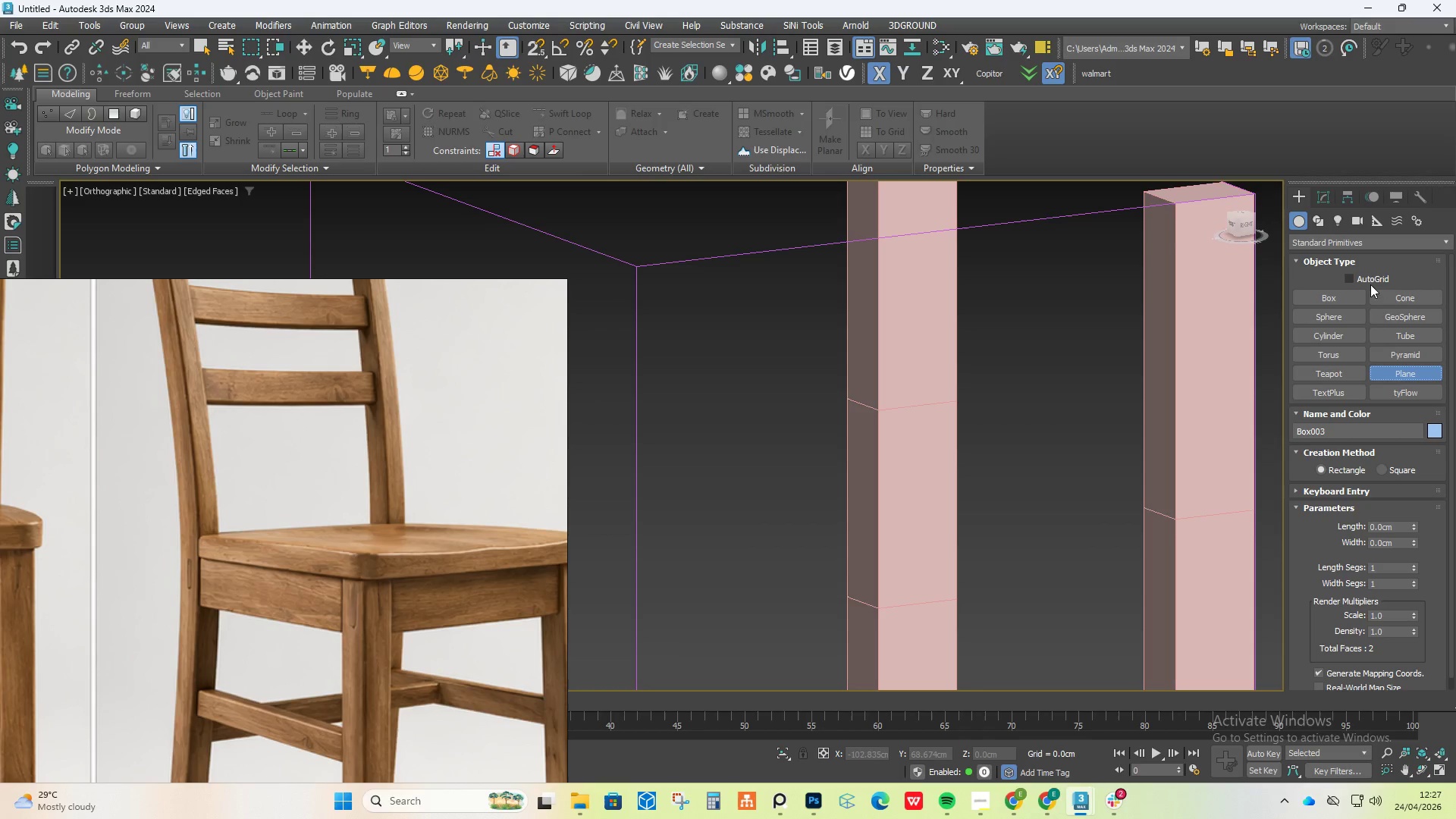 
left_click([1374, 275])
 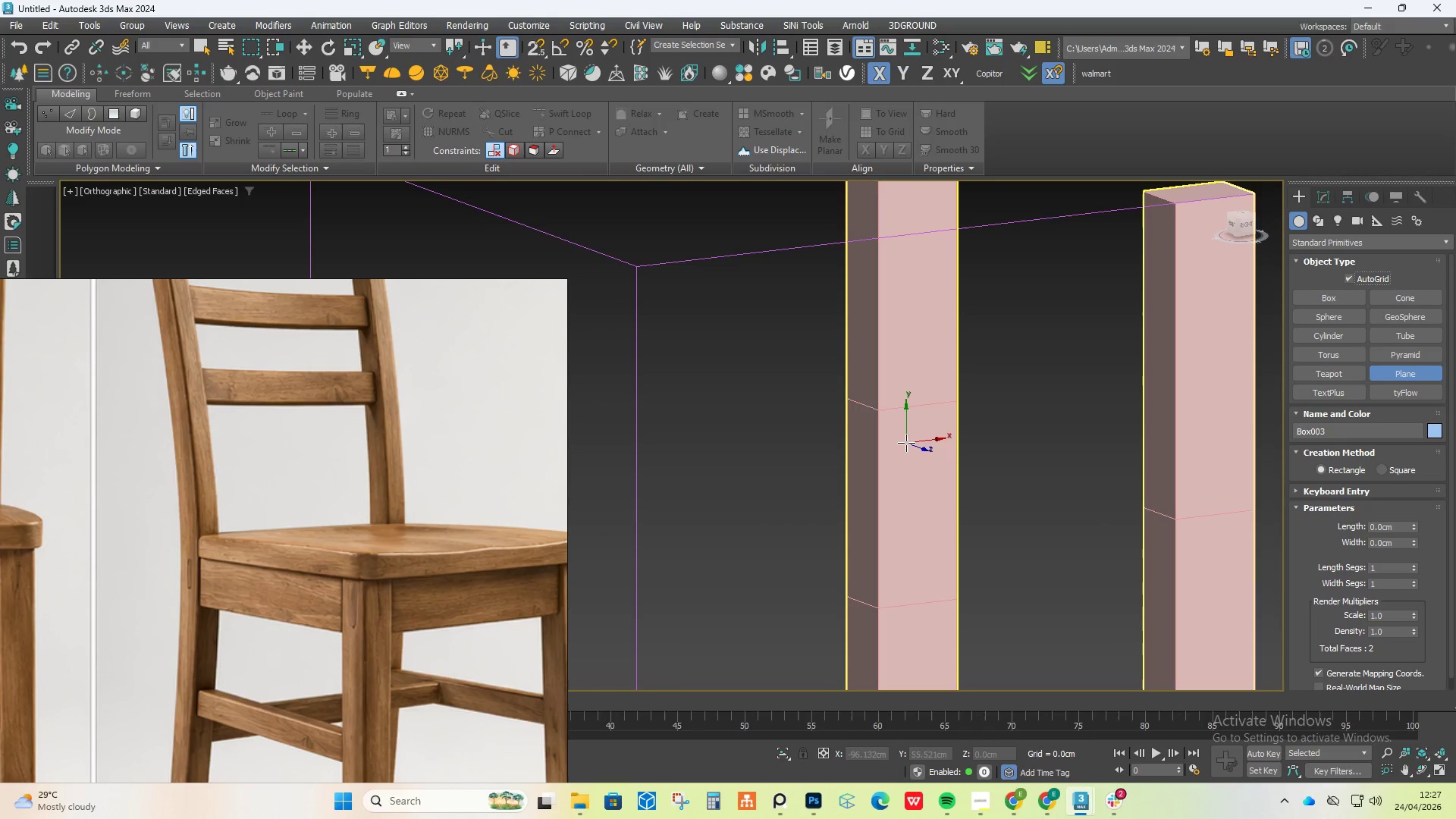 
left_click_drag(start_coordinate=[902, 446], to_coordinate=[935, 510])
 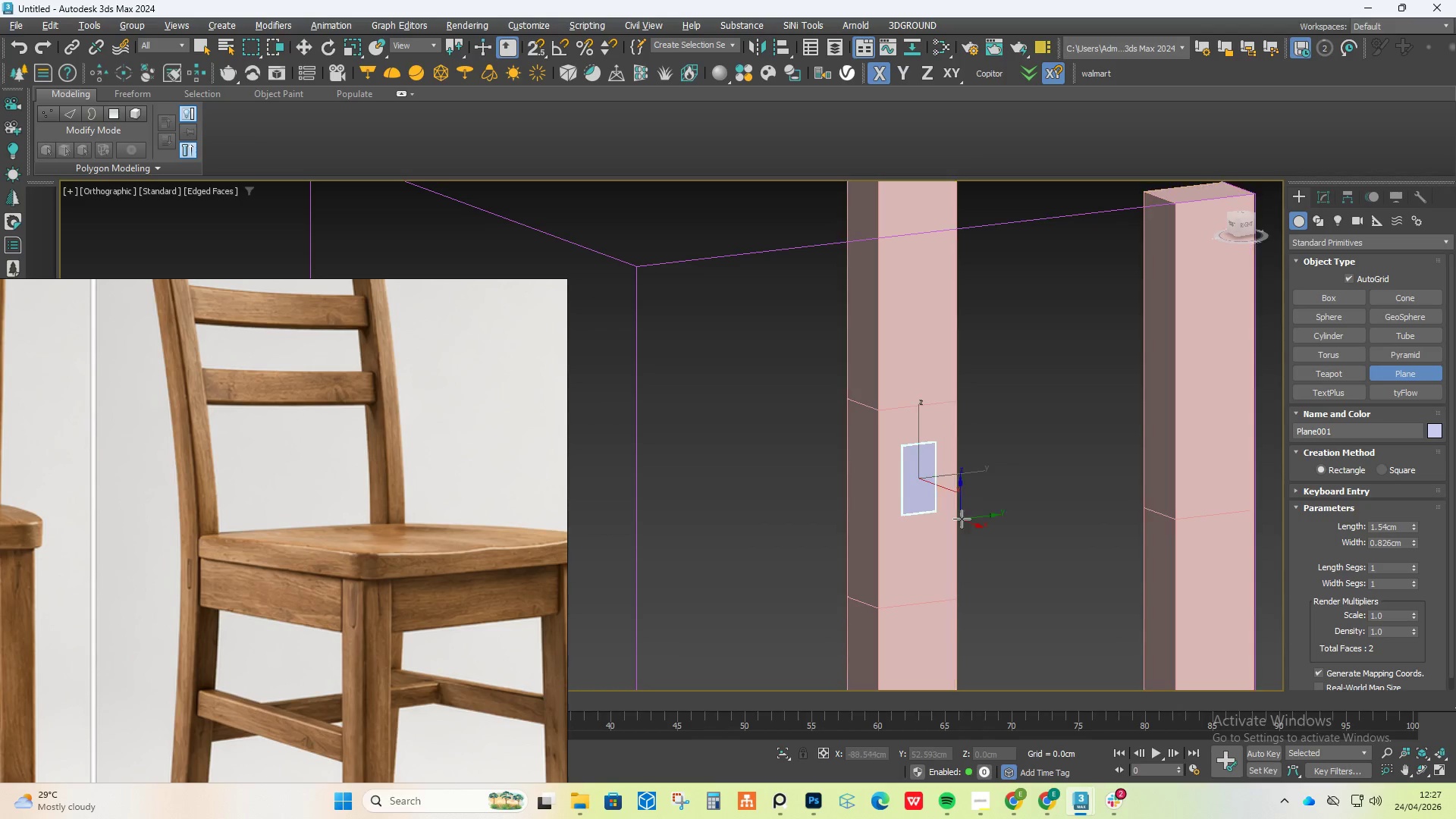 
hold_key(key=AltLeft, duration=3.12)
 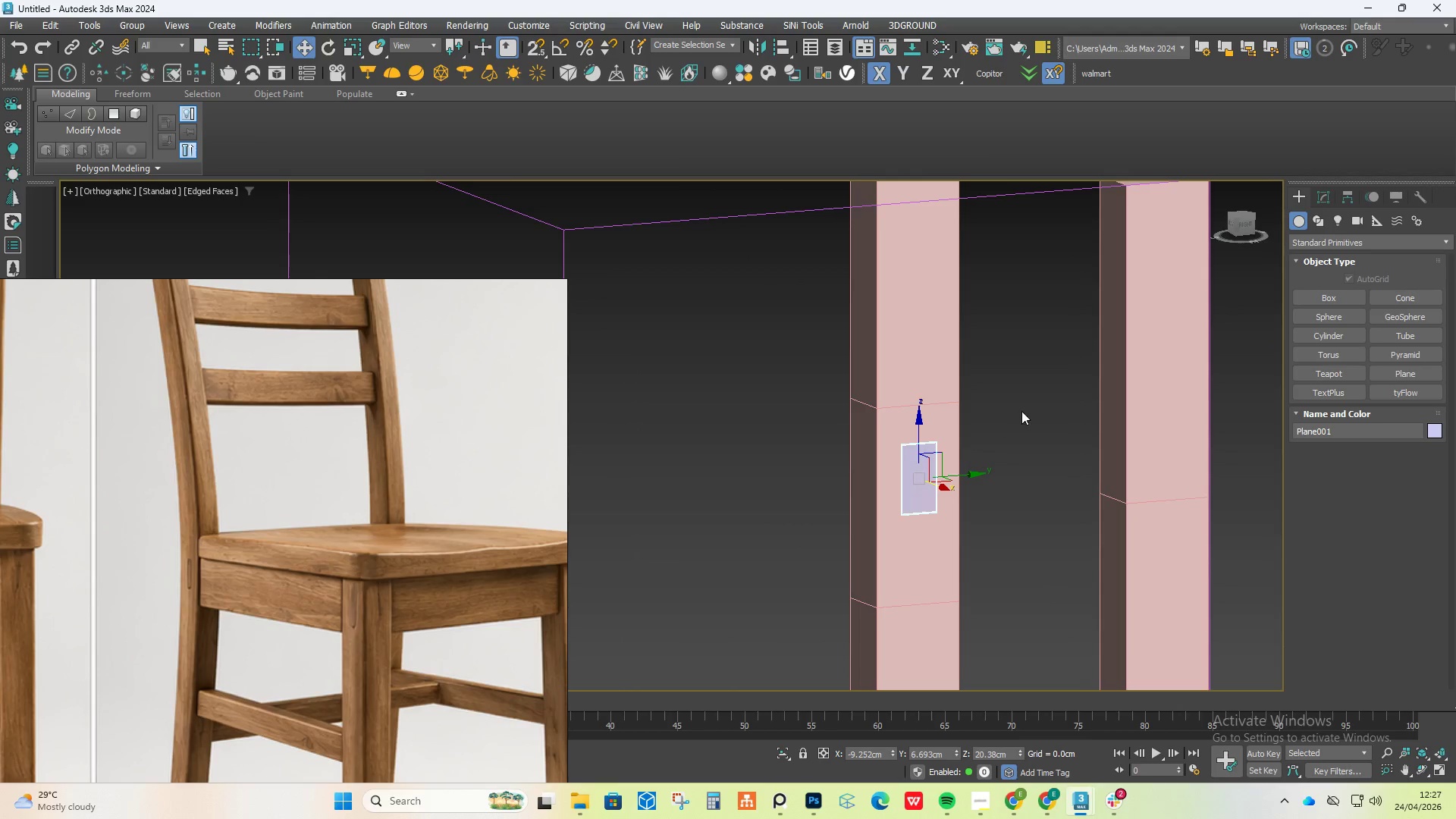 
left_click([1332, 199])
 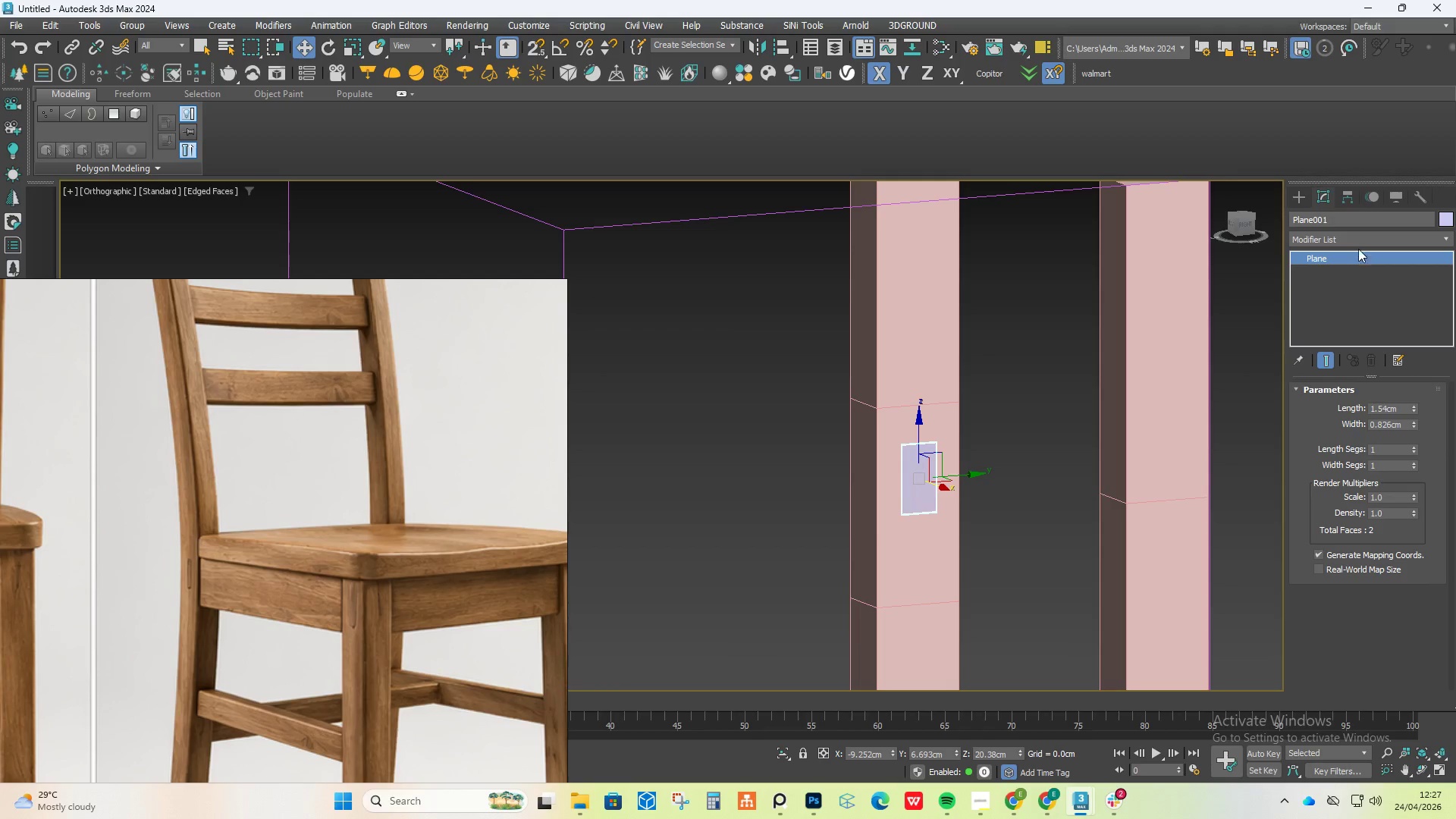 
left_click([1357, 236])
 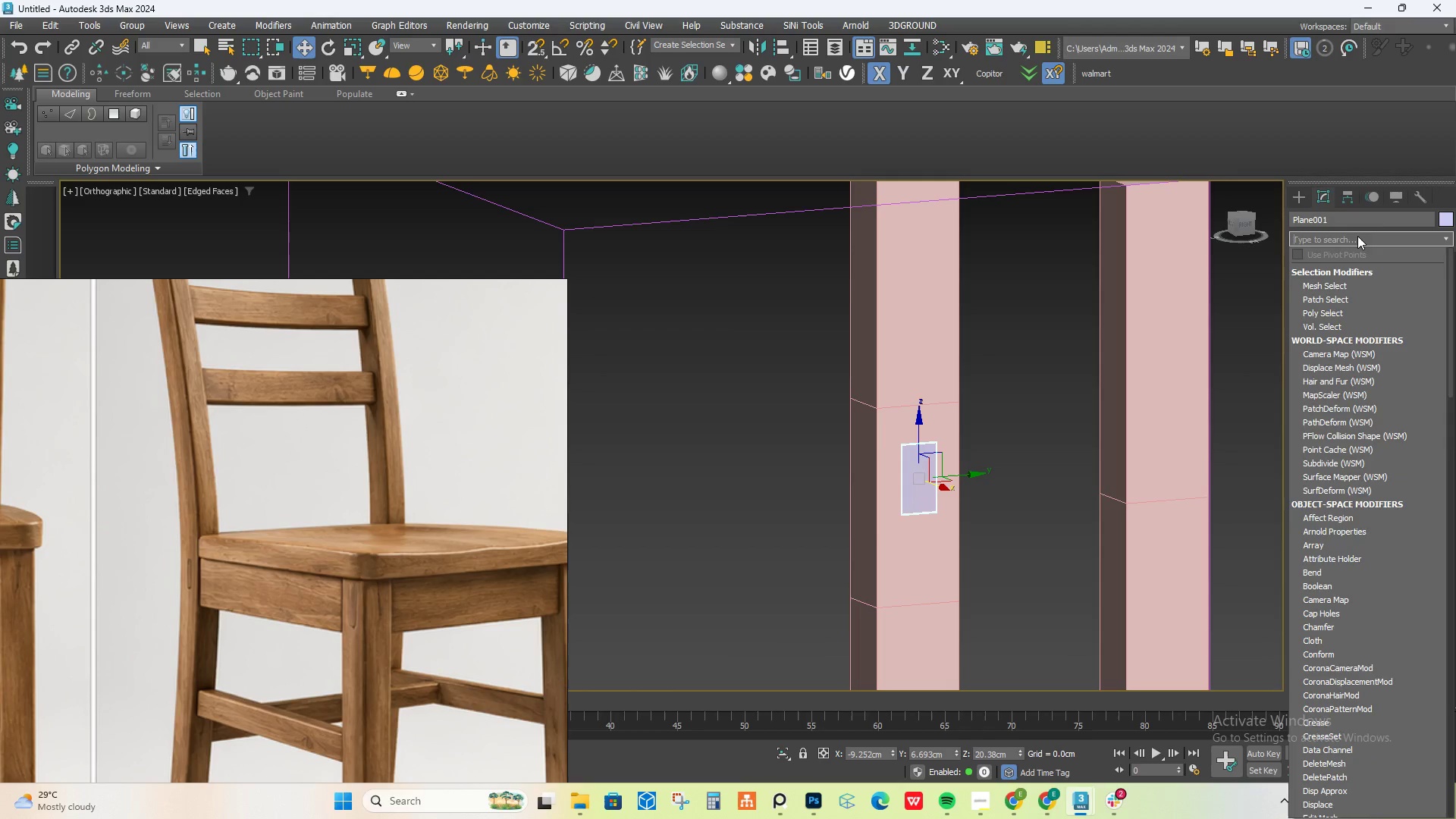 
type(ed)
 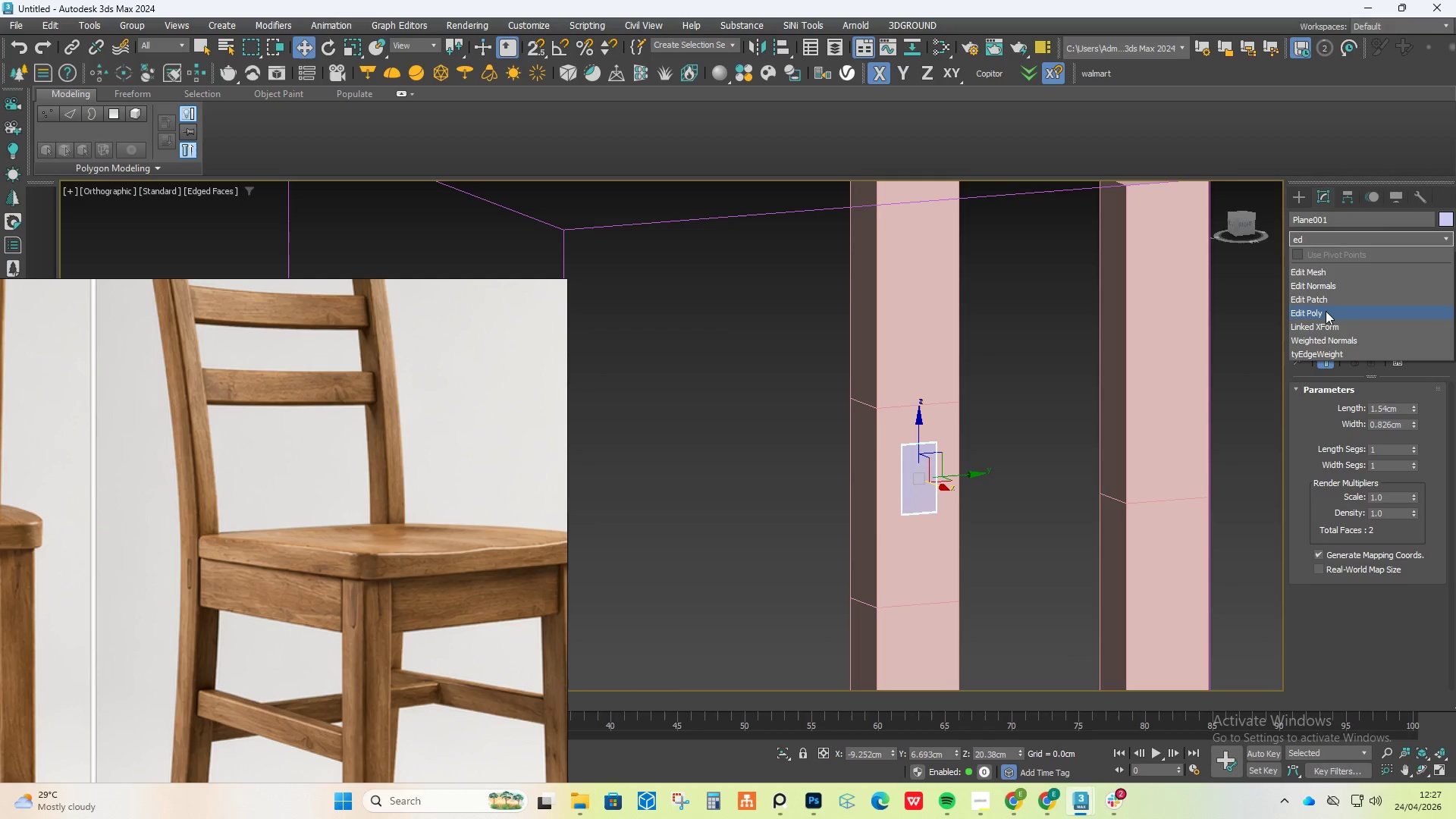 
left_click([1326, 311])
 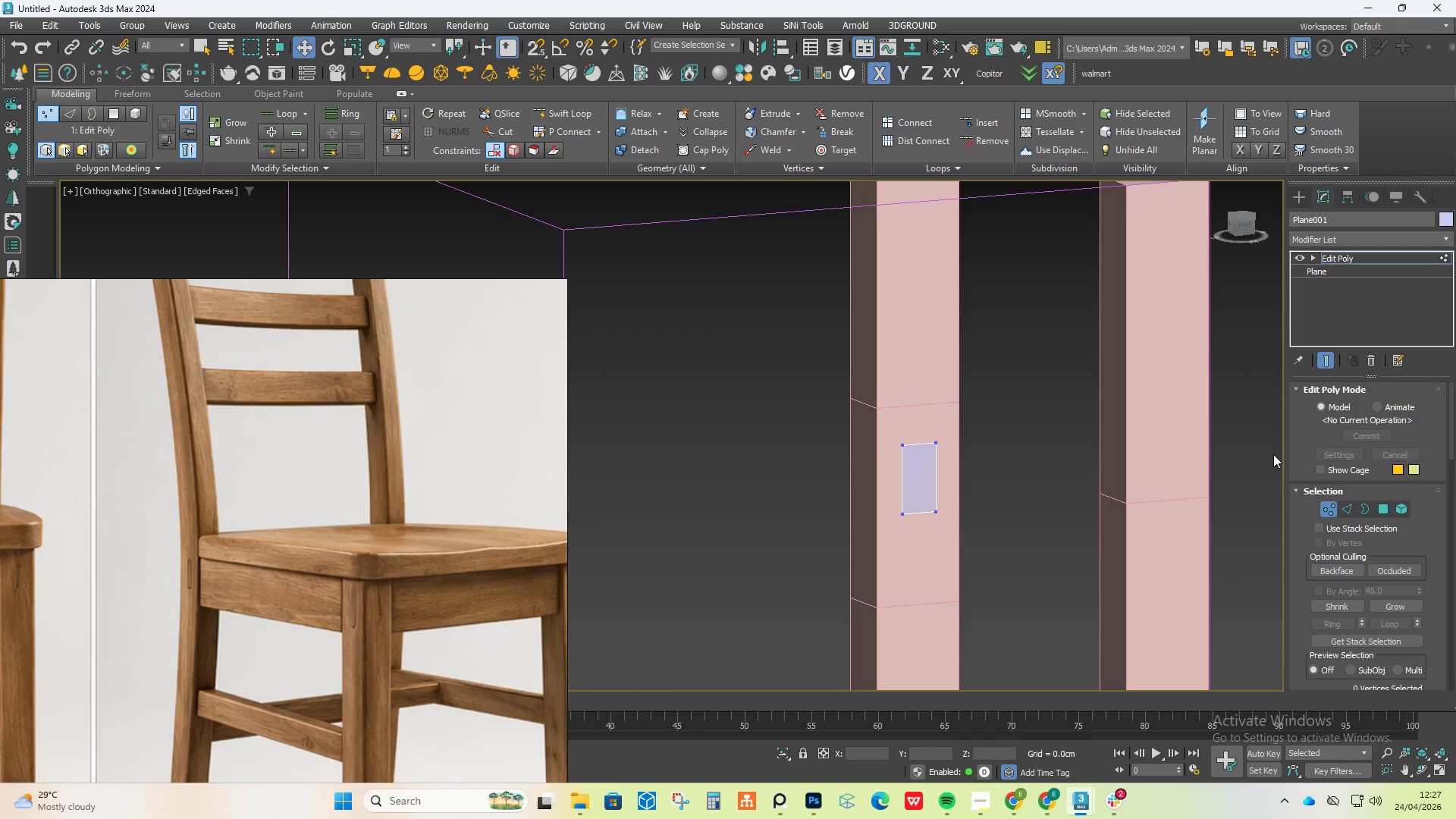 
left_click_drag(start_coordinate=[979, 500], to_coordinate=[861, 568])
 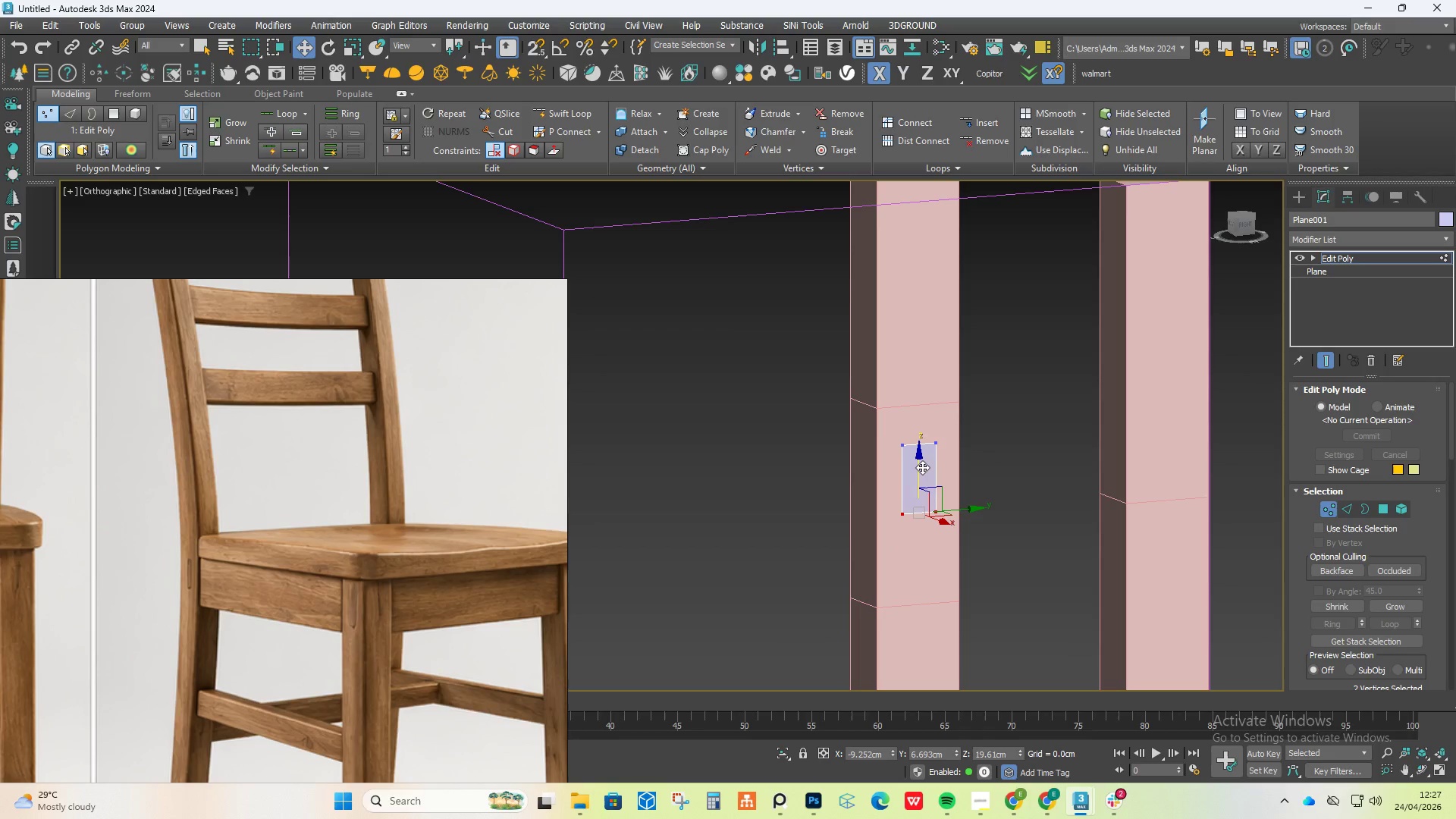 
left_click_drag(start_coordinate=[921, 467], to_coordinate=[919, 497])
 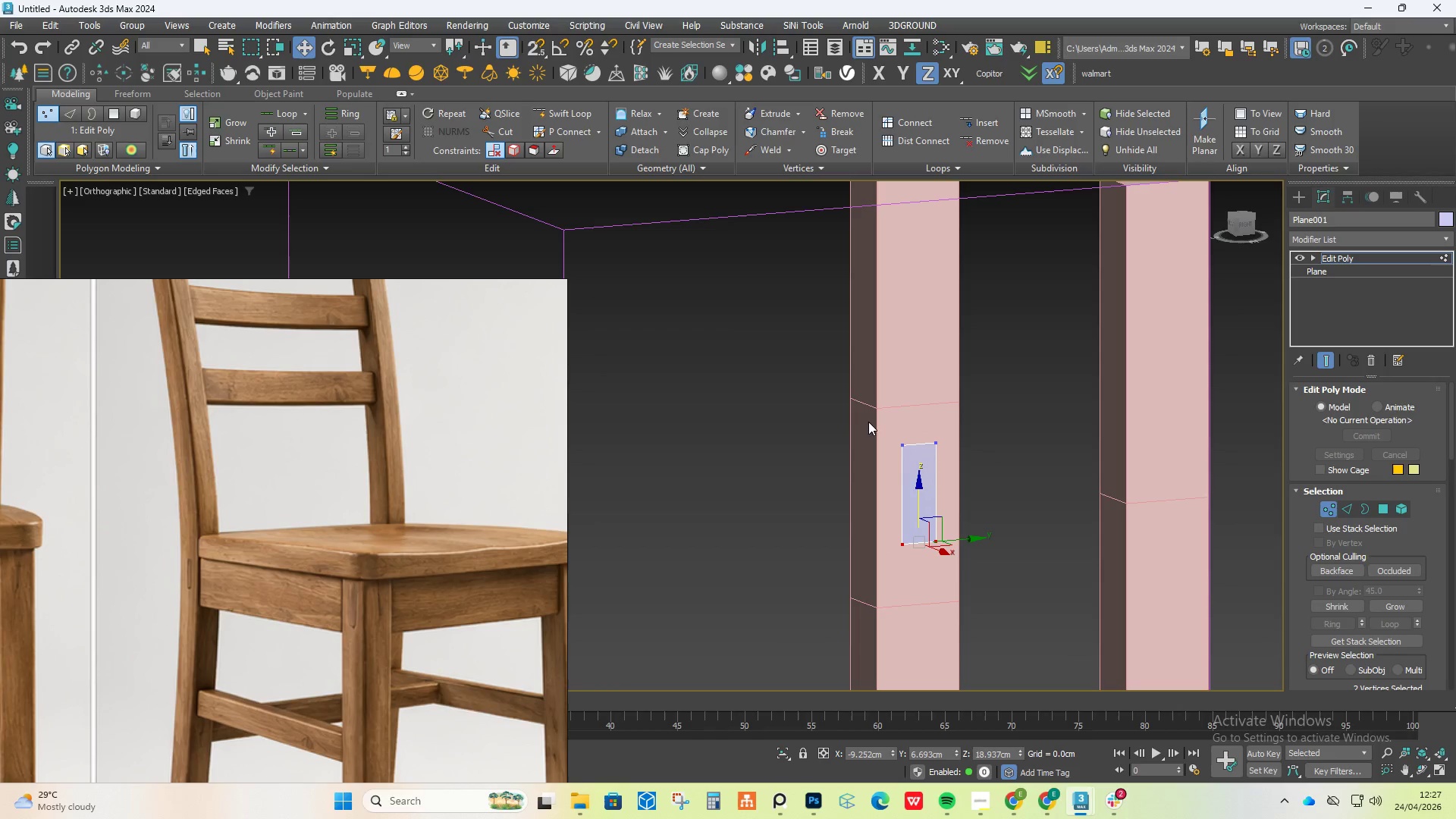 
left_click_drag(start_coordinate=[868, 422], to_coordinate=[908, 595])
 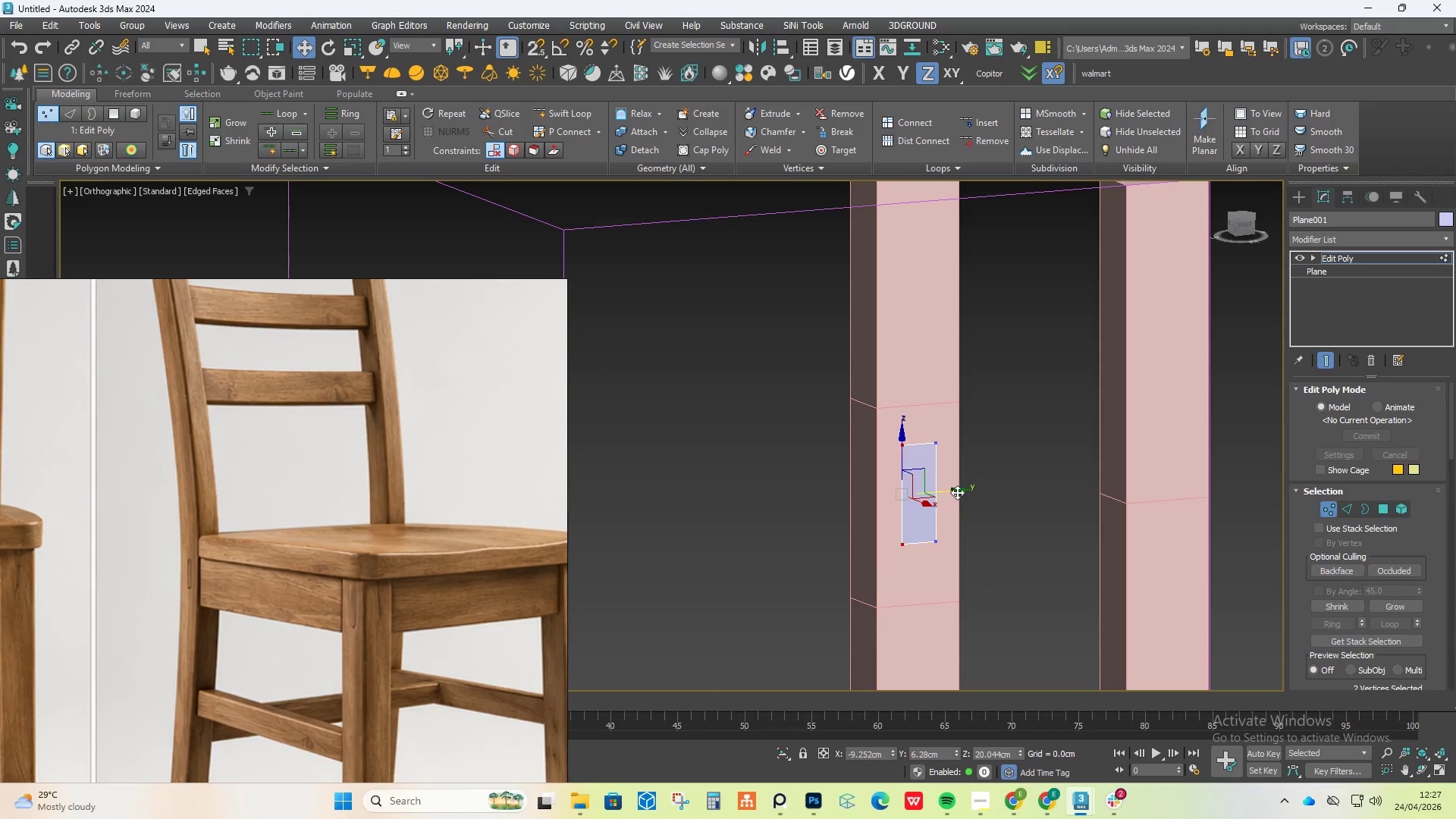 
left_click_drag(start_coordinate=[957, 490], to_coordinate=[946, 495])
 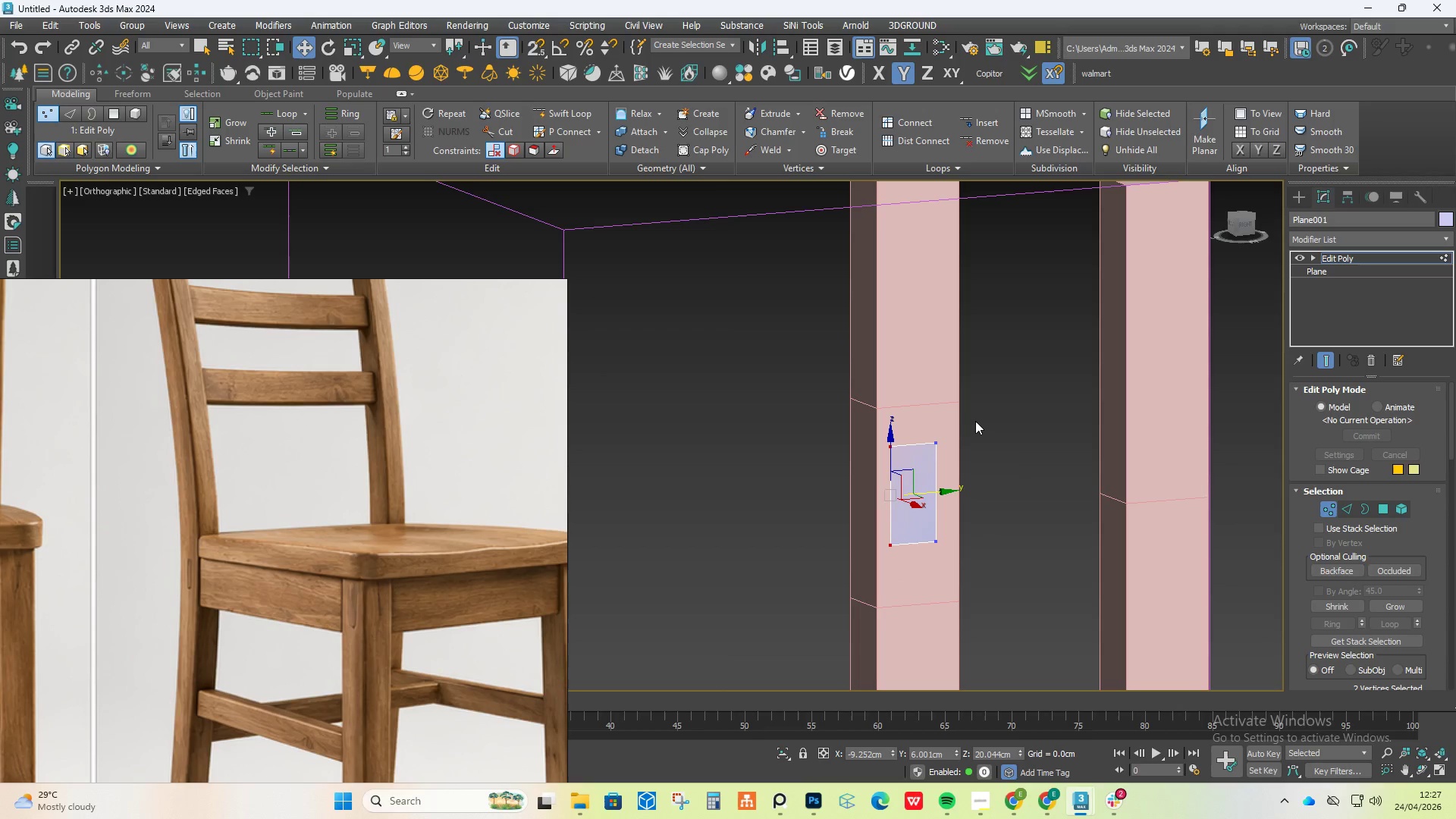 
left_click_drag(start_coordinate=[967, 421], to_coordinate=[936, 592])
 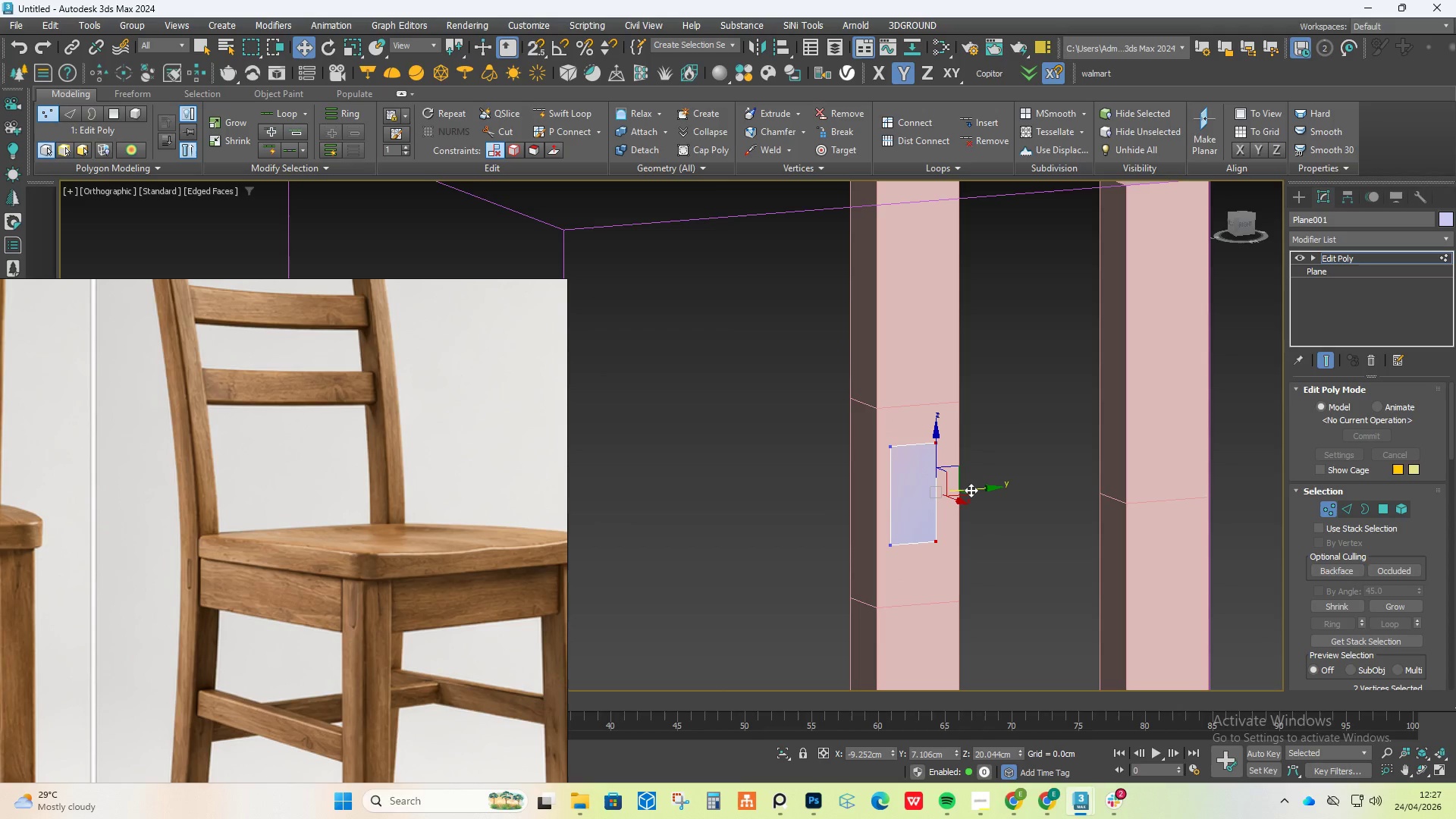 
left_click_drag(start_coordinate=[971, 490], to_coordinate=[974, 490])
 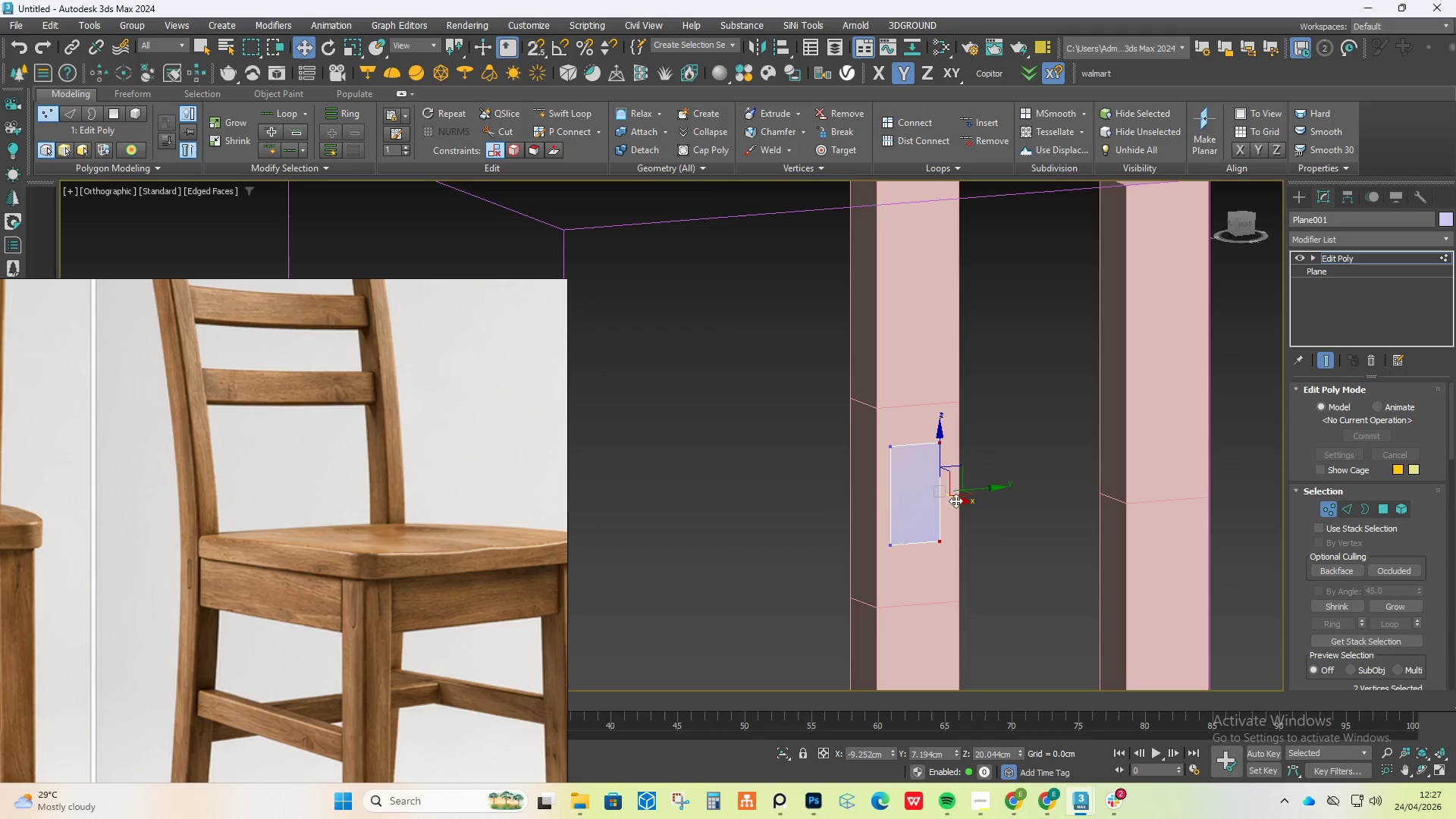 
hold_key(key=AltLeft, duration=0.73)
 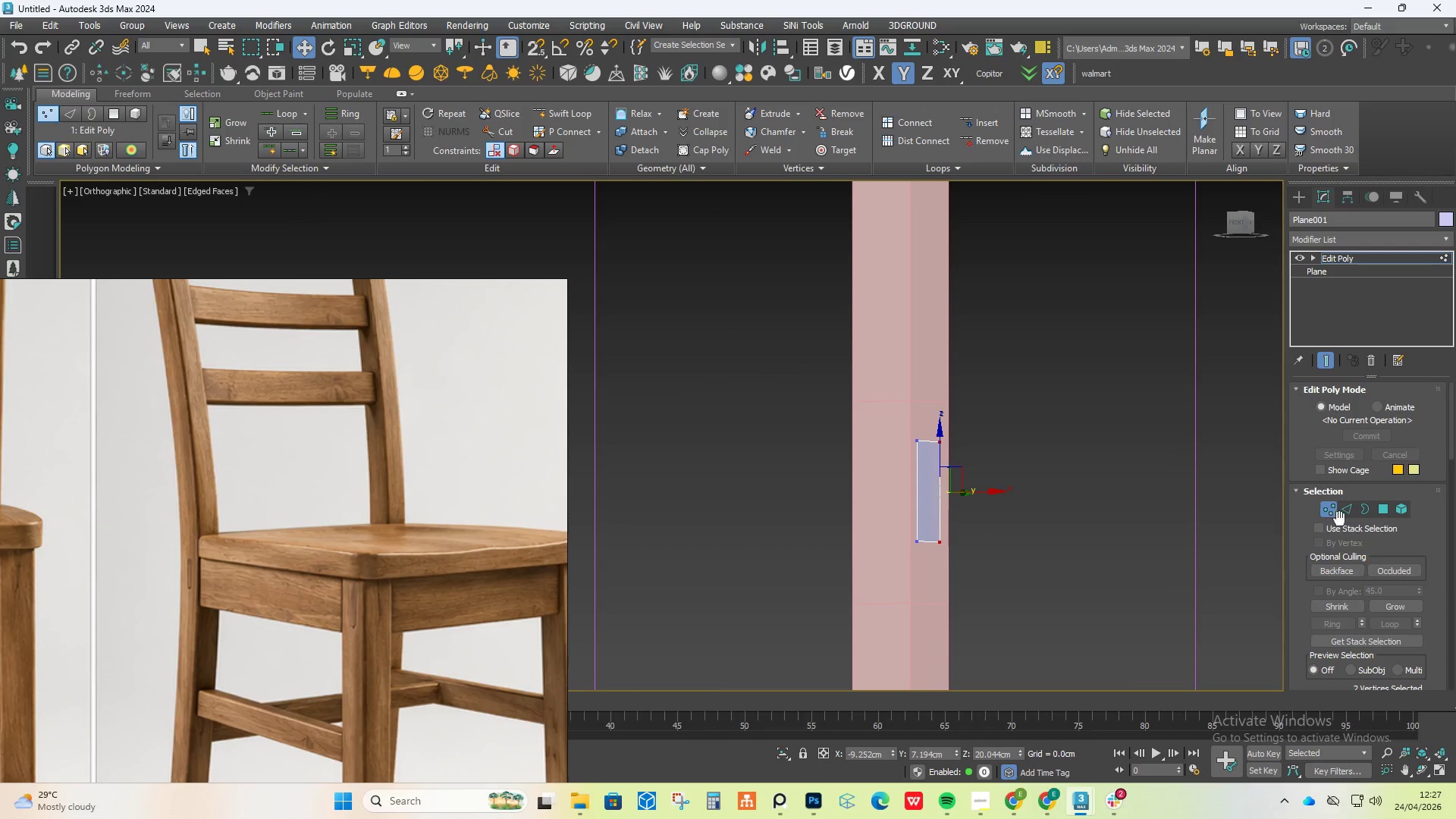 
left_click([1386, 513])
 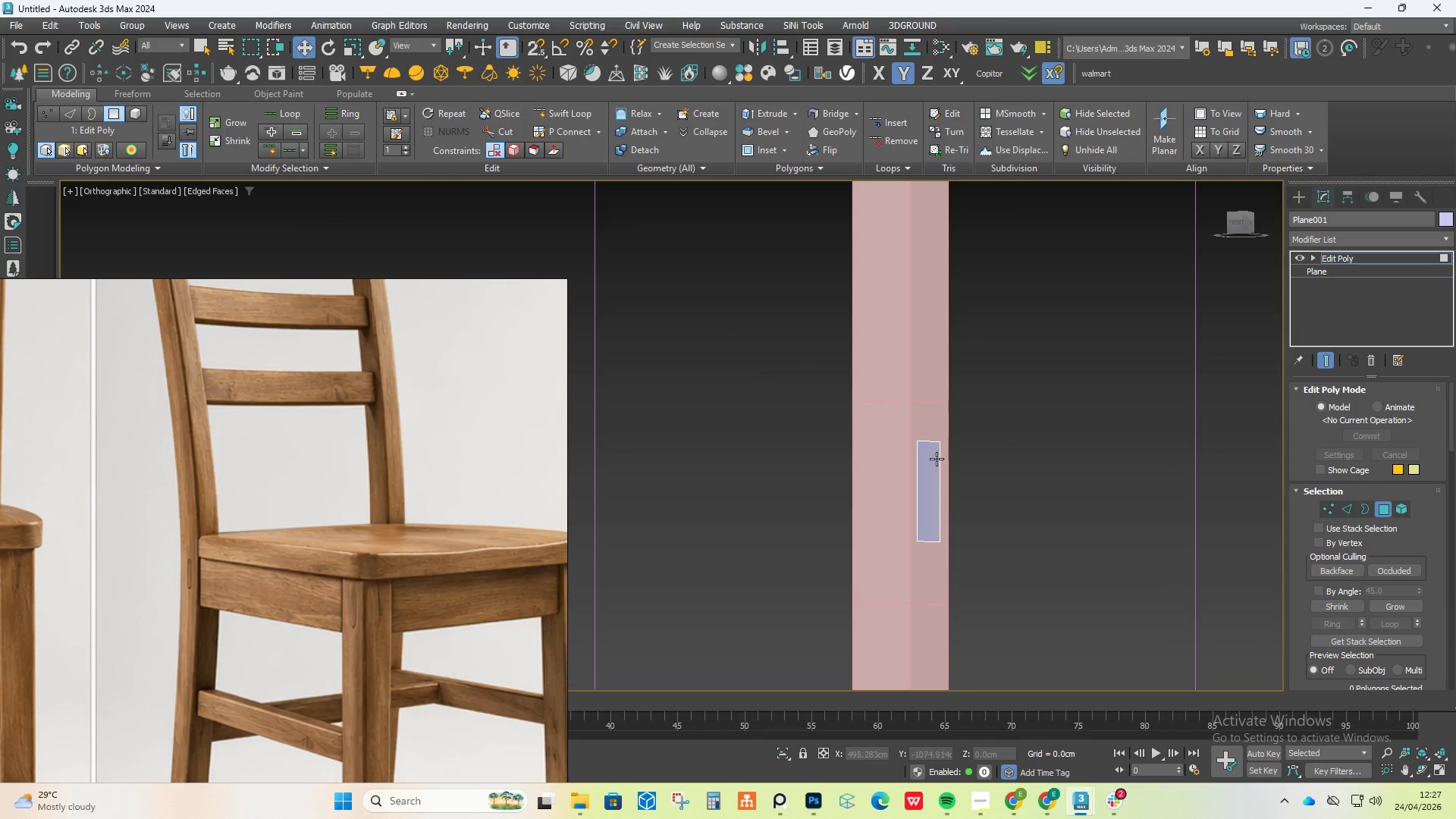 
left_click([932, 466])
 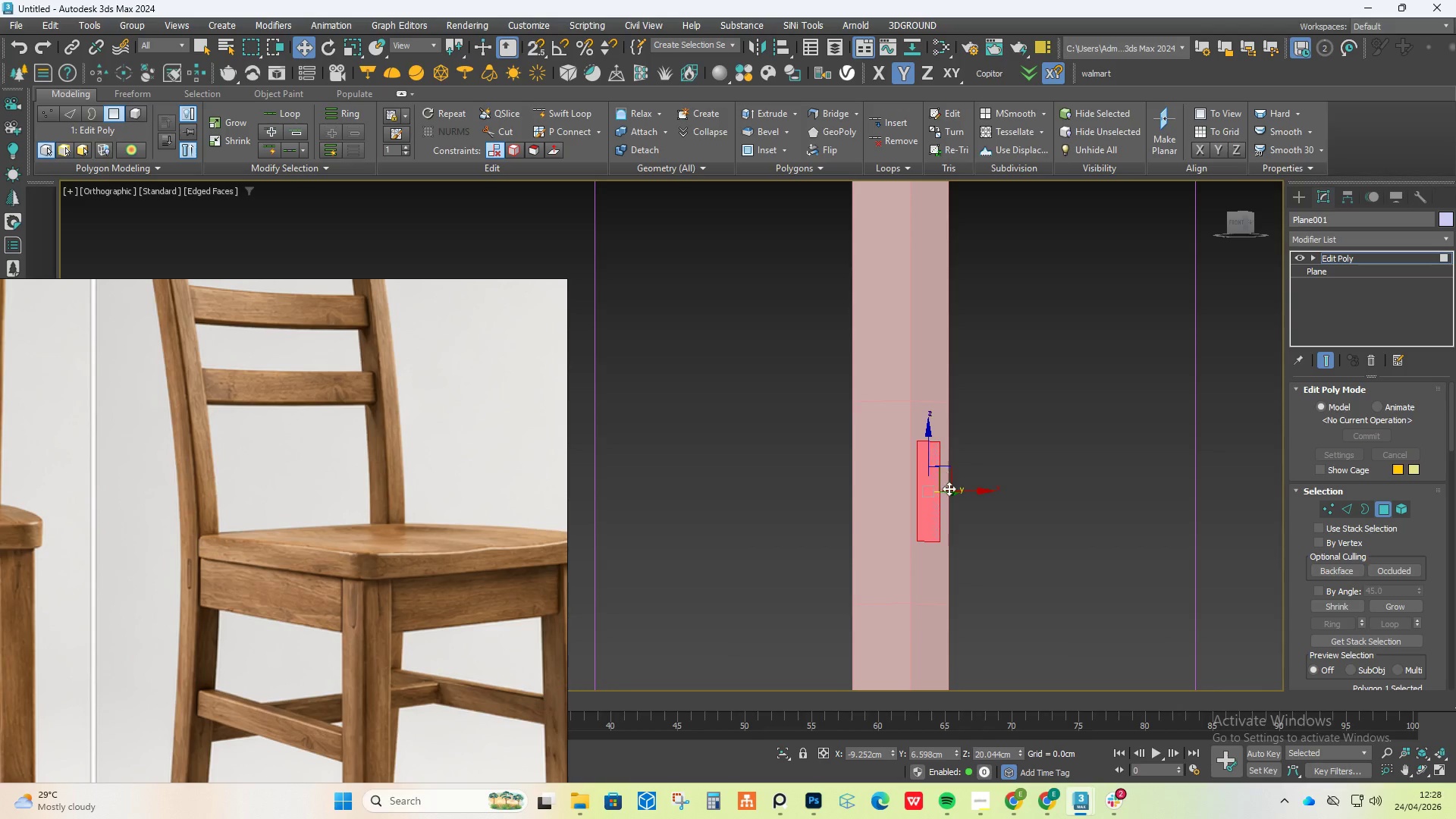 
hold_key(key=ShiftLeft, duration=1.09)
left_click_drag(start_coordinate=[958, 488], to_coordinate=[1006, 504])
 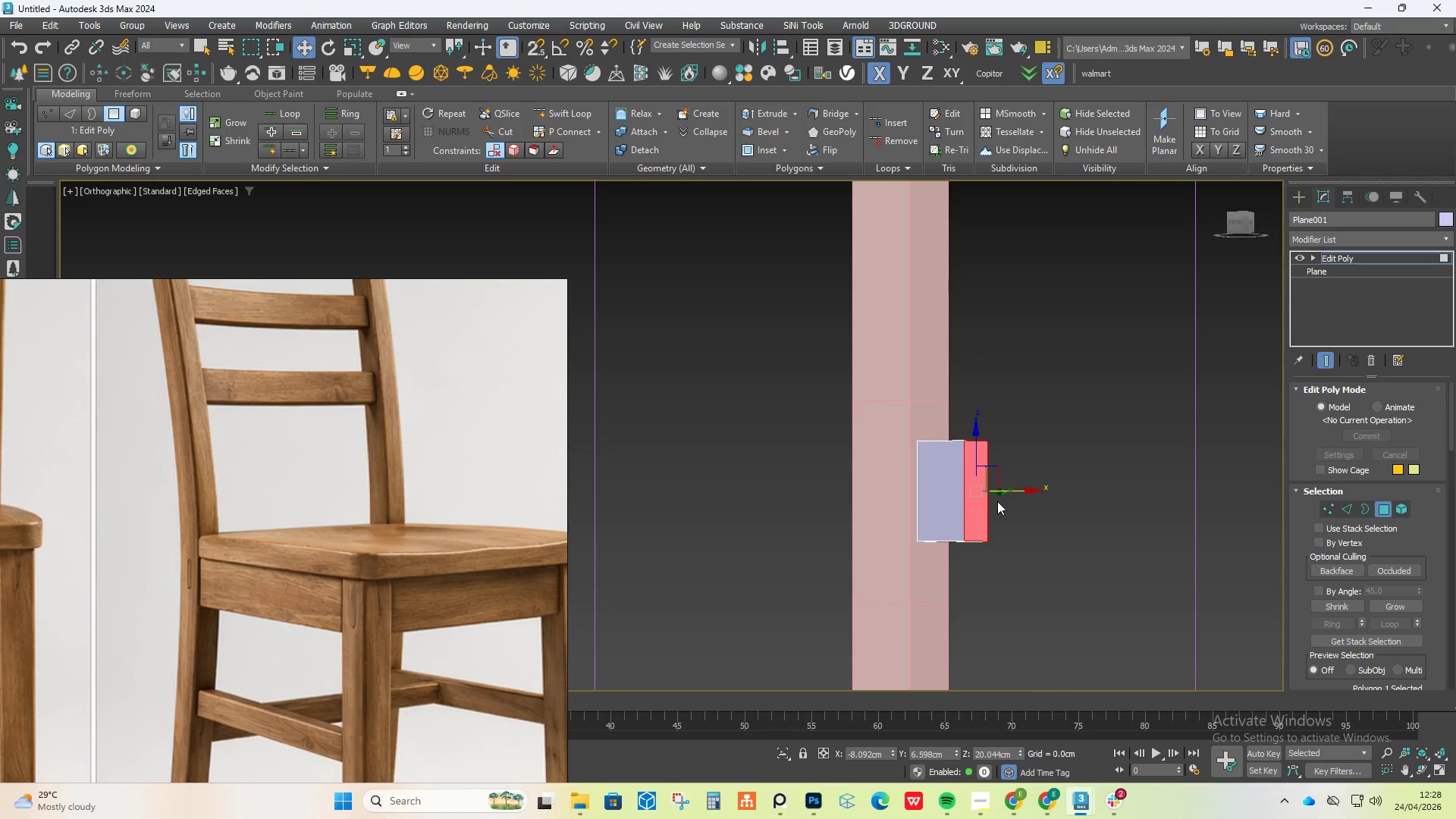 
hold_key(key=AltLeft, duration=1.06)
 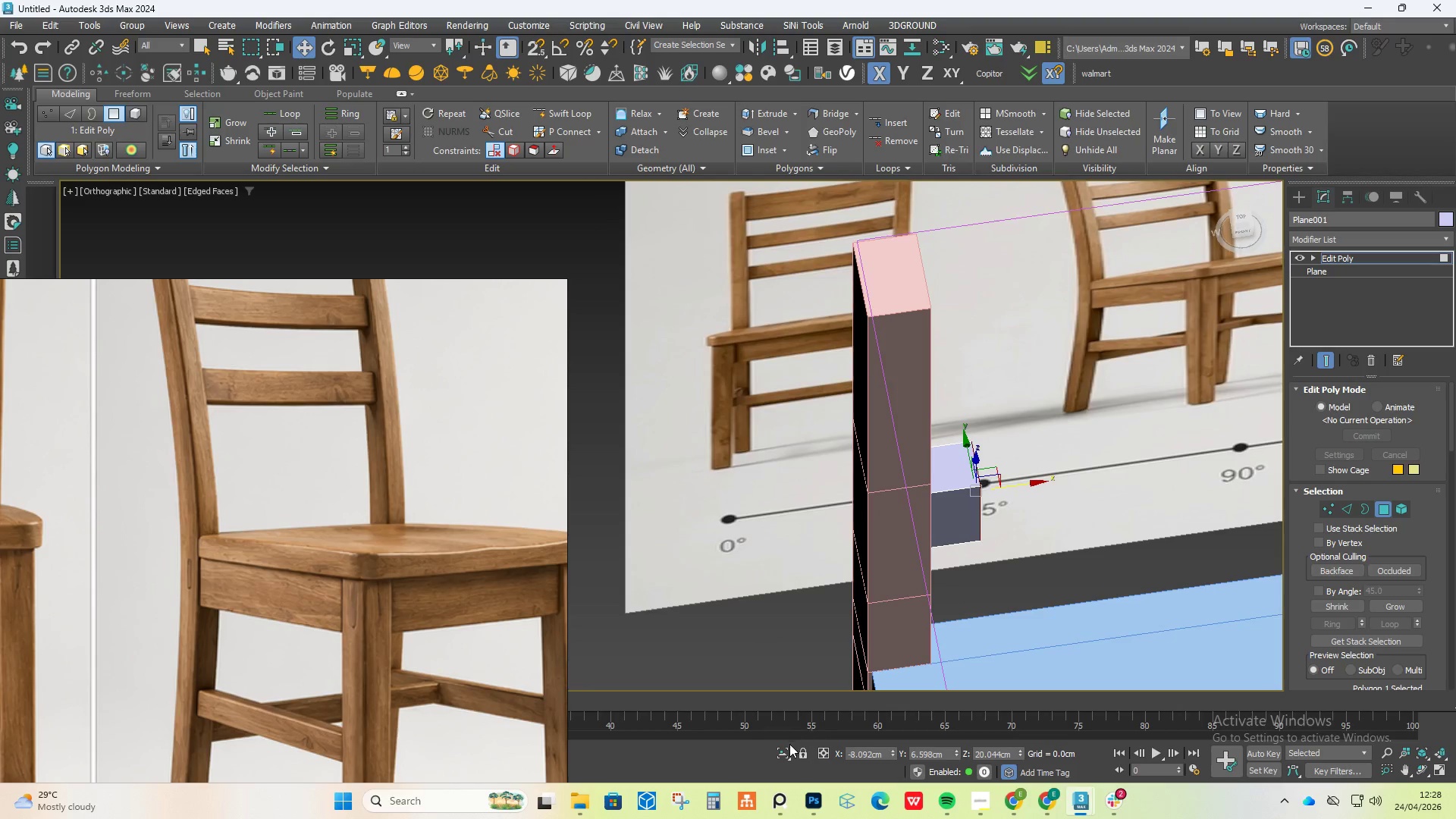 
left_click_drag(start_coordinate=[789, 745], to_coordinate=[789, 750])
 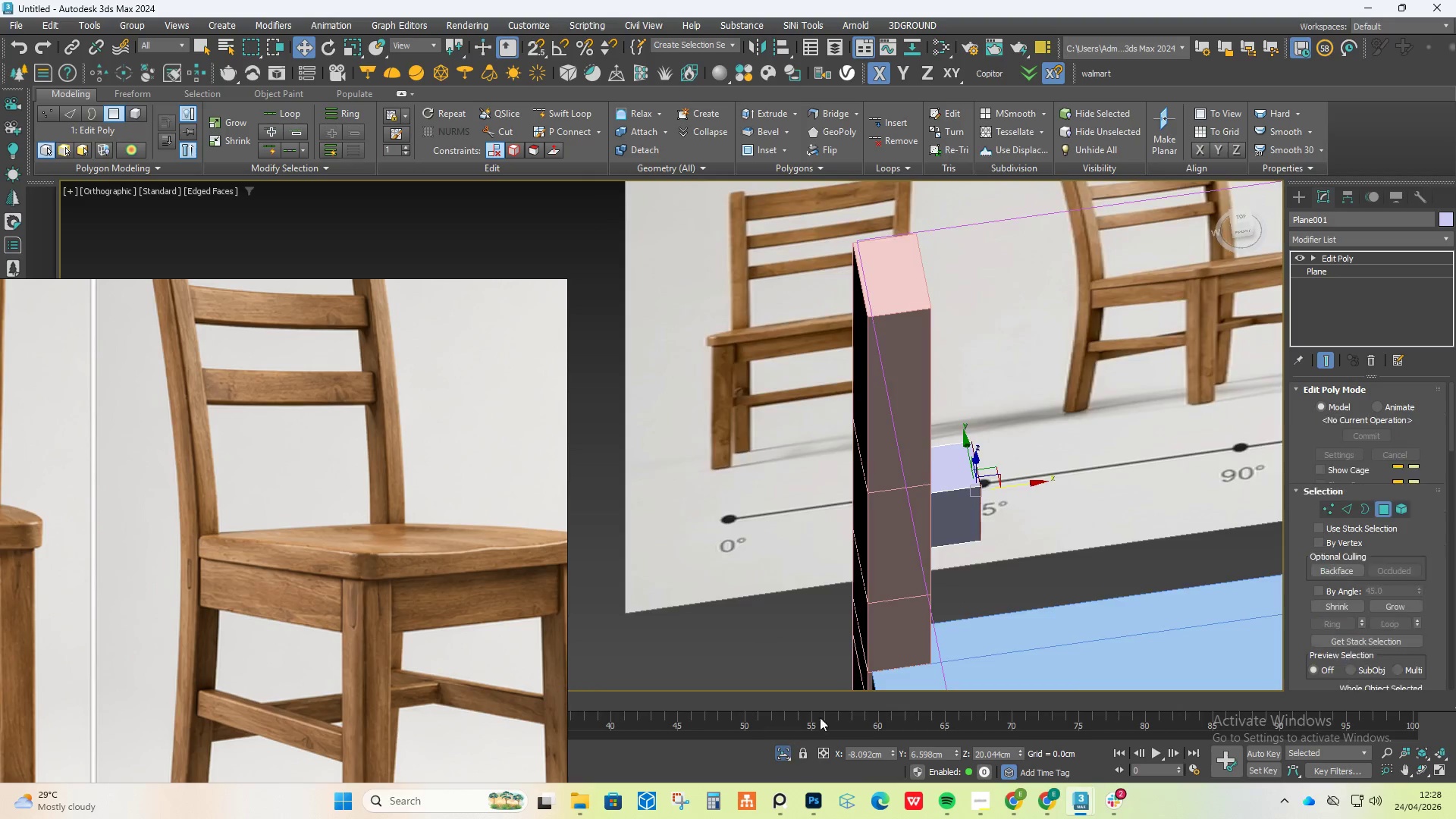 
hold_key(key=AltLeft, duration=1.48)
 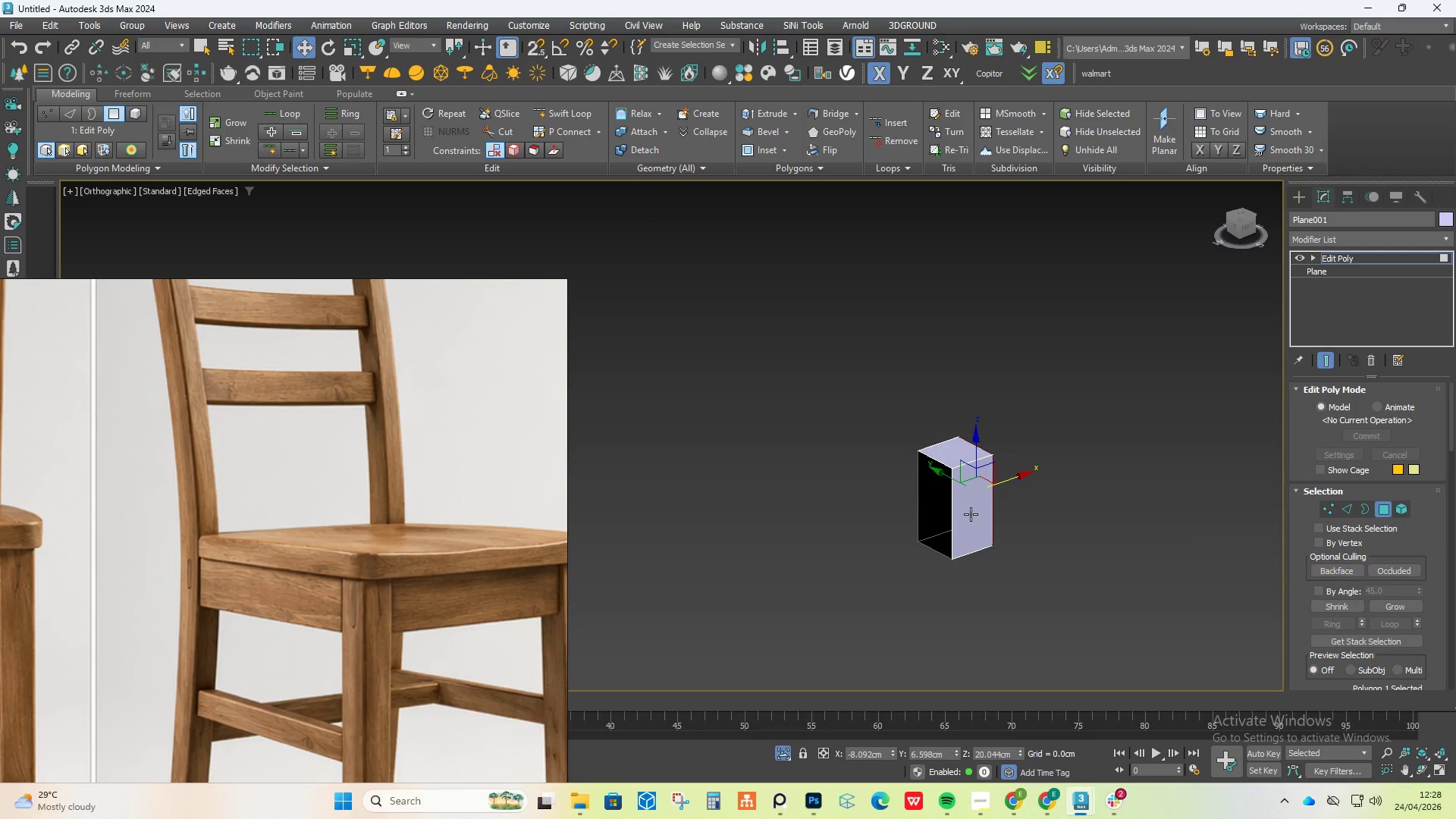 
key(Control+Z)
 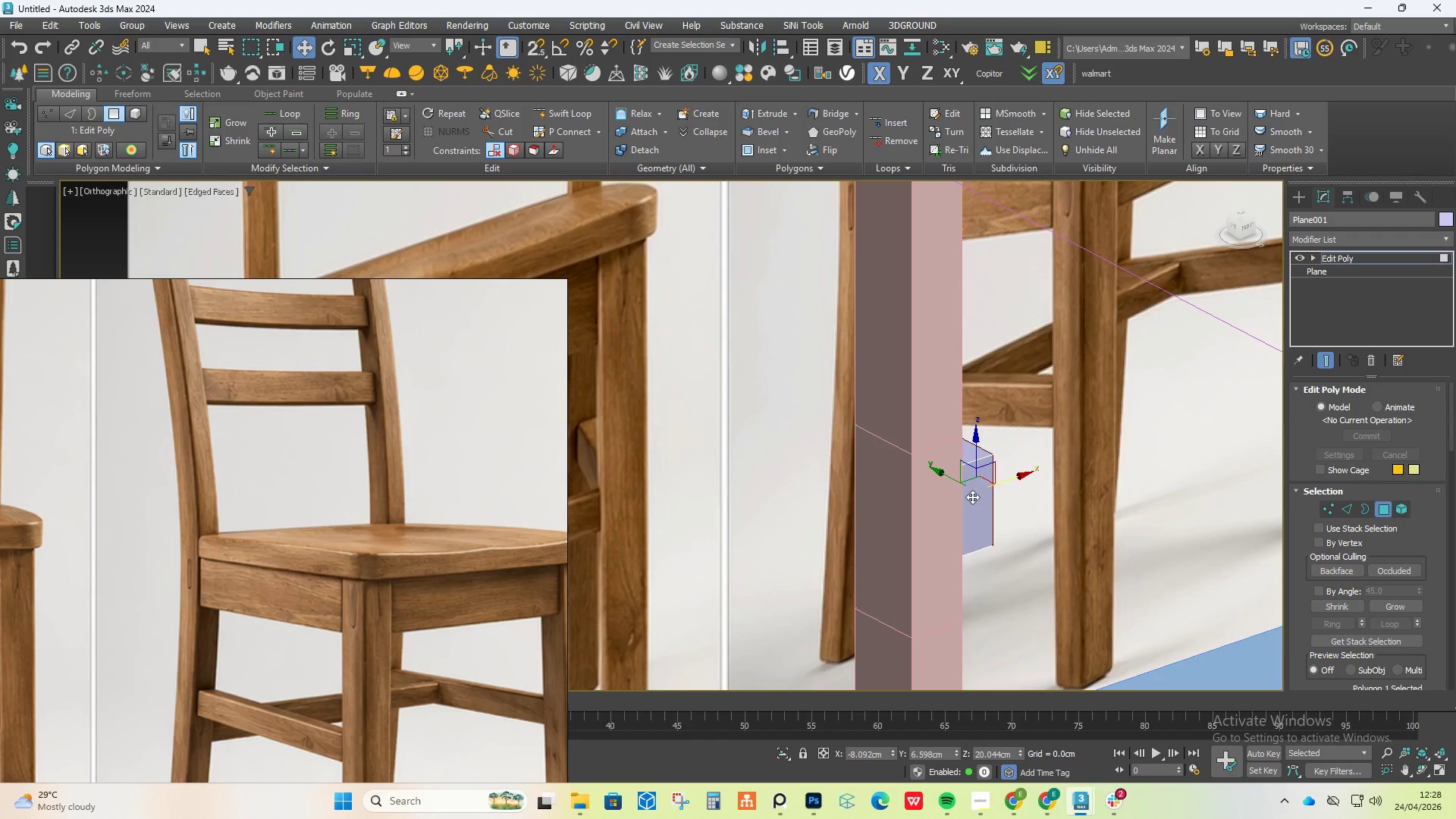 
hold_key(key=ControlLeft, duration=0.47)
 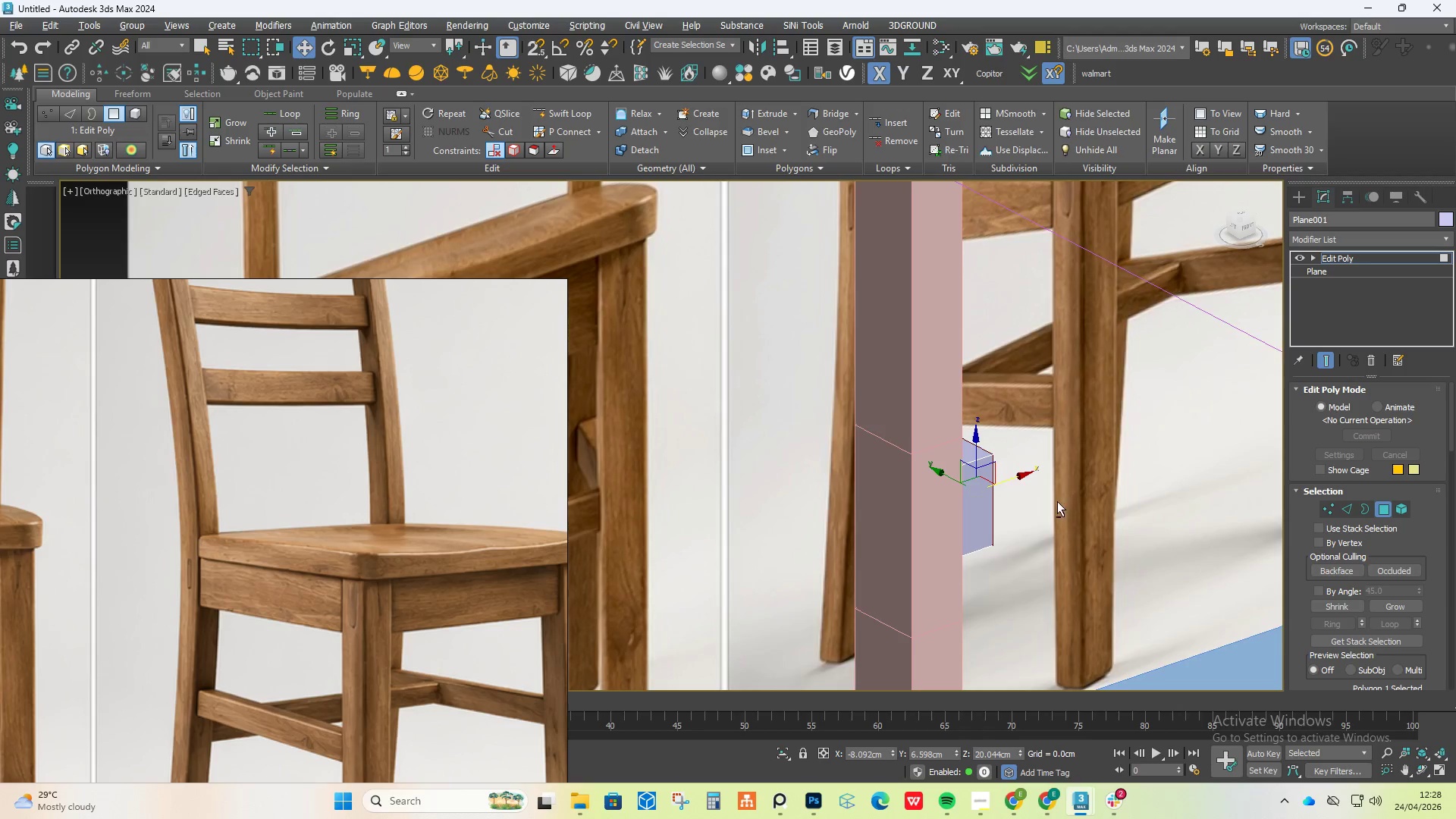 
hold_key(key=AltLeft, duration=0.42)
 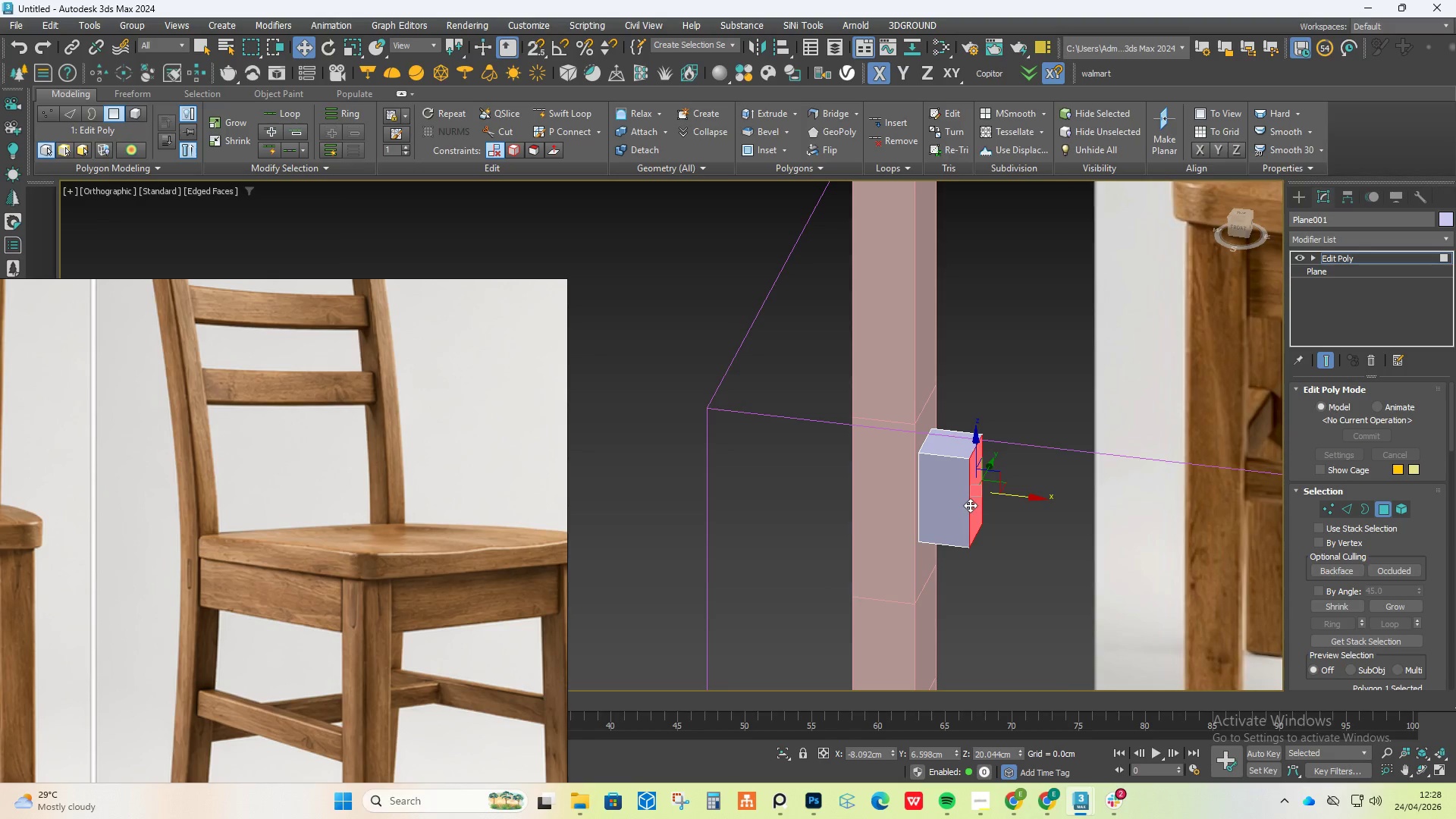 
key(Control+Z)
 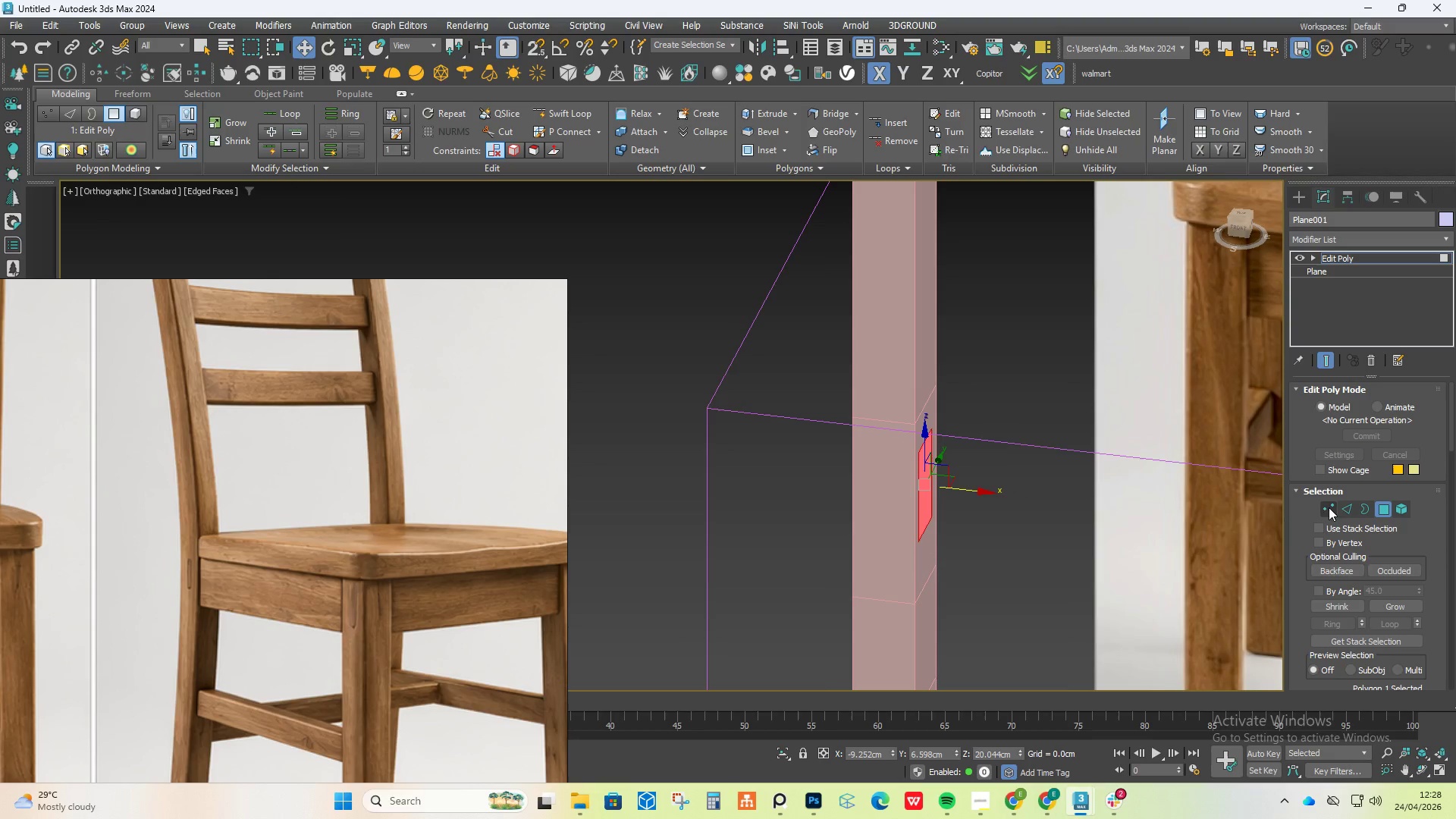 
key(Control+A)
 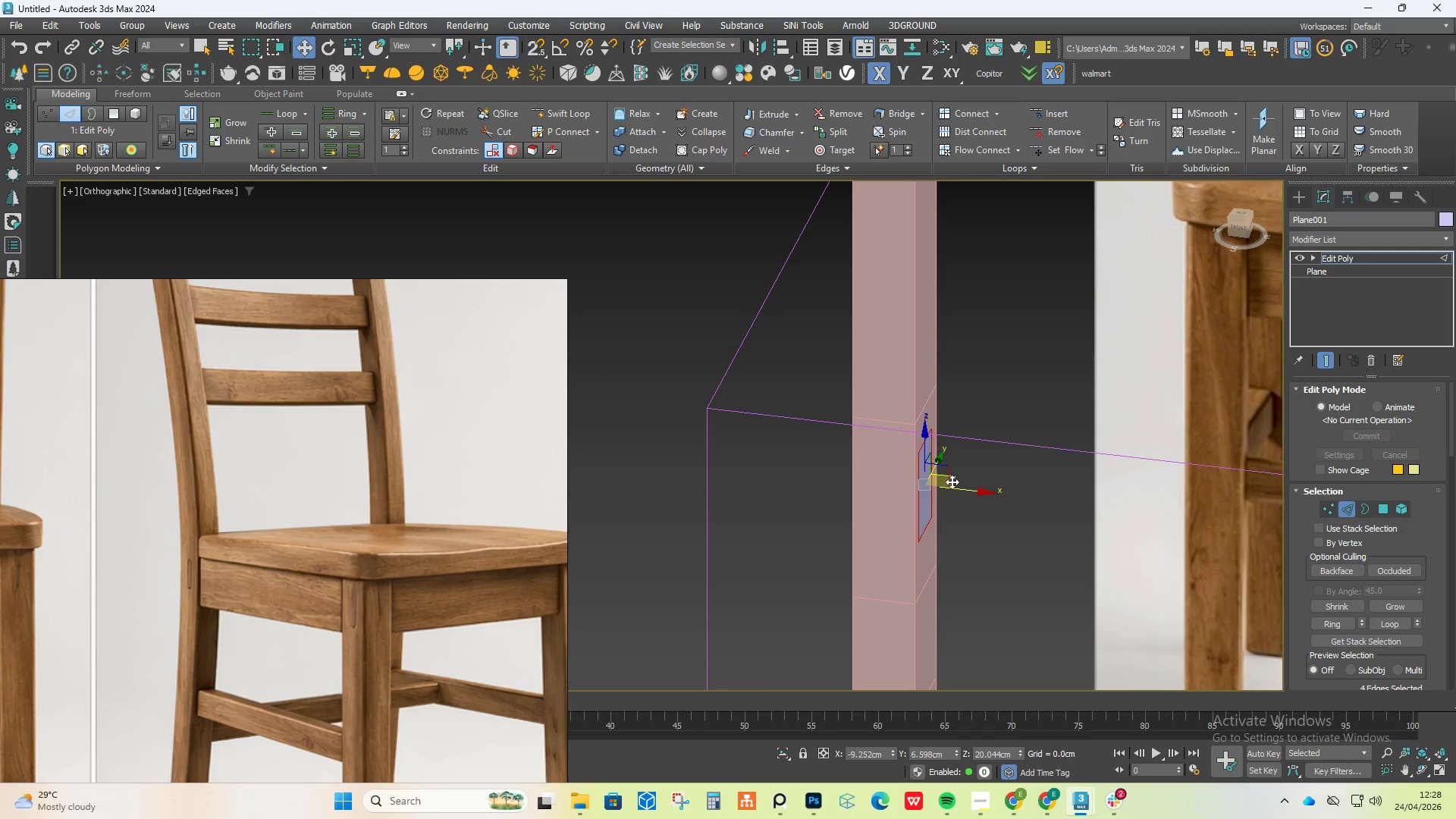 
hold_key(key=ShiftLeft, duration=1.17)
left_click_drag(start_coordinate=[956, 490], to_coordinate=[1095, 510])
 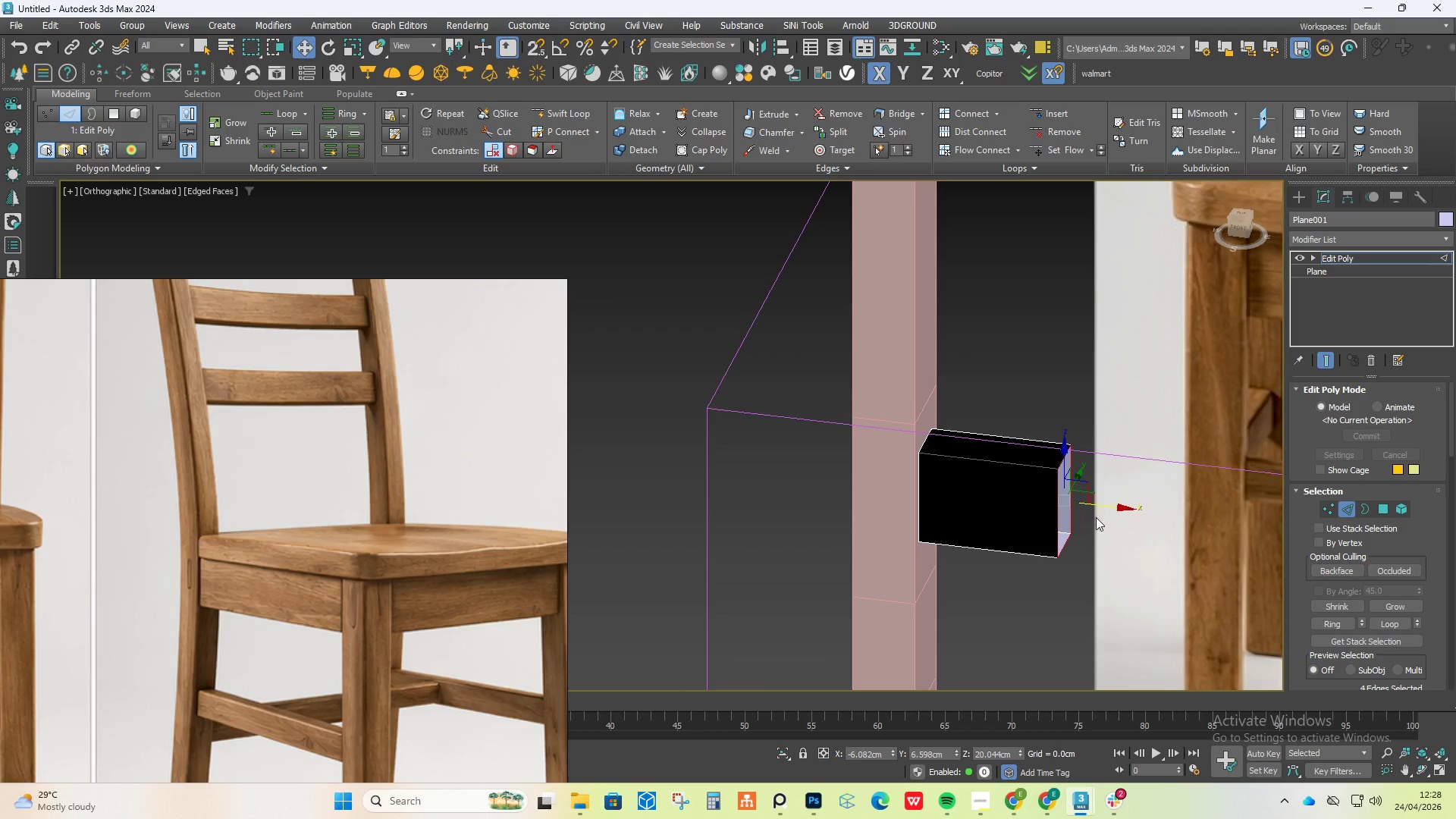 
hold_key(key=AltLeft, duration=1.75)
 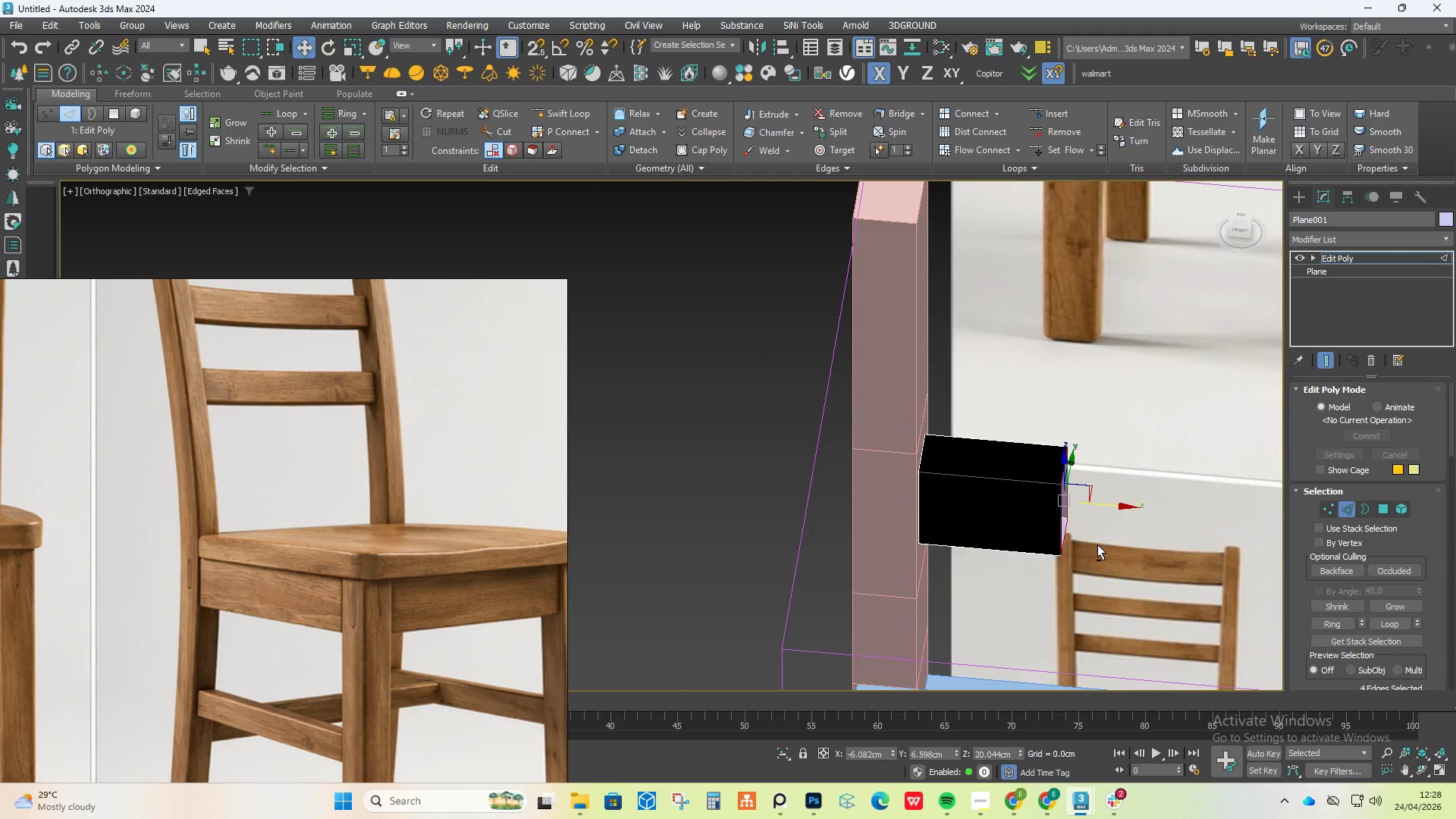 
scroll: coordinate [1097, 544], scroll_direction: down, amount: 2.0
 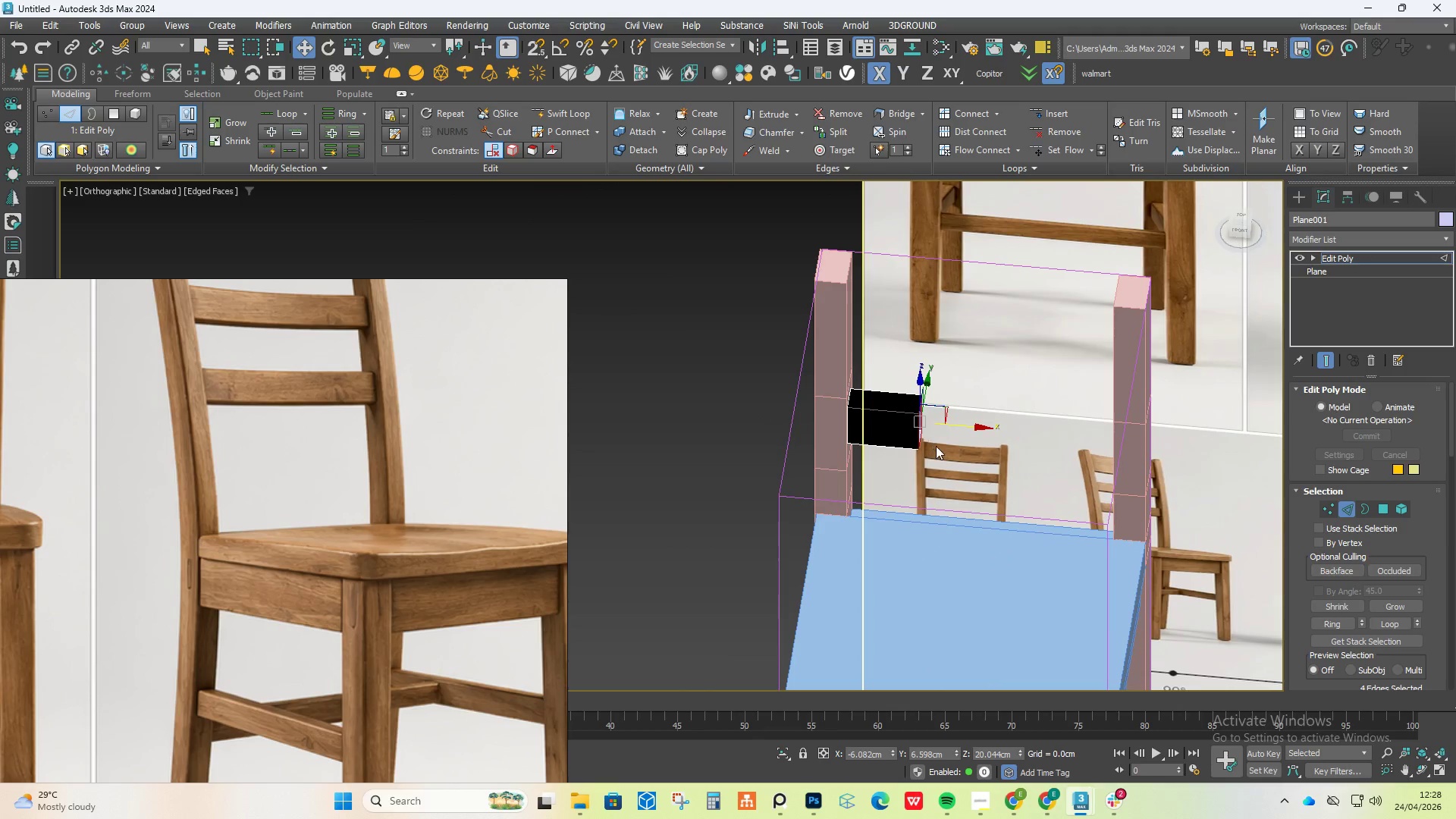 
scroll: coordinate [915, 442], scroll_direction: up, amount: 2.0
 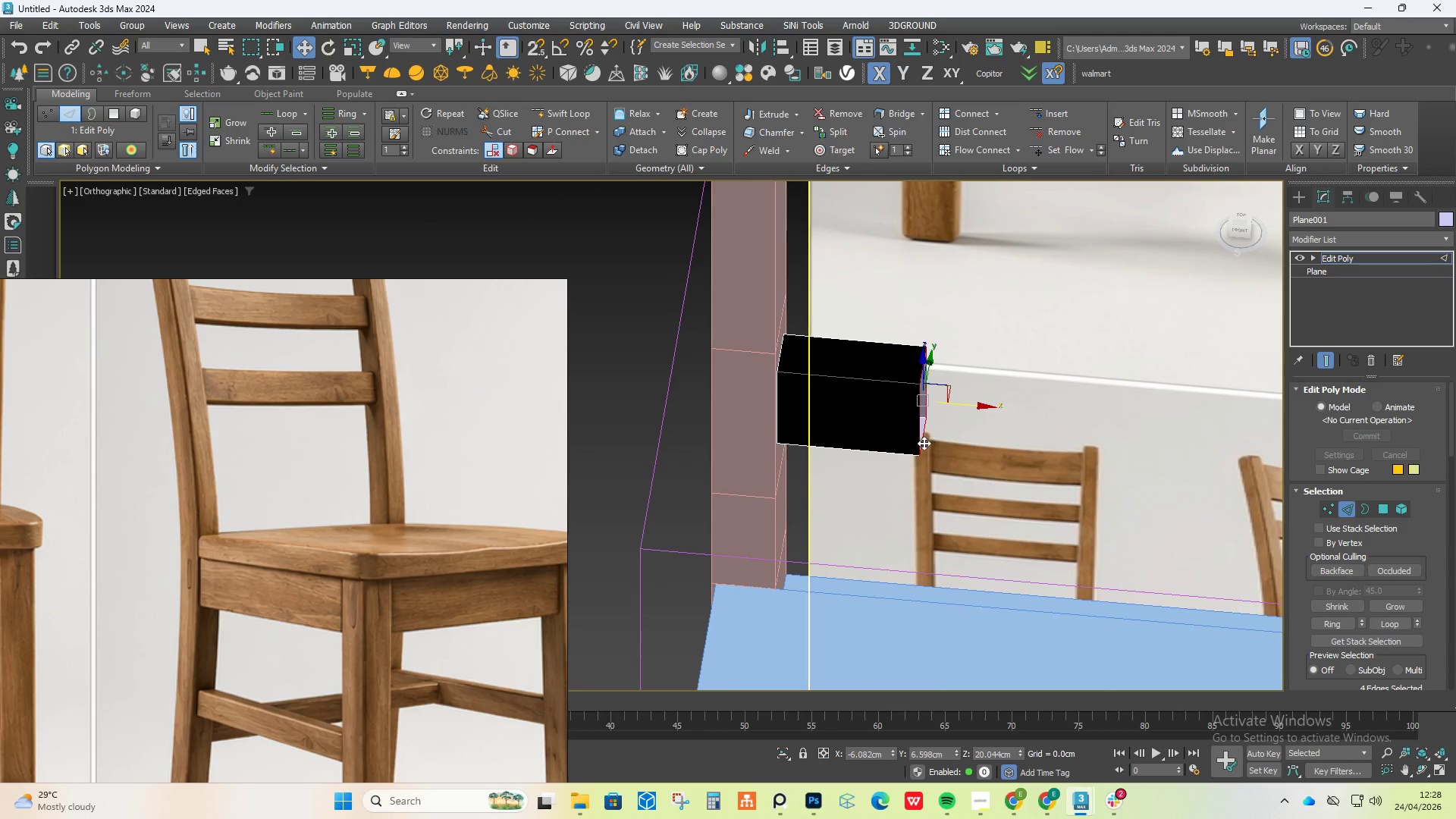 
key(Control+Z)
 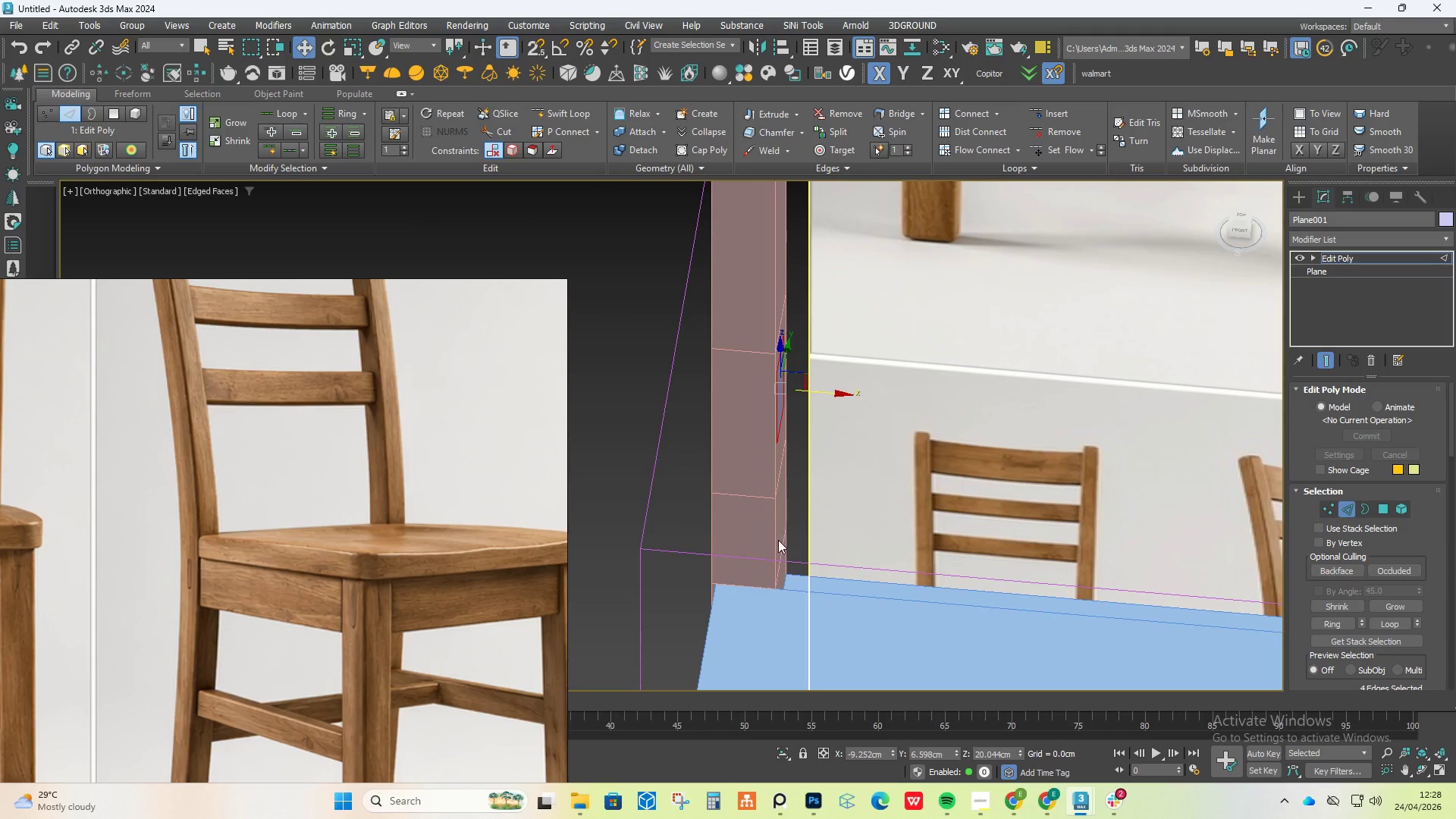 
hold_key(key=AltLeft, duration=0.33)
 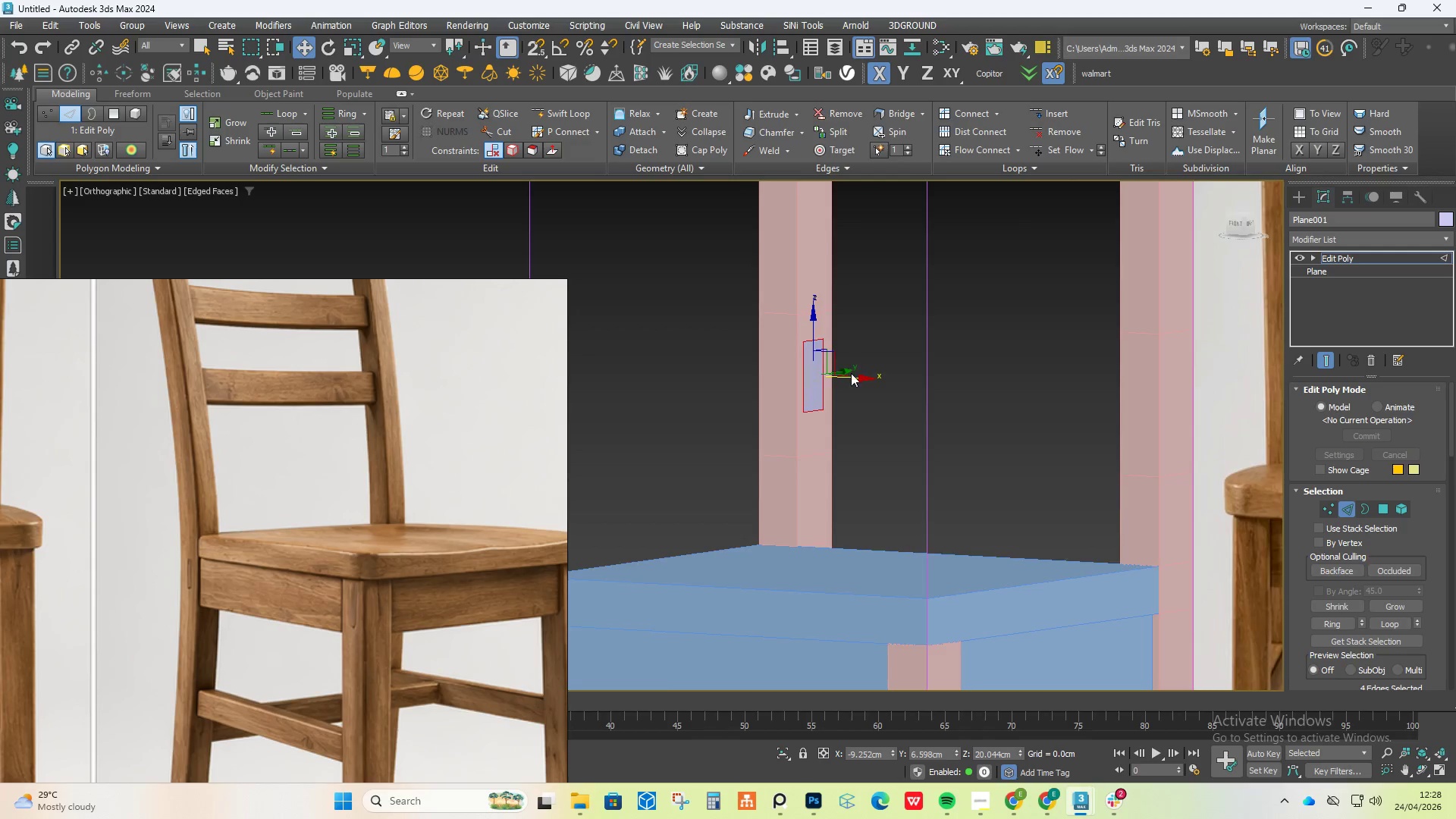 
scroll: coordinate [893, 344], scroll_direction: down, amount: 1.0
 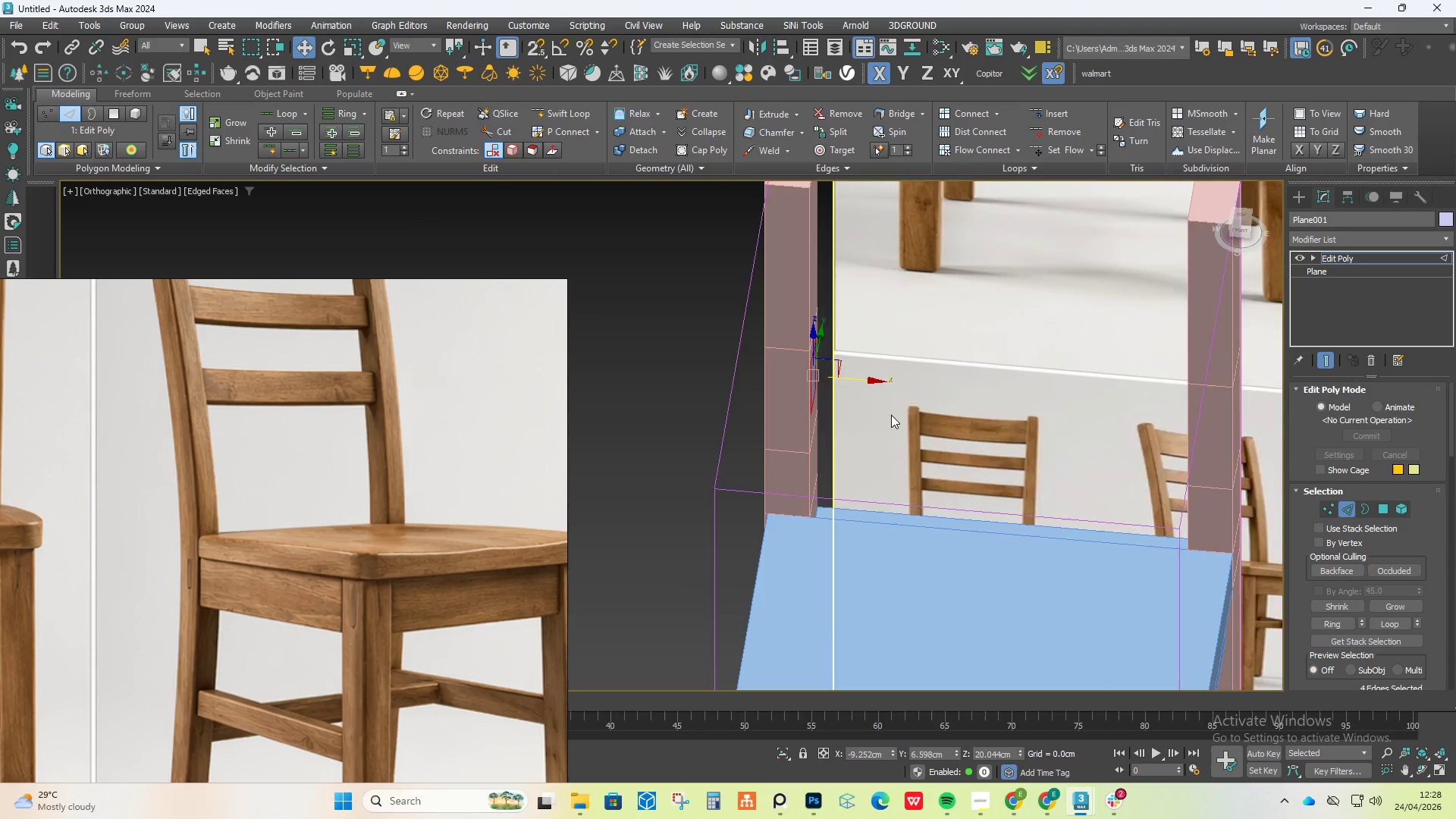 
scroll: coordinate [851, 378], scroll_direction: up, amount: 2.0
 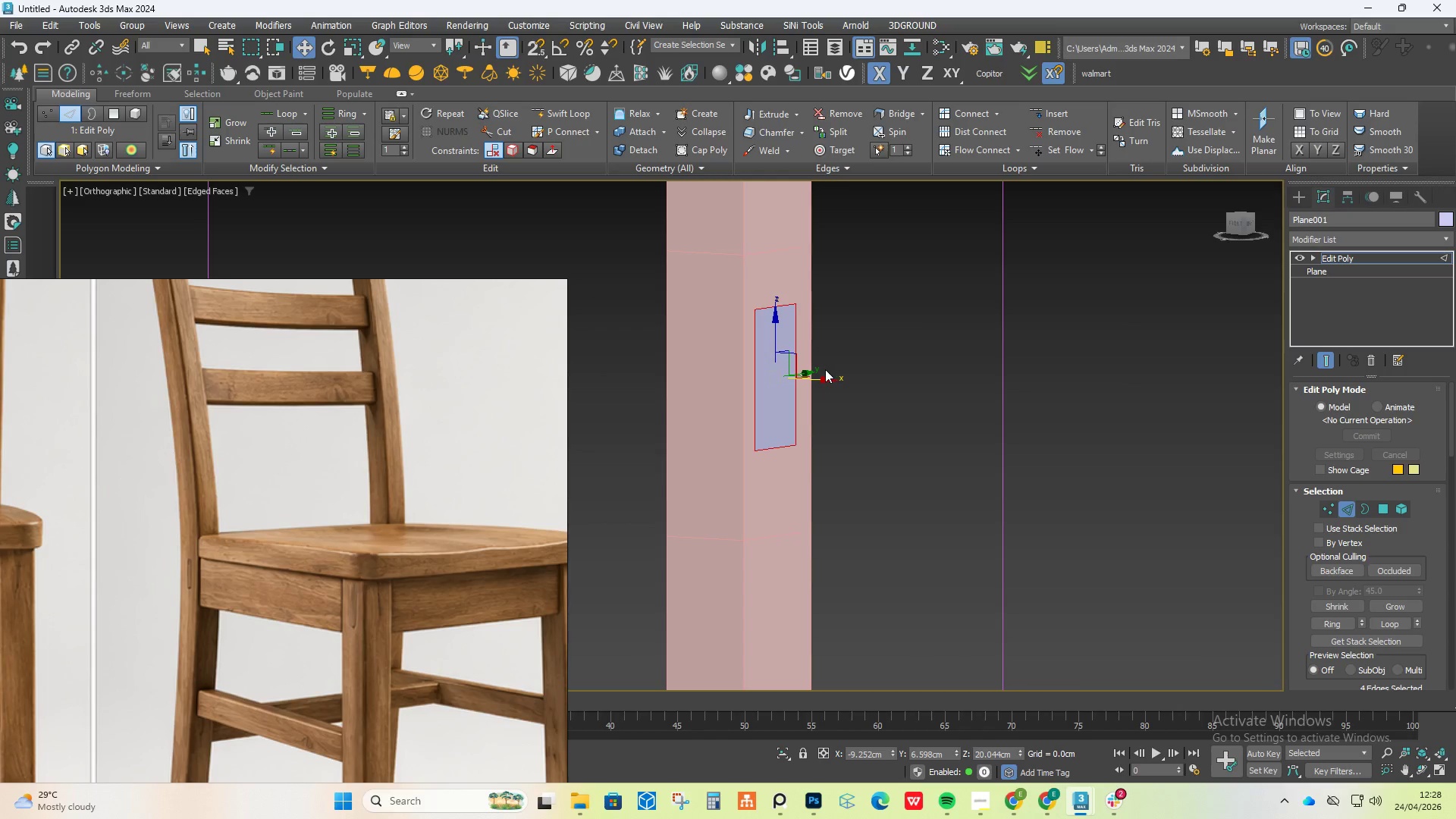 
hold_key(key=ShiftLeft, duration=3.83)
left_click_drag(start_coordinate=[811, 381], to_coordinate=[921, 436])
 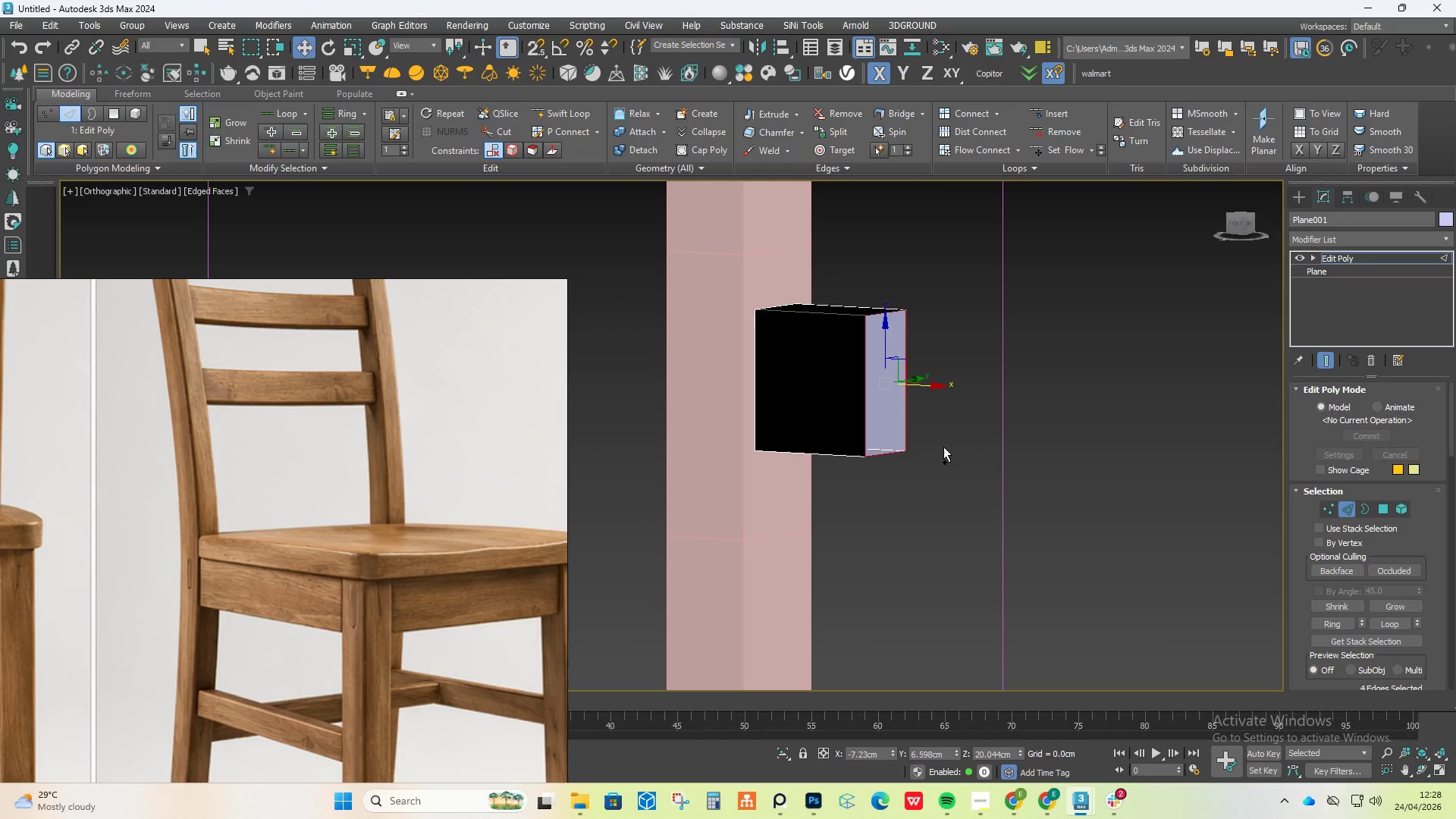 
key(Control+Z)
 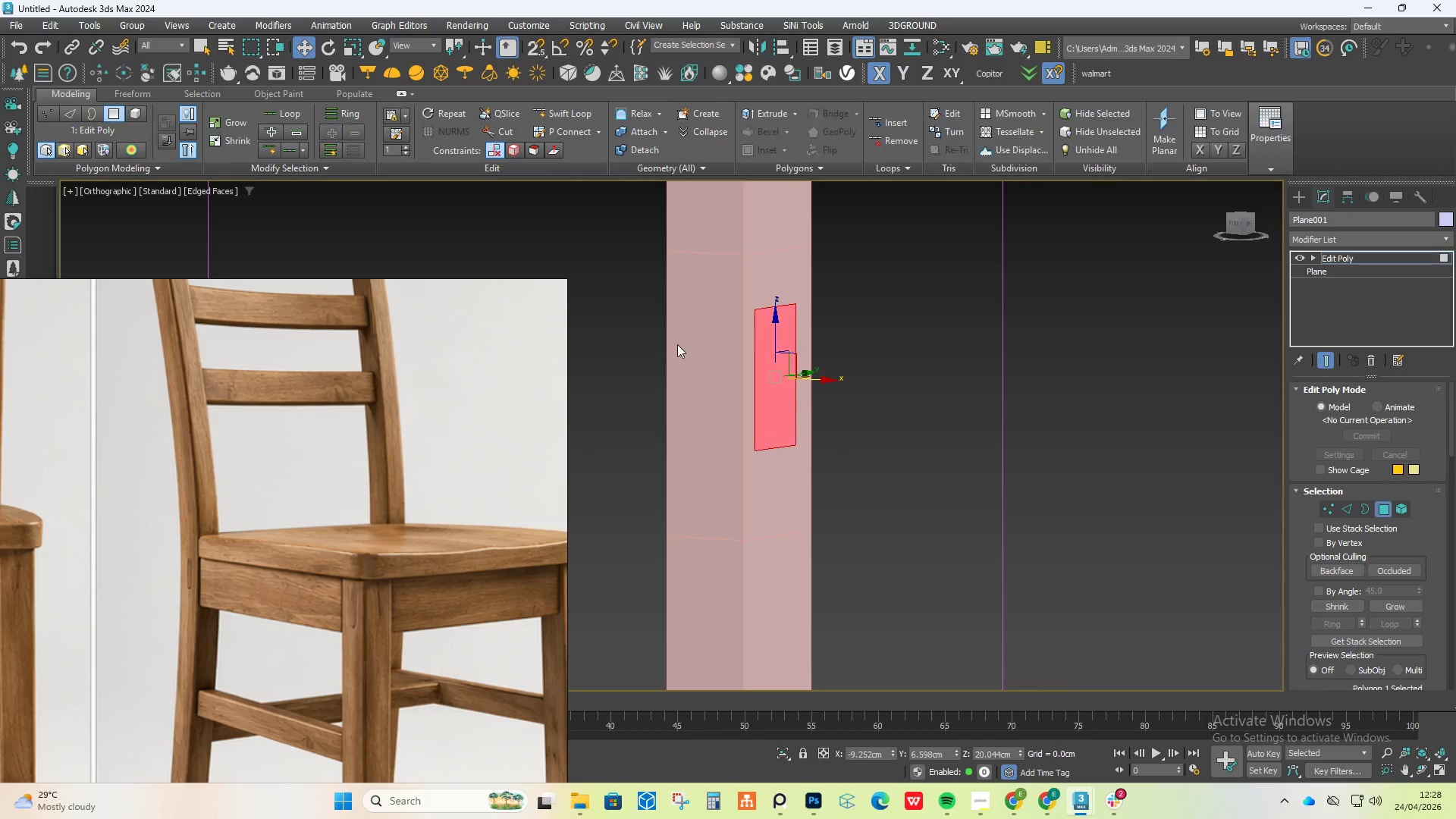 
hold_key(key=ShiftLeft, duration=1.38)
left_click_drag(start_coordinate=[821, 378], to_coordinate=[1045, 451])
 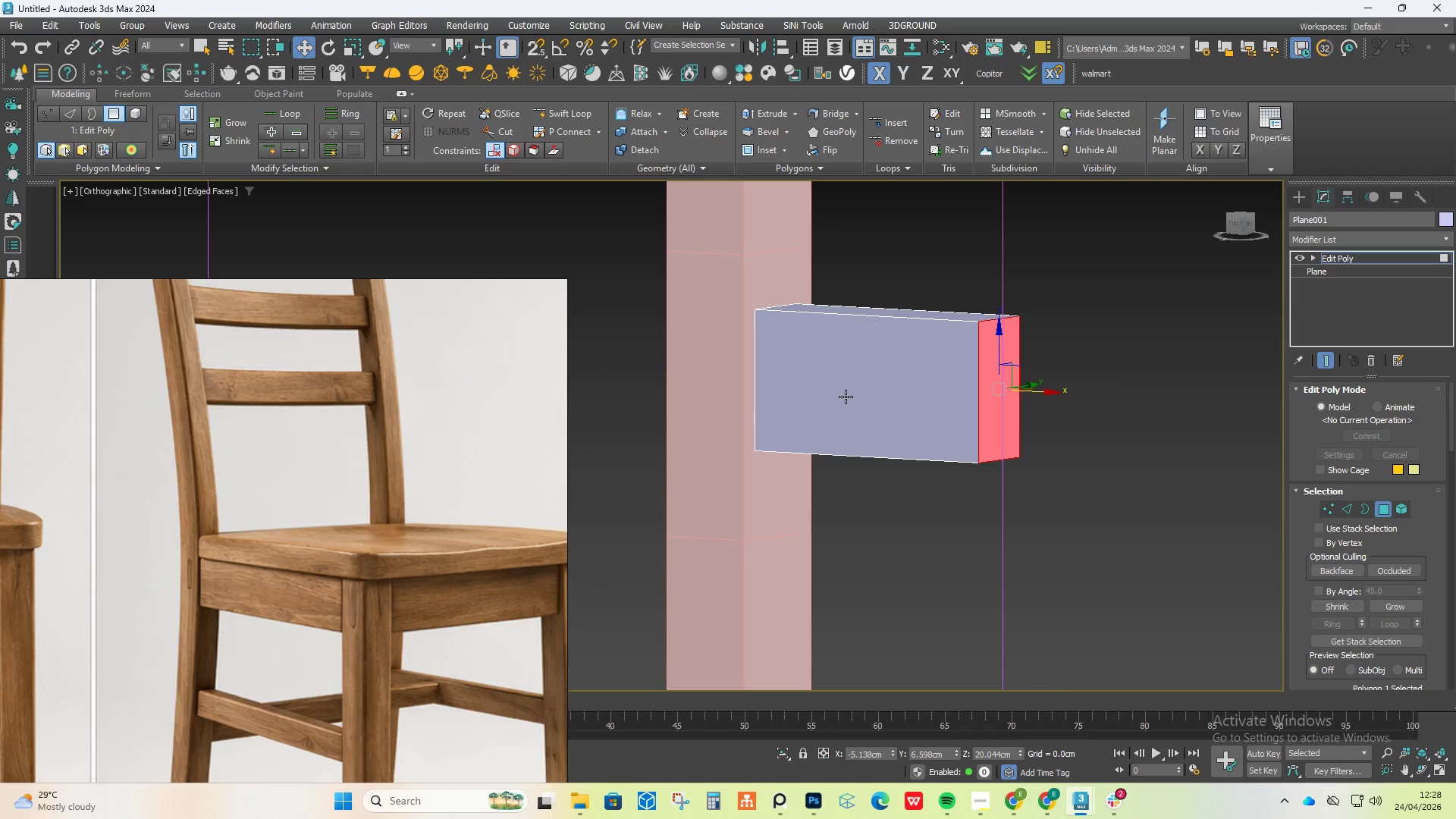 
hold_key(key=AltLeft, duration=0.52)
 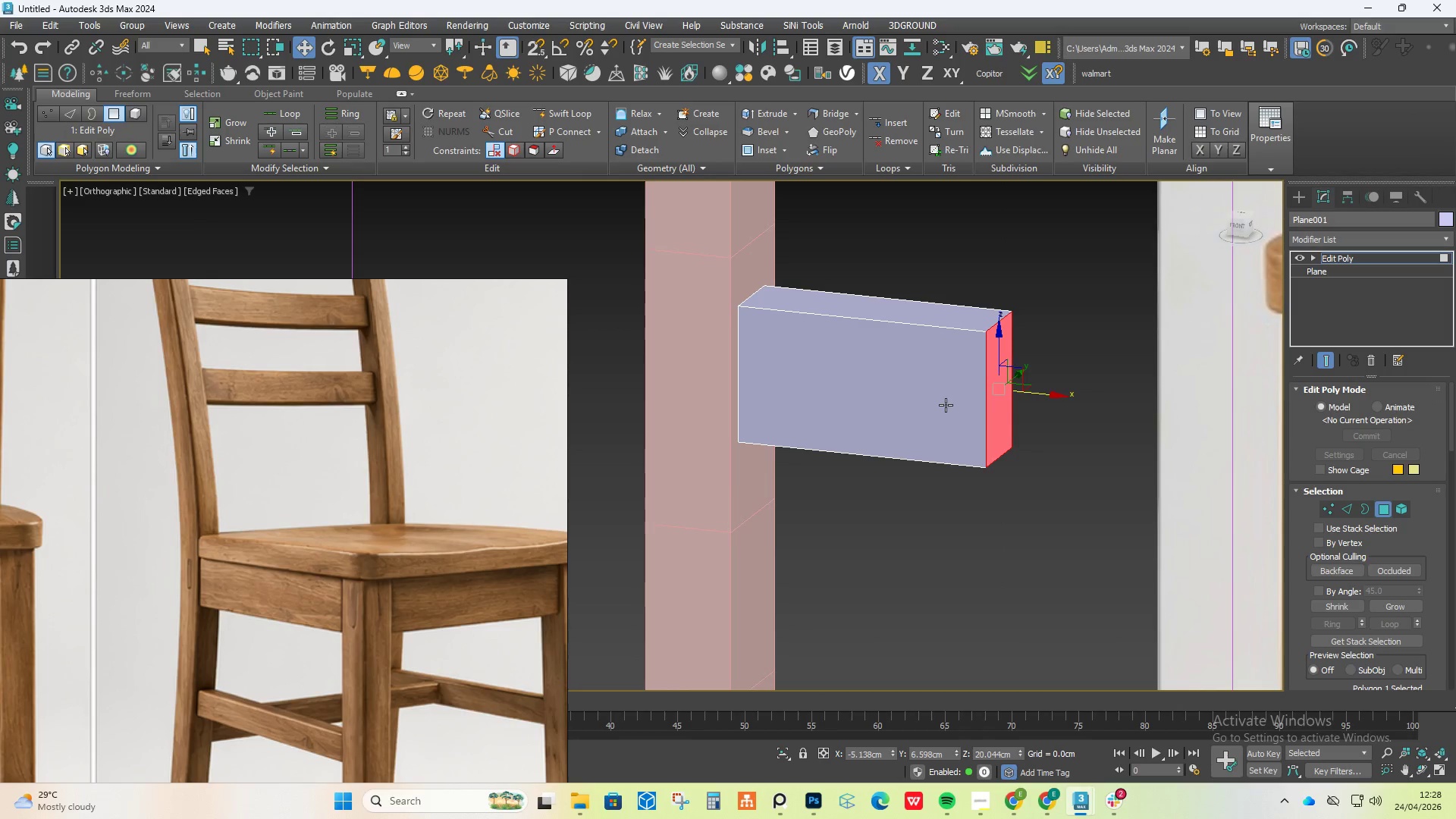 
hold_key(key=AltLeft, duration=0.41)
 